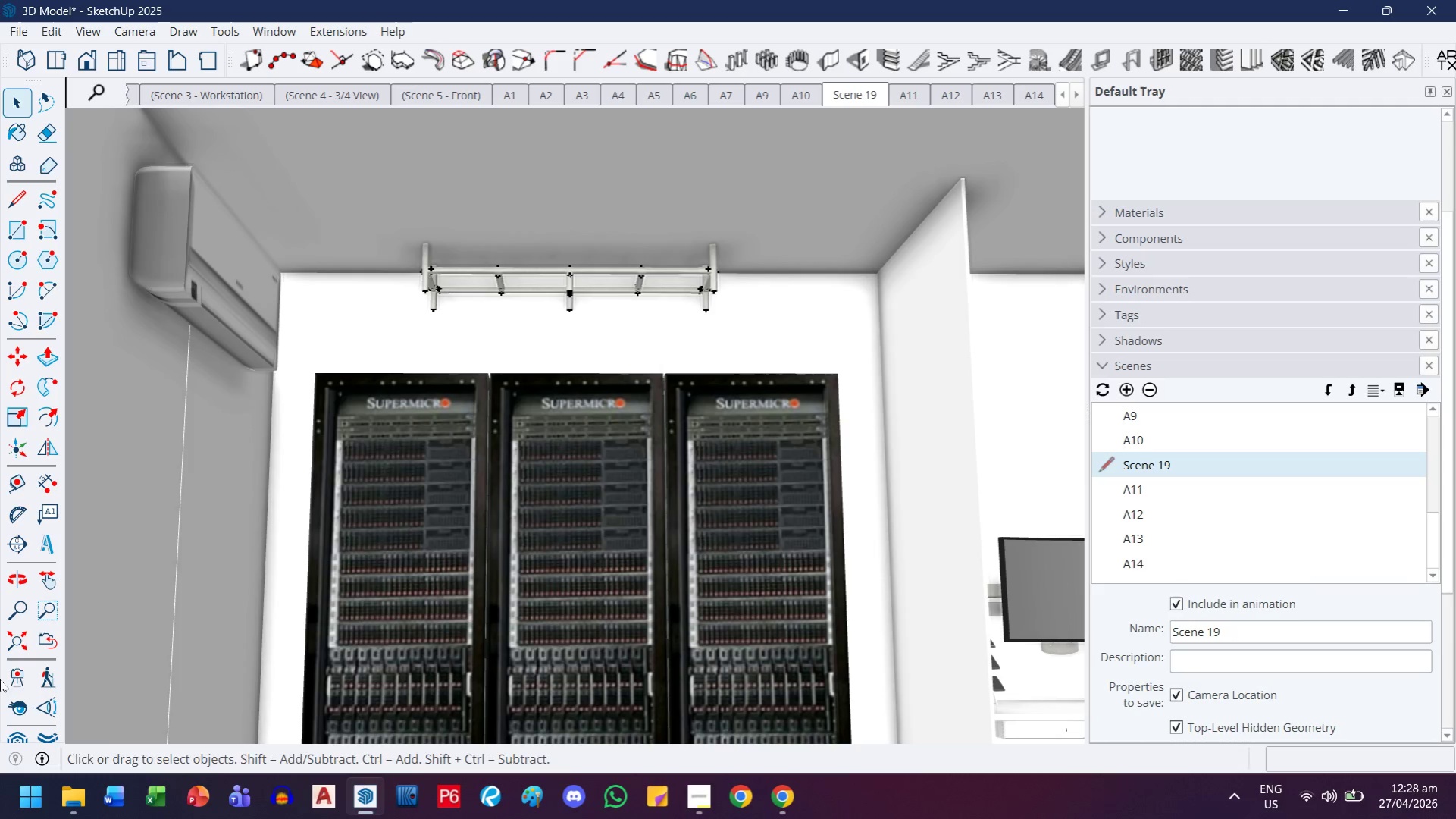 
left_click([11, 701])
 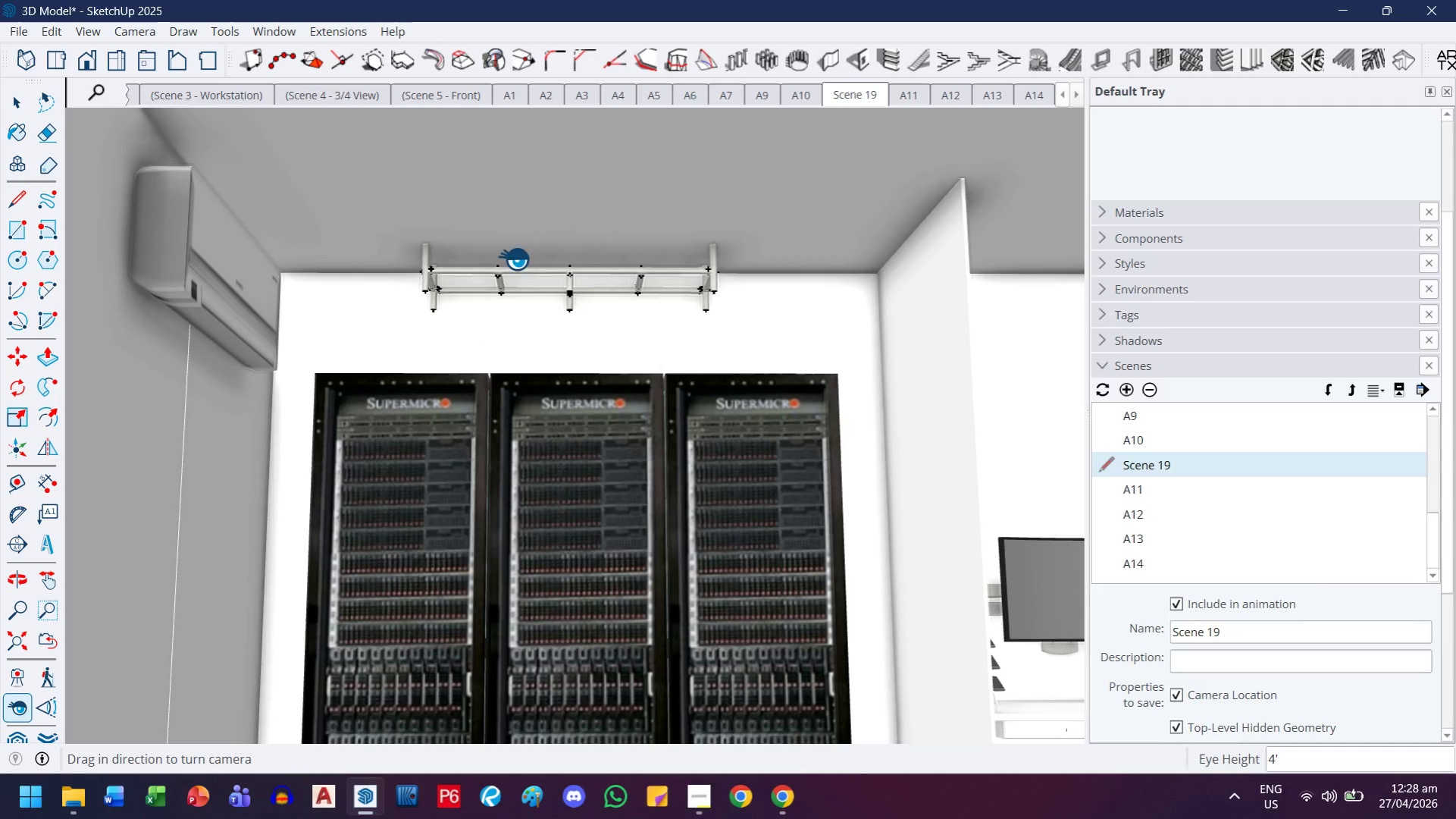 
left_click_drag(start_coordinate=[523, 240], to_coordinate=[510, 522])
 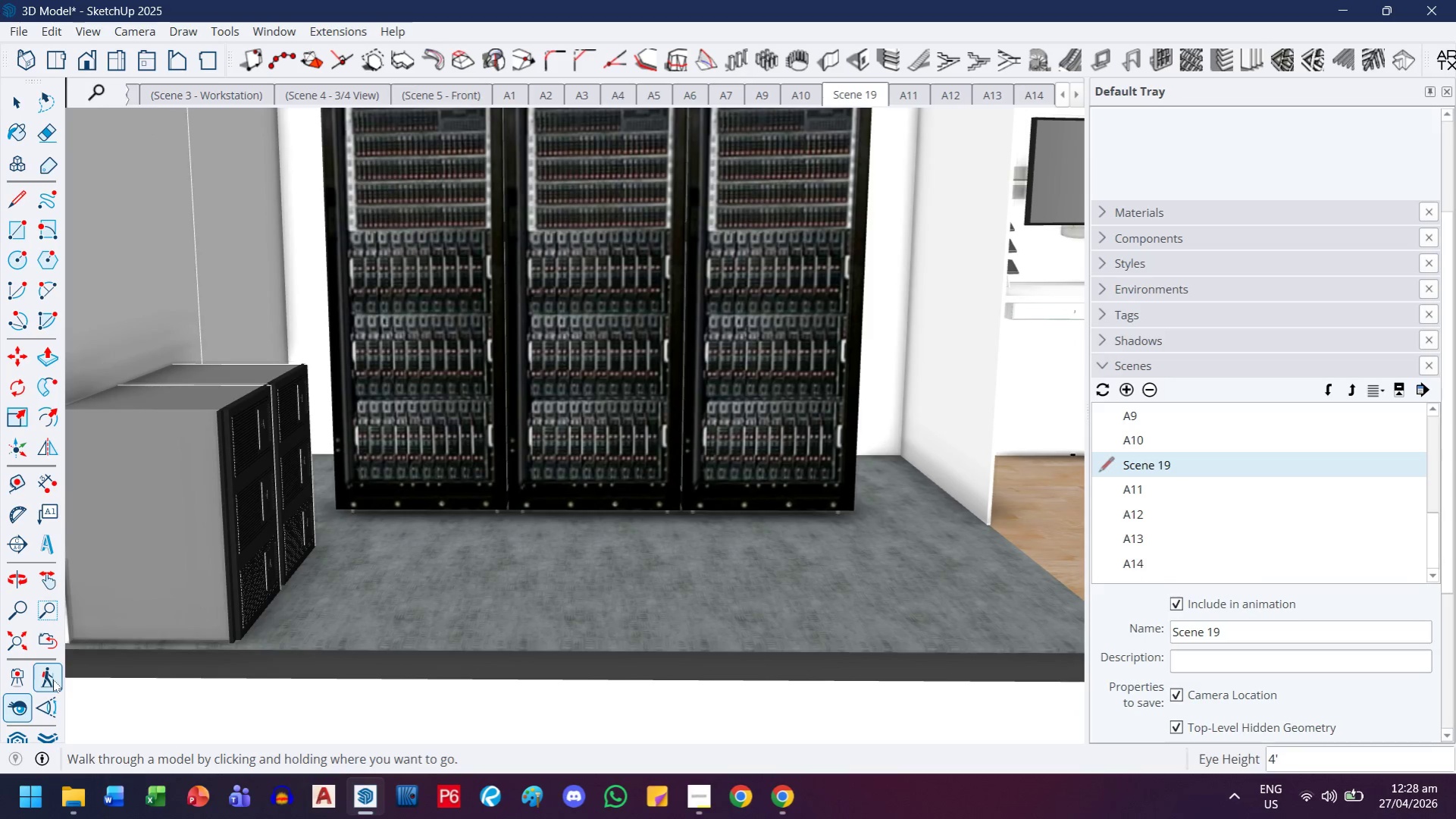 
left_click_drag(start_coordinate=[53, 679], to_coordinate=[83, 678])
 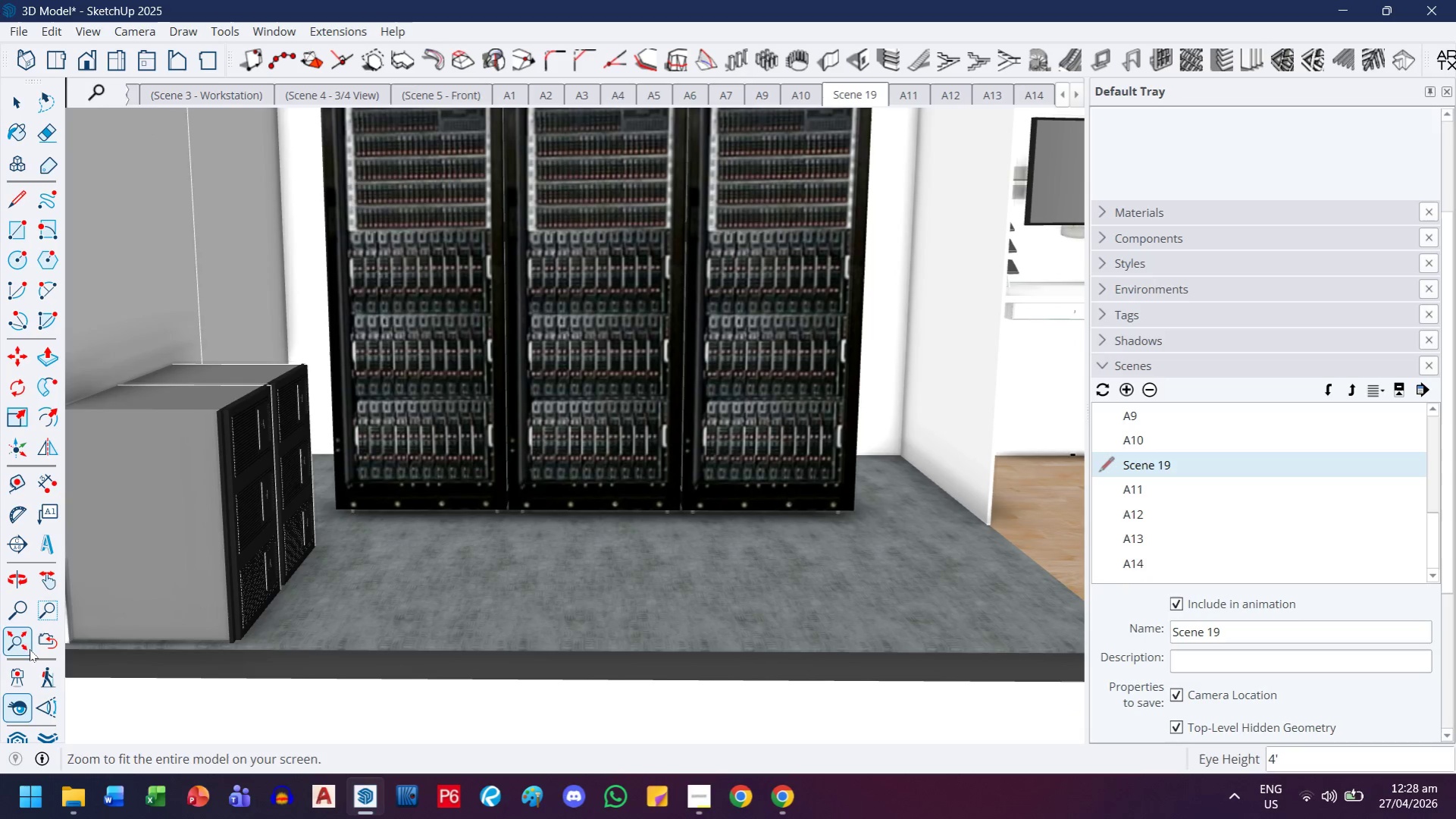 
left_click([51, 673])
 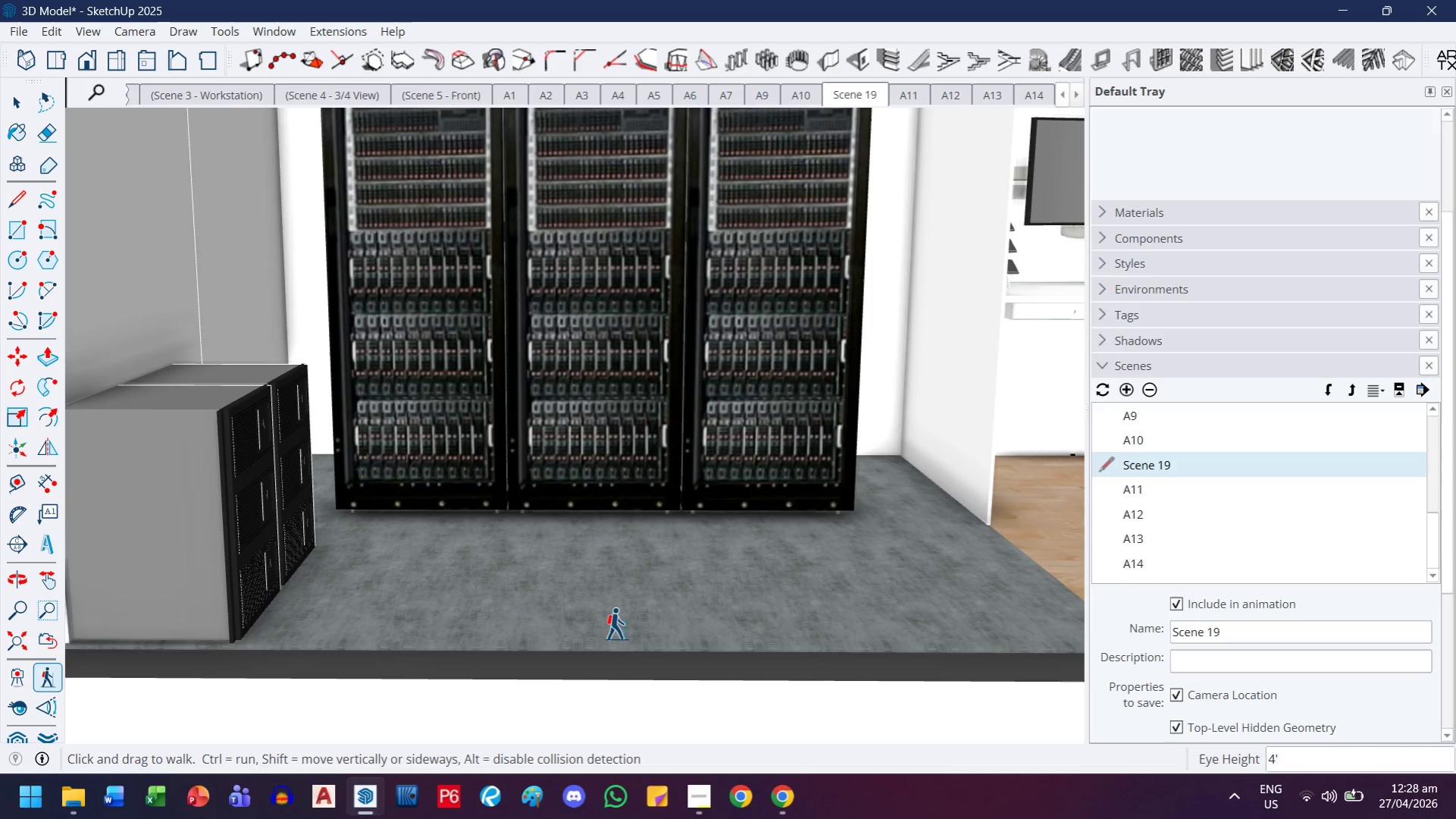 
left_click_drag(start_coordinate=[615, 621], to_coordinate=[634, 388])
 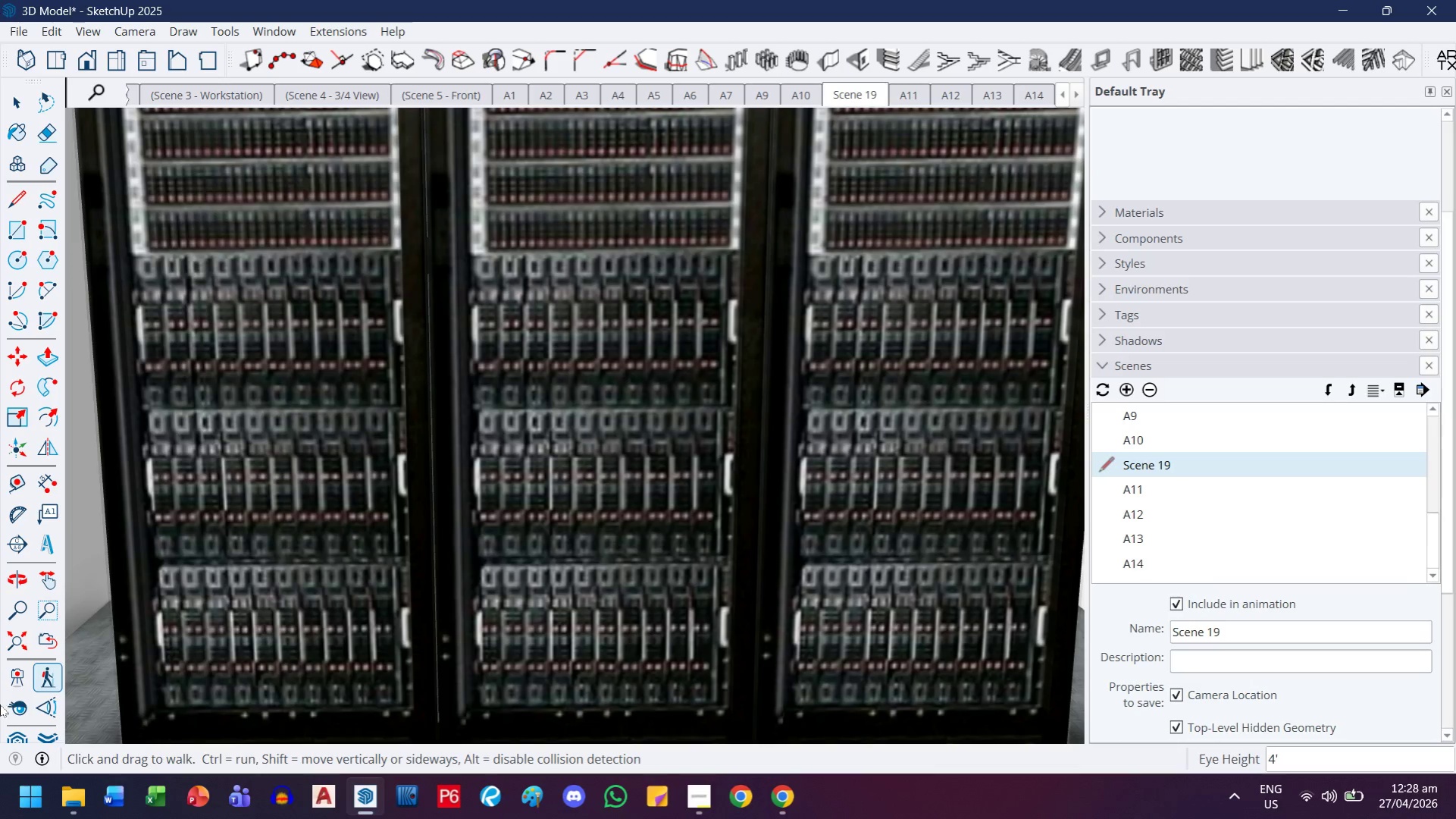 
left_click([11, 704])
 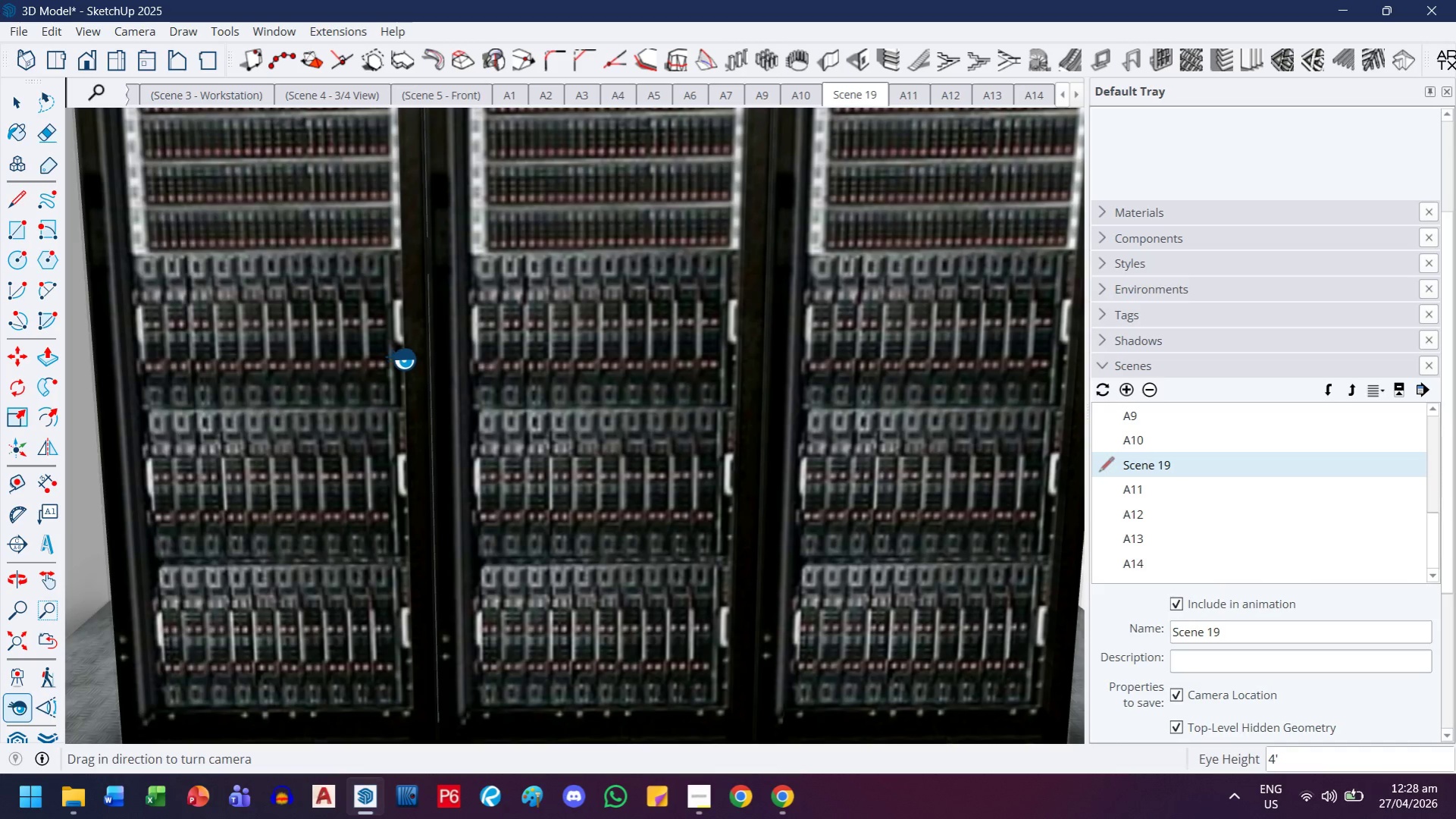 
left_click_drag(start_coordinate=[401, 359], to_coordinate=[745, 335])
 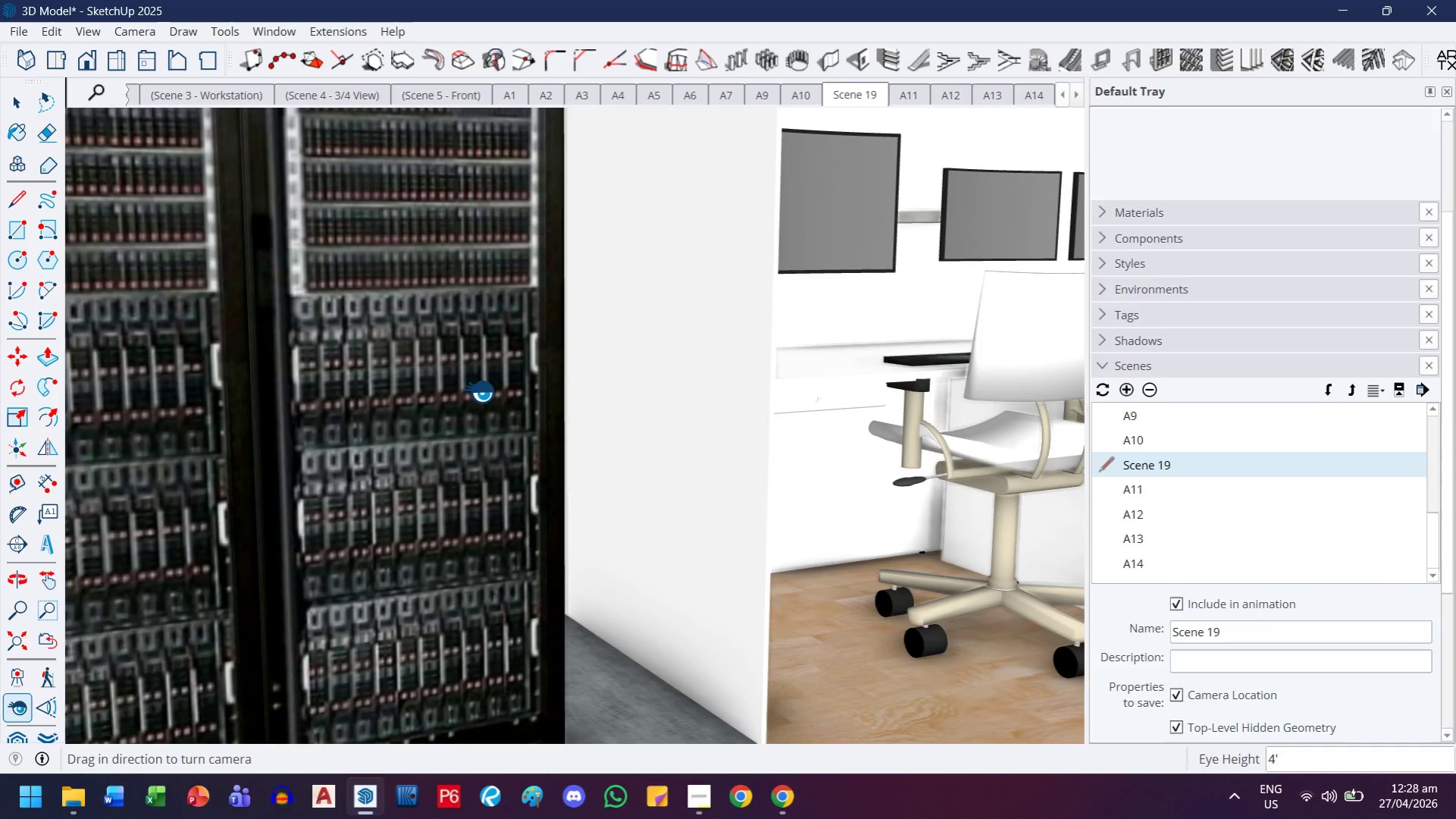 
left_click_drag(start_coordinate=[479, 391], to_coordinate=[750, 398])
 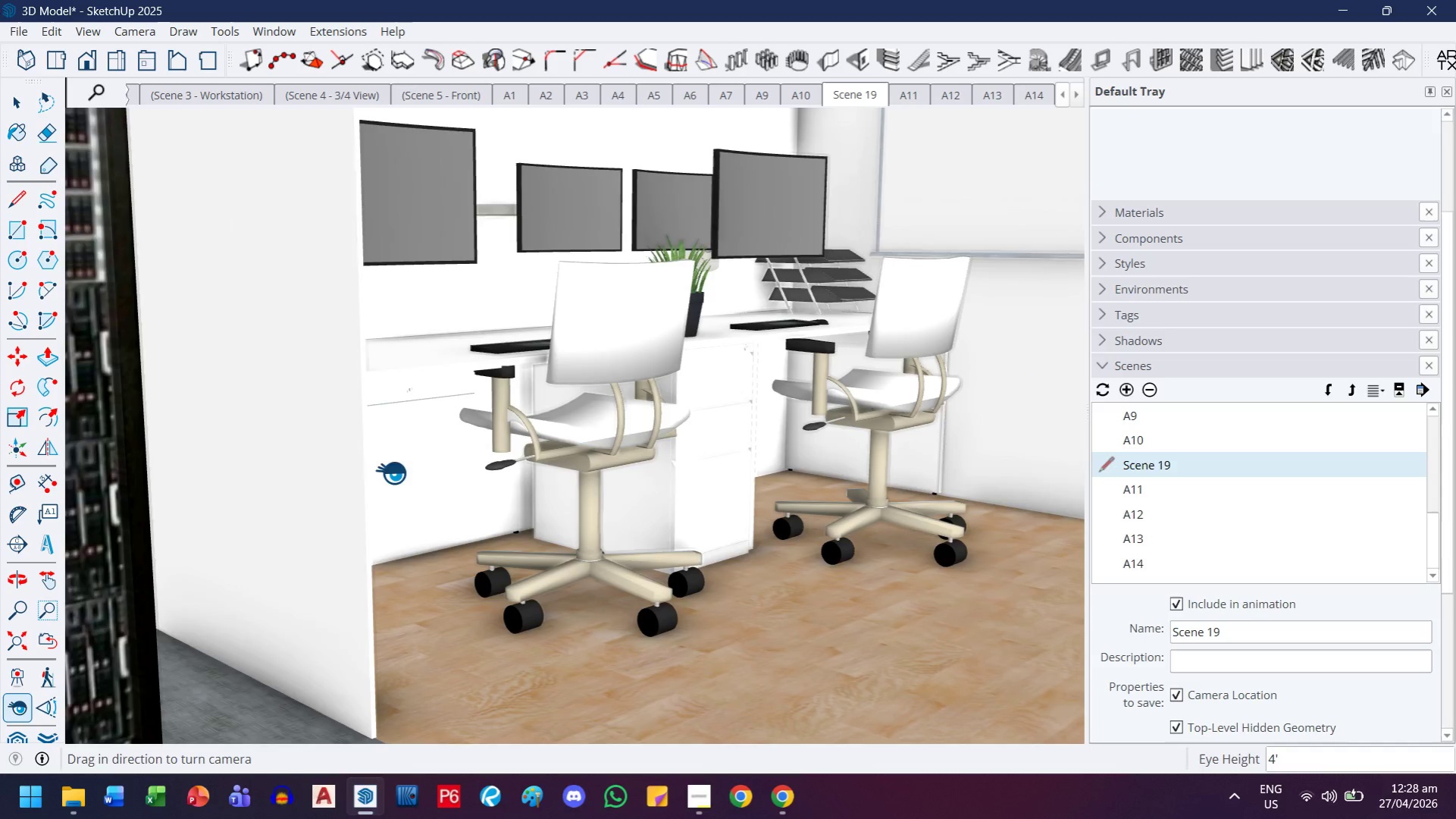 
left_click_drag(start_coordinate=[352, 472], to_coordinate=[1, 627])
 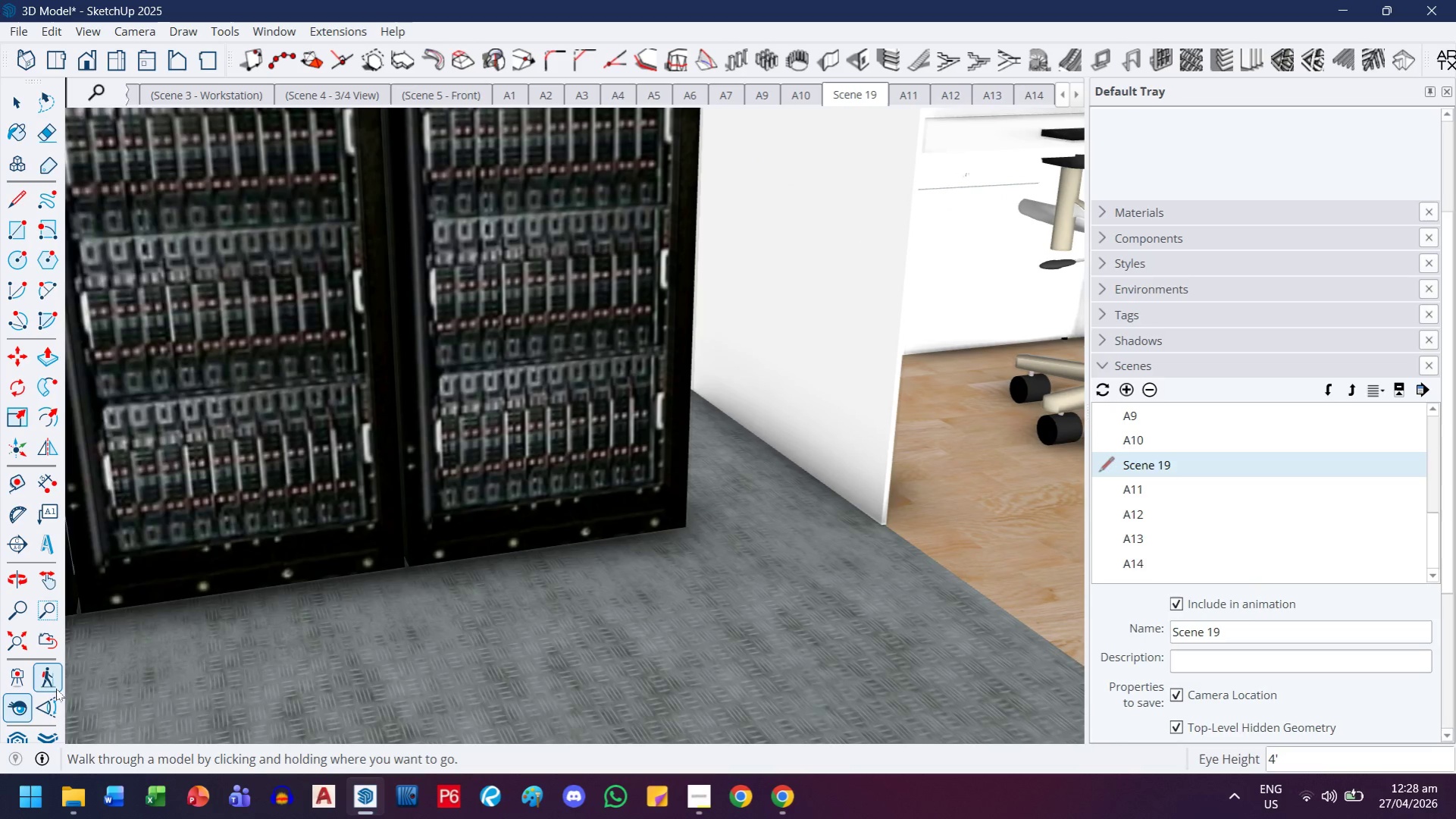 
left_click([55, 684])
 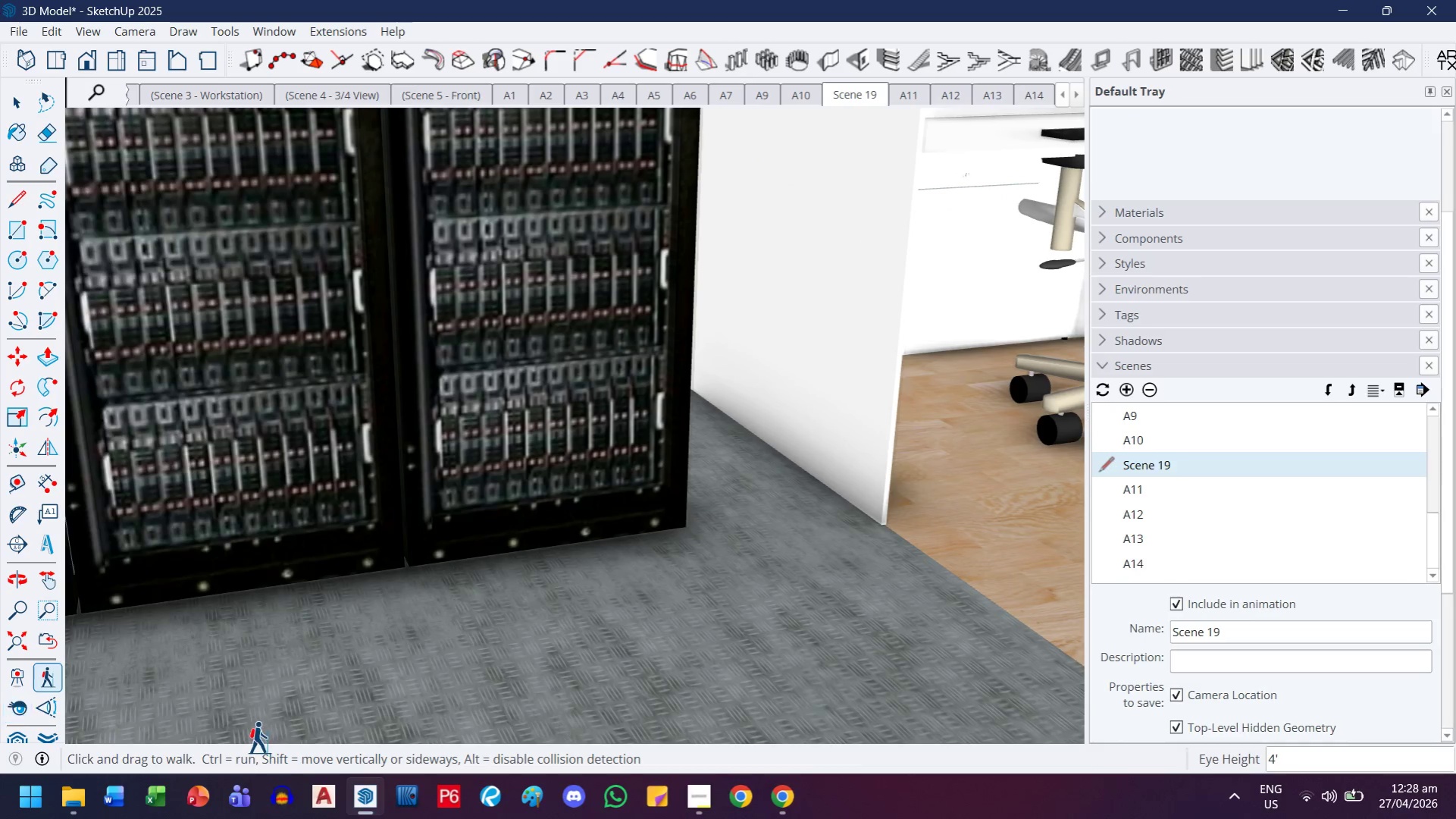 
left_click_drag(start_coordinate=[254, 719], to_coordinate=[184, 552])
 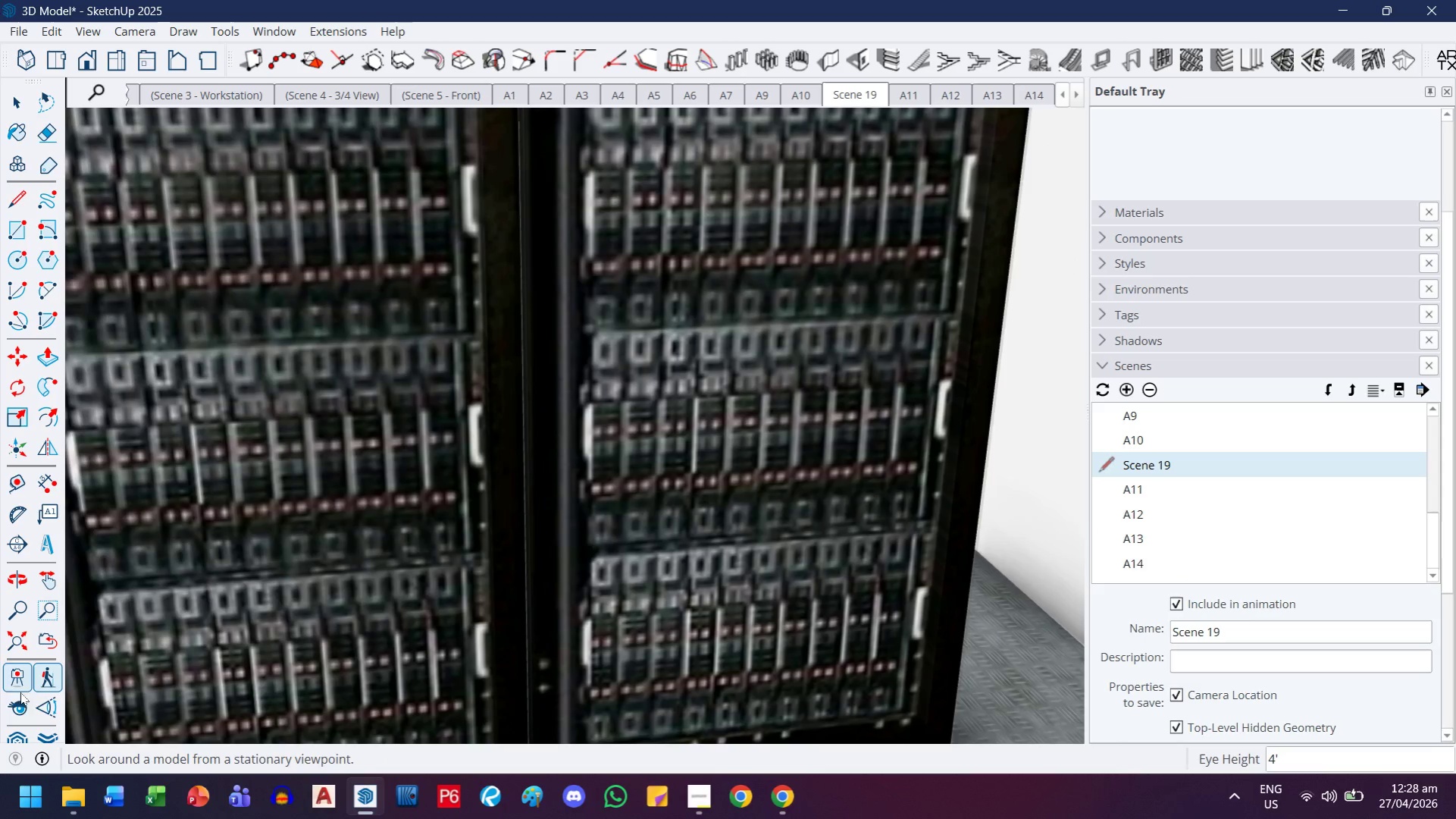 
left_click([20, 701])
 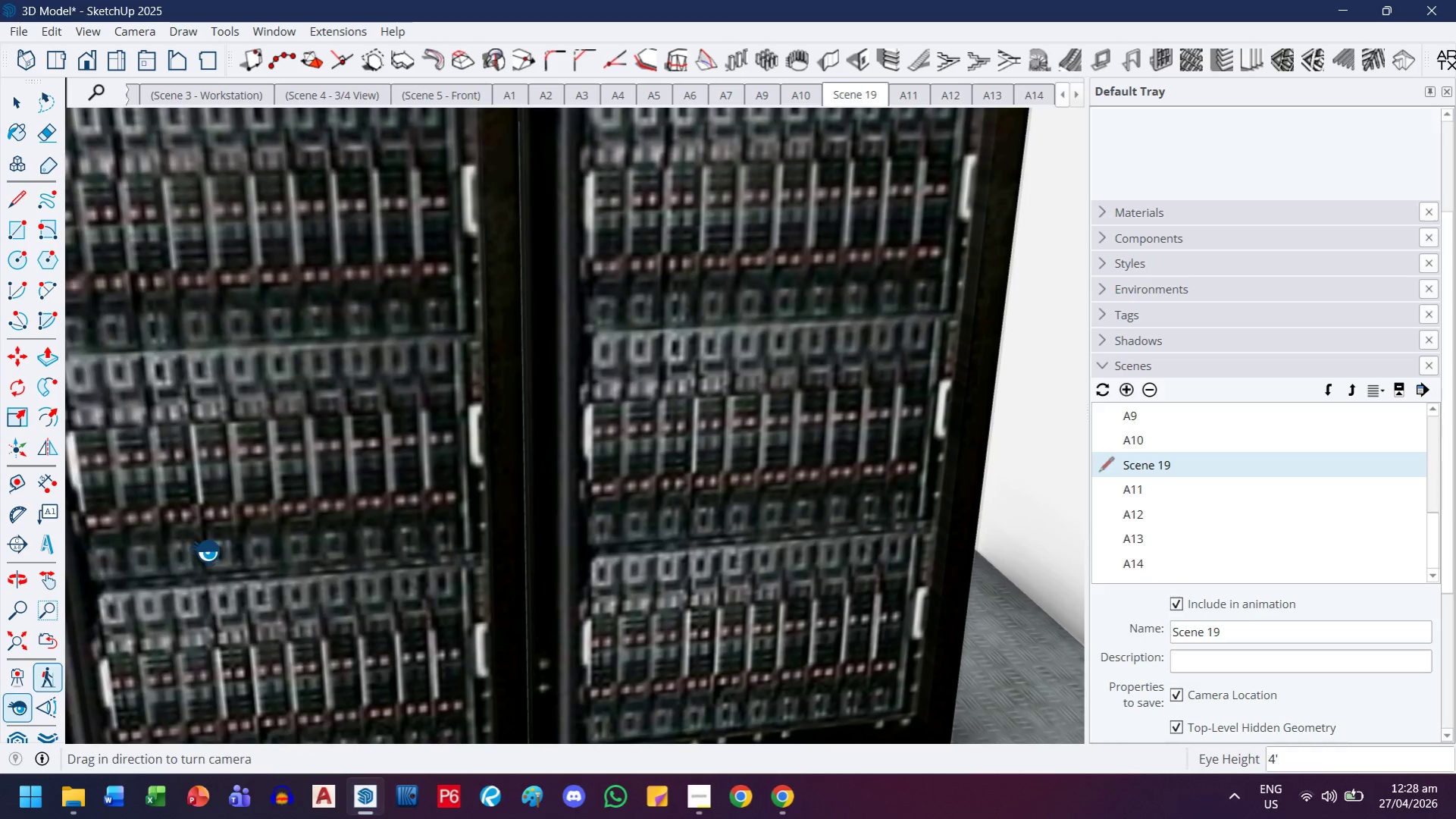 
left_click_drag(start_coordinate=[205, 551], to_coordinate=[603, 453])
 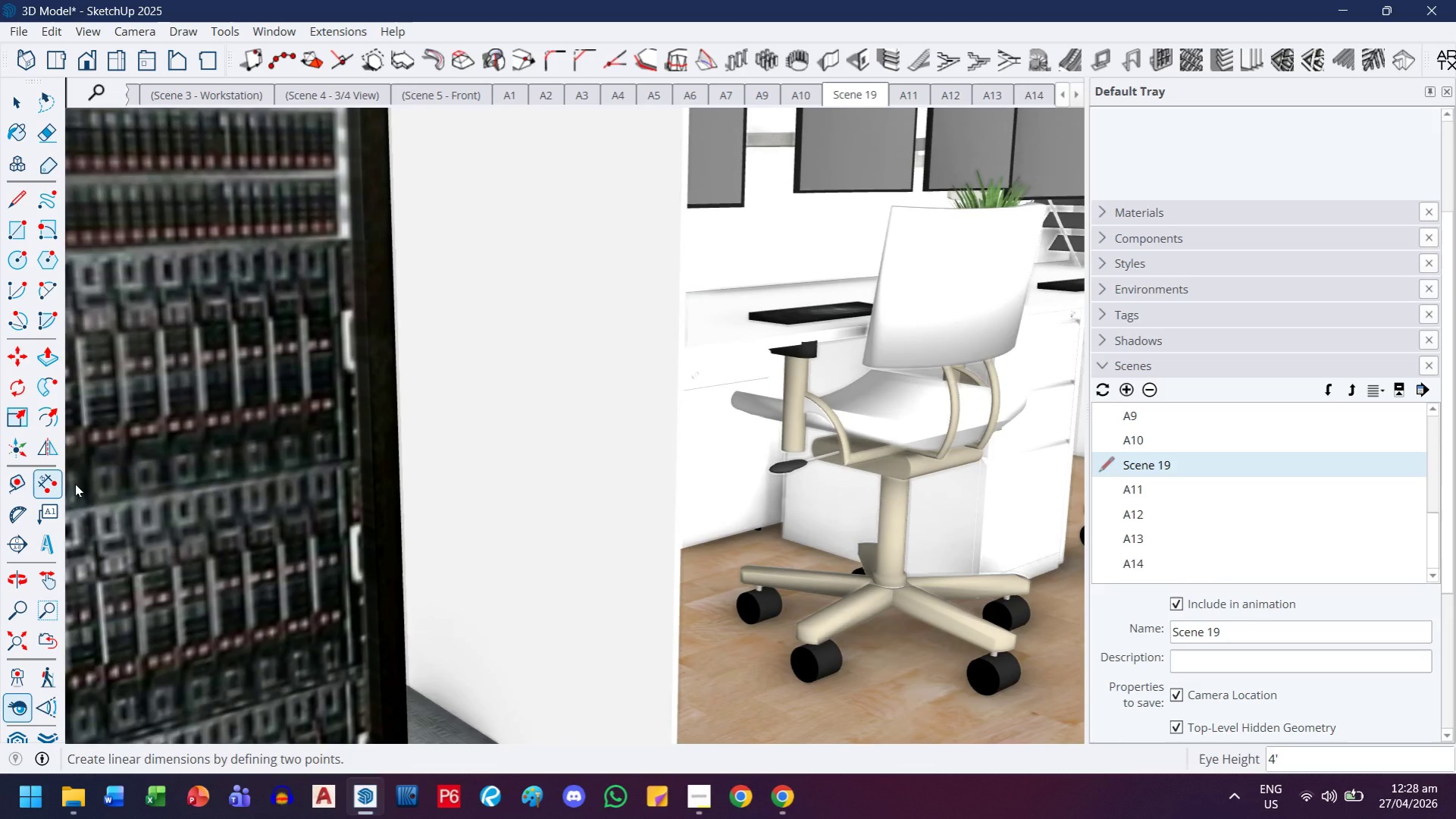 
left_click_drag(start_coordinate=[52, 487], to_coordinate=[455, 437])
 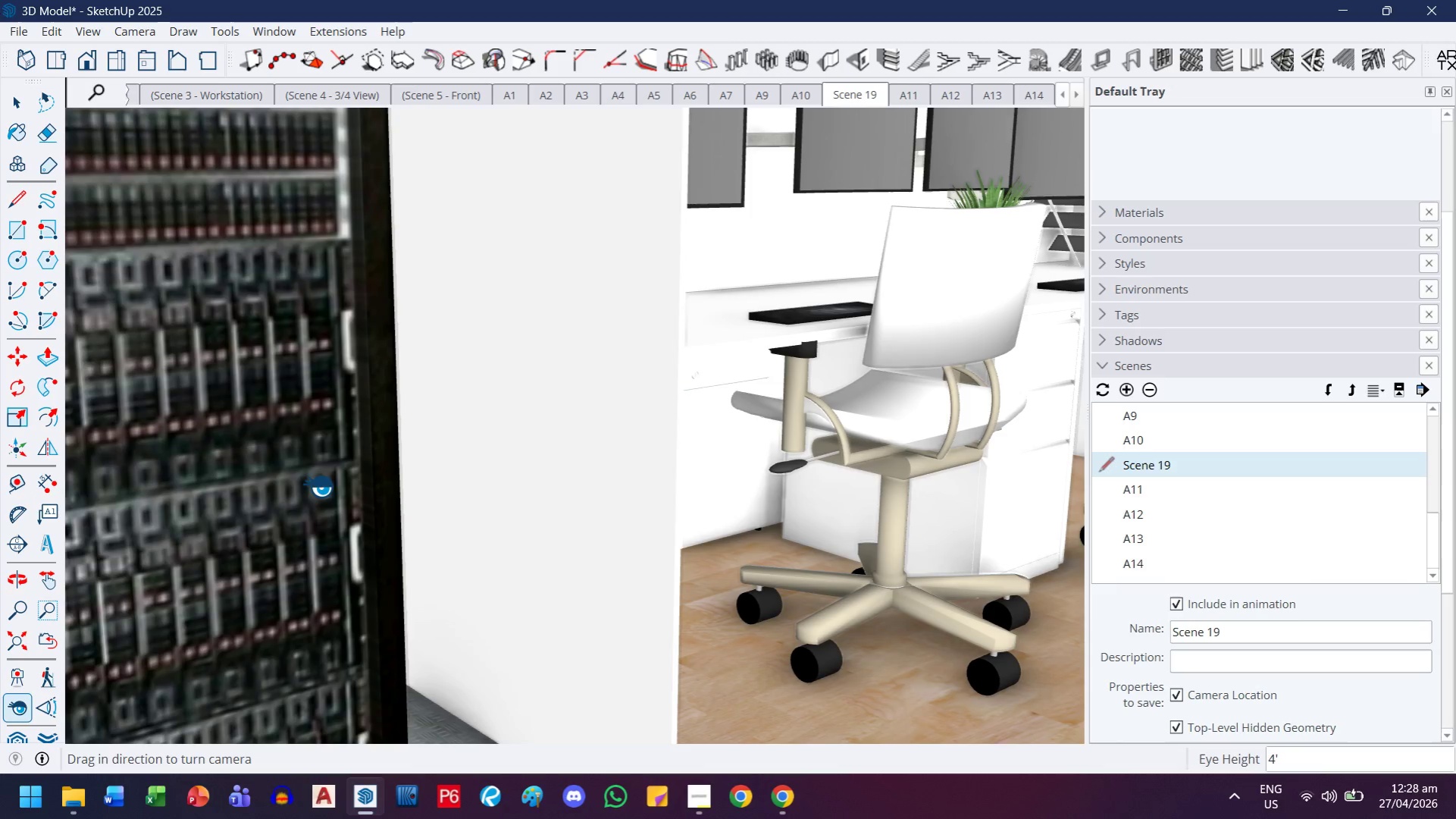 
left_click_drag(start_coordinate=[318, 486], to_coordinate=[731, 356])
 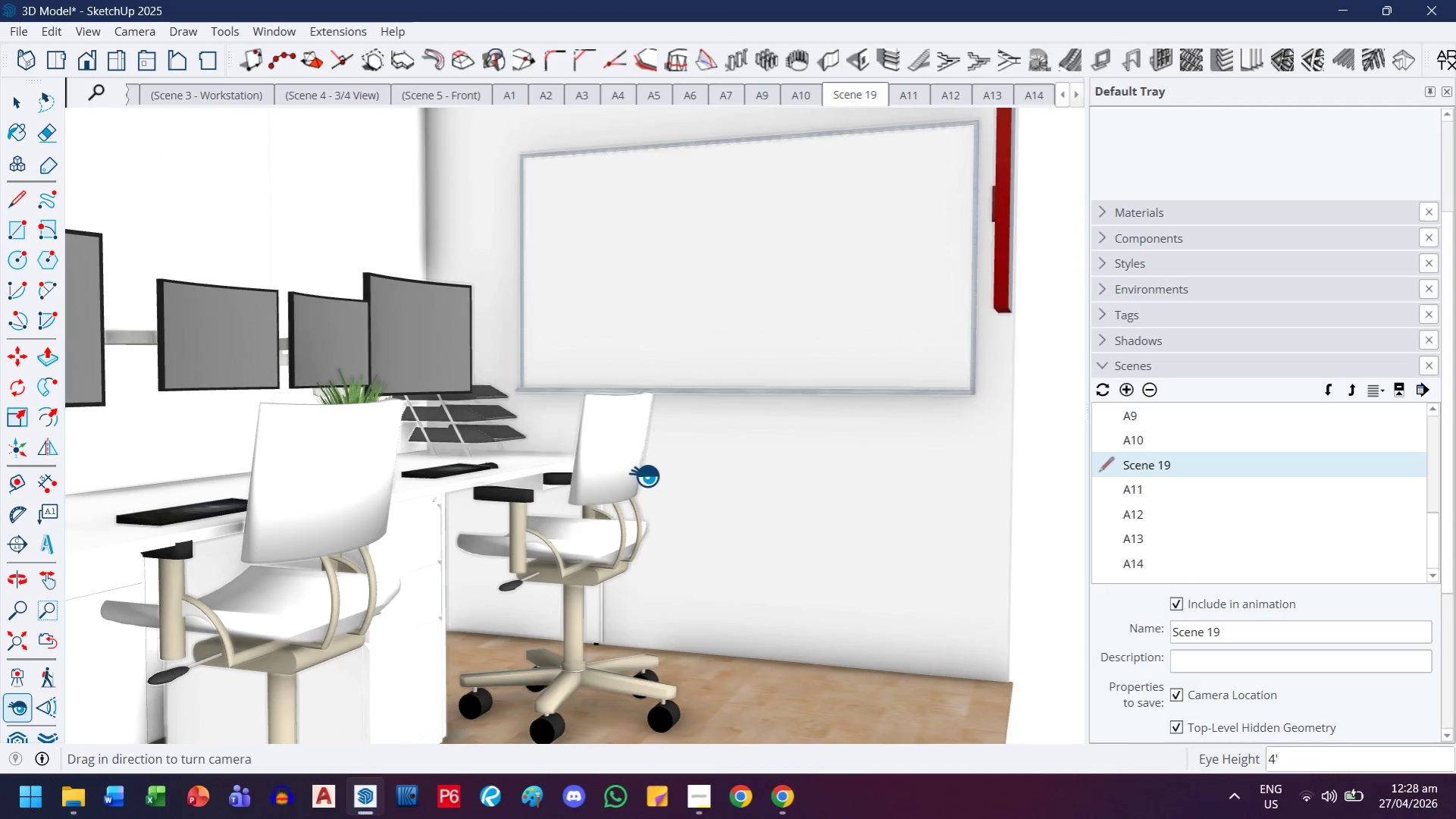 
left_click_drag(start_coordinate=[644, 475], to_coordinate=[568, 456])
 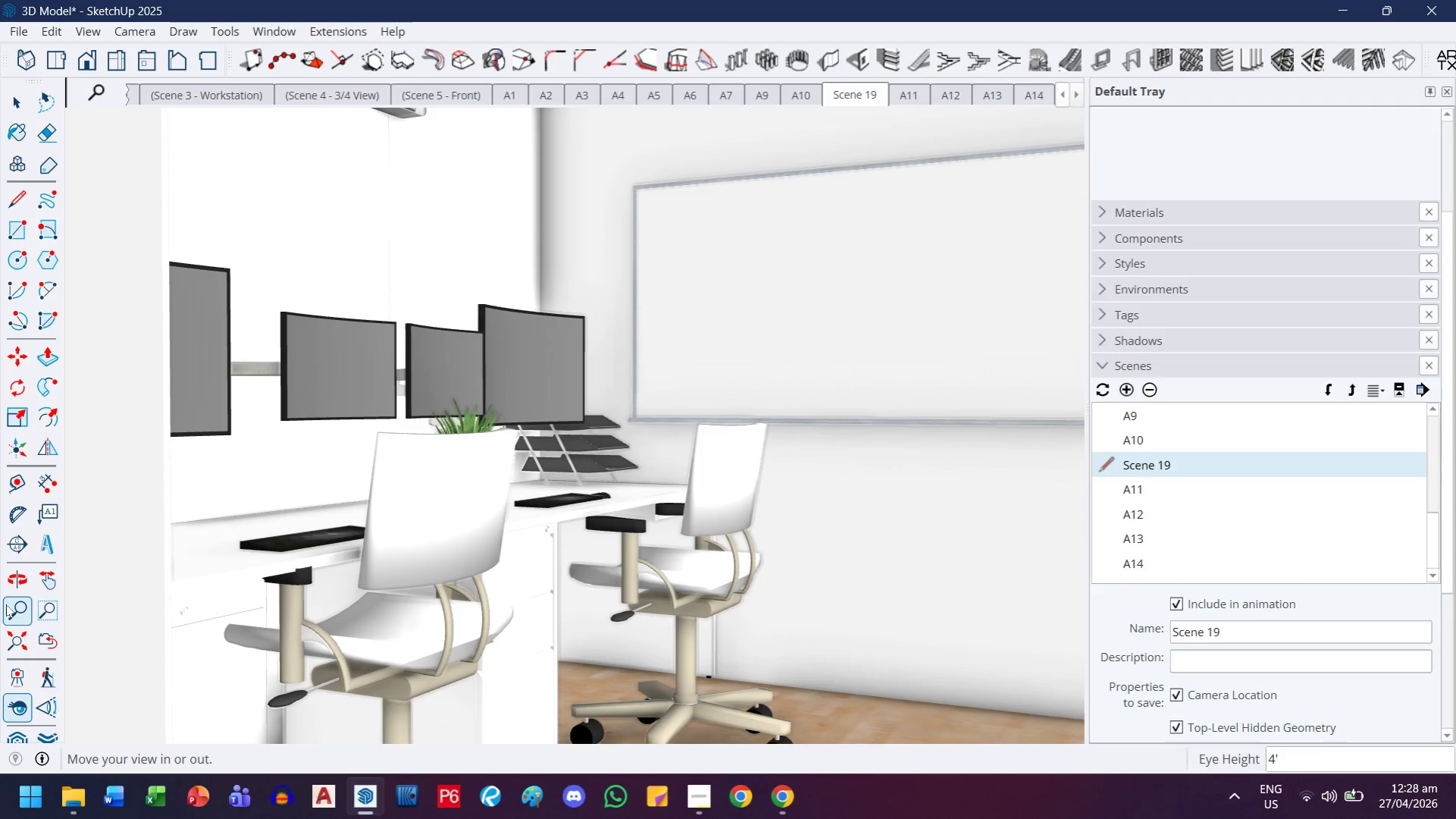 
left_click_drag(start_coordinate=[302, 485], to_coordinate=[222, 511])
 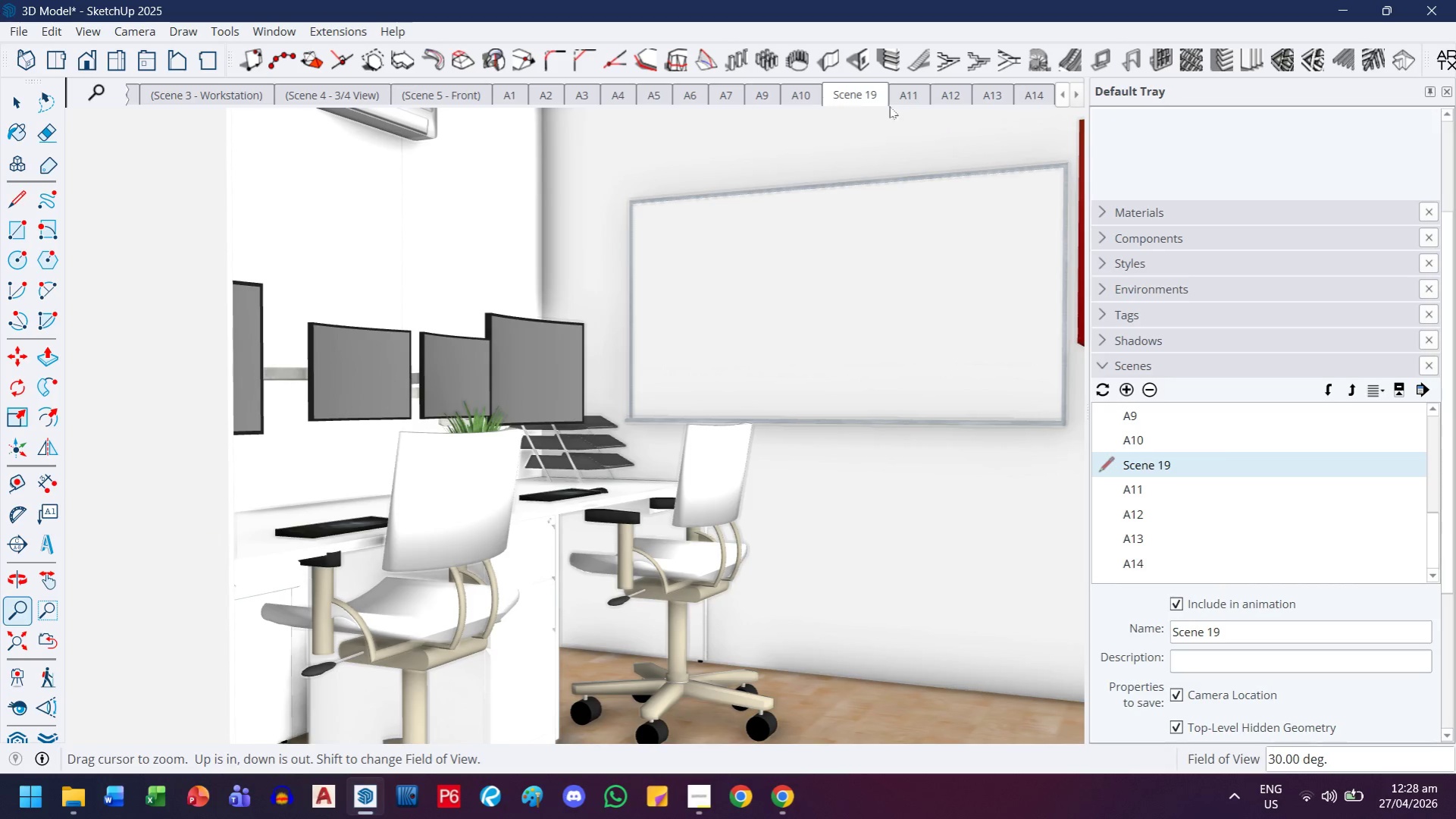 
right_click([847, 87])
 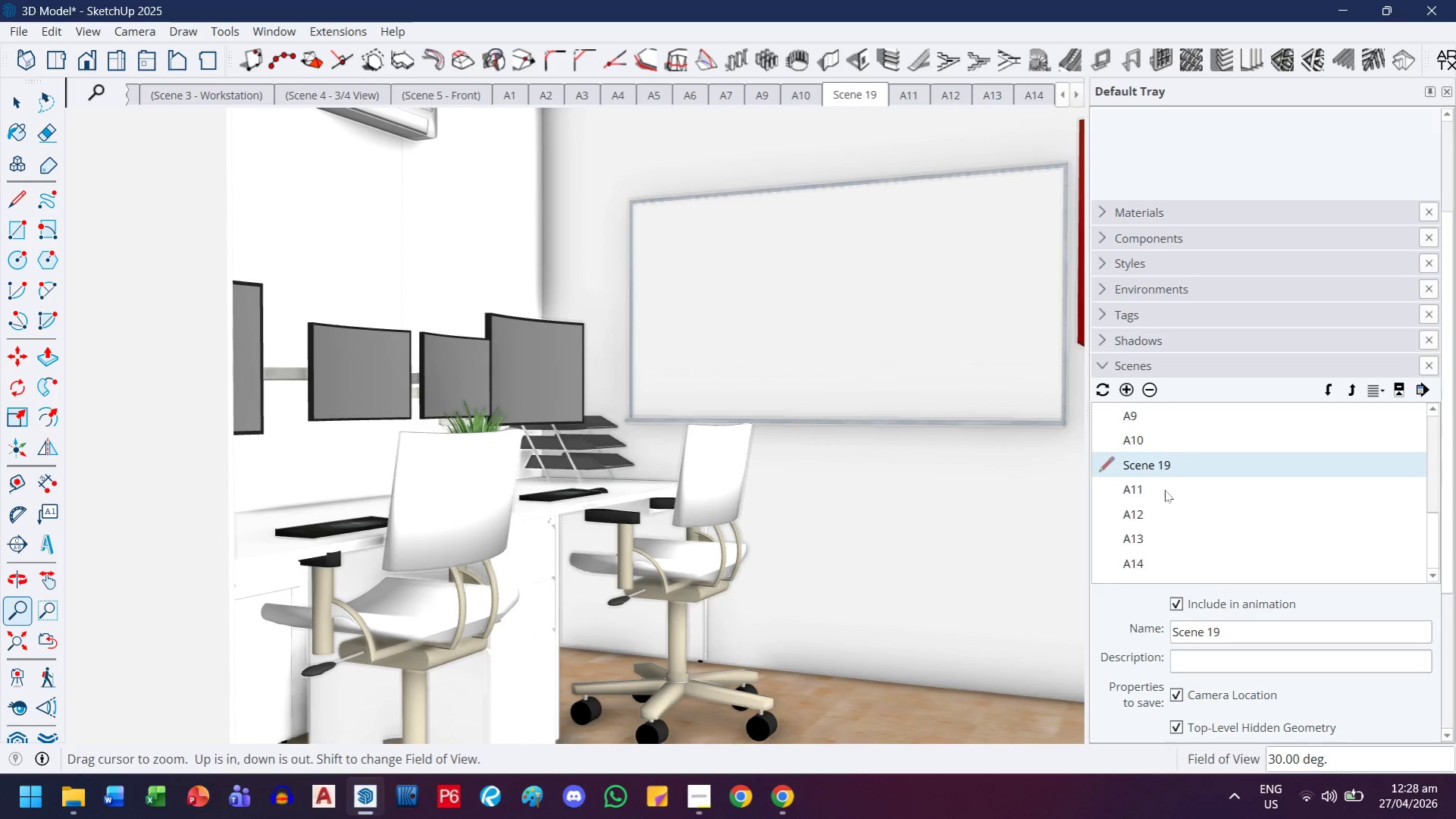 
left_click([1237, 638])
 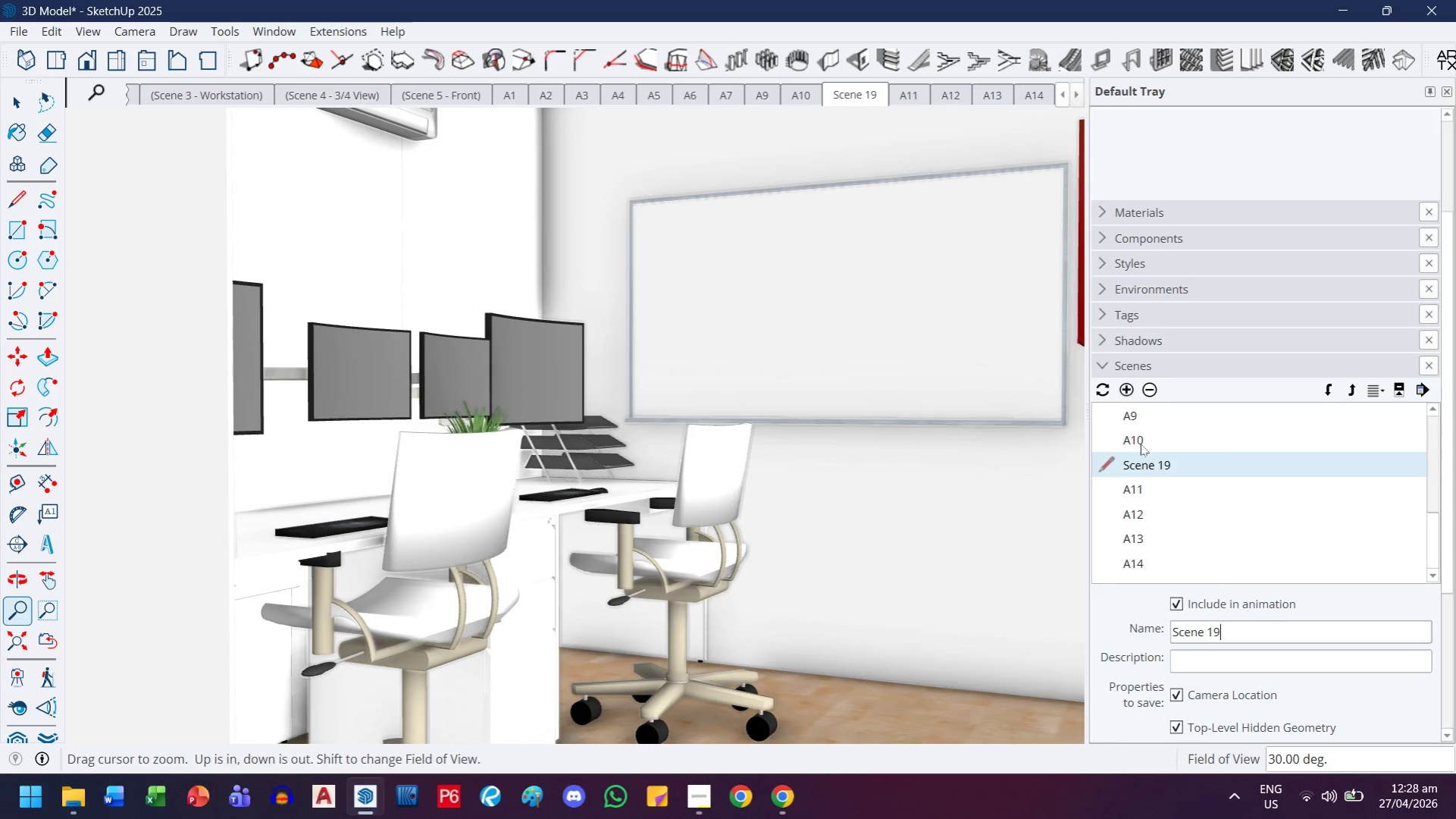 
double_click([1140, 444])
 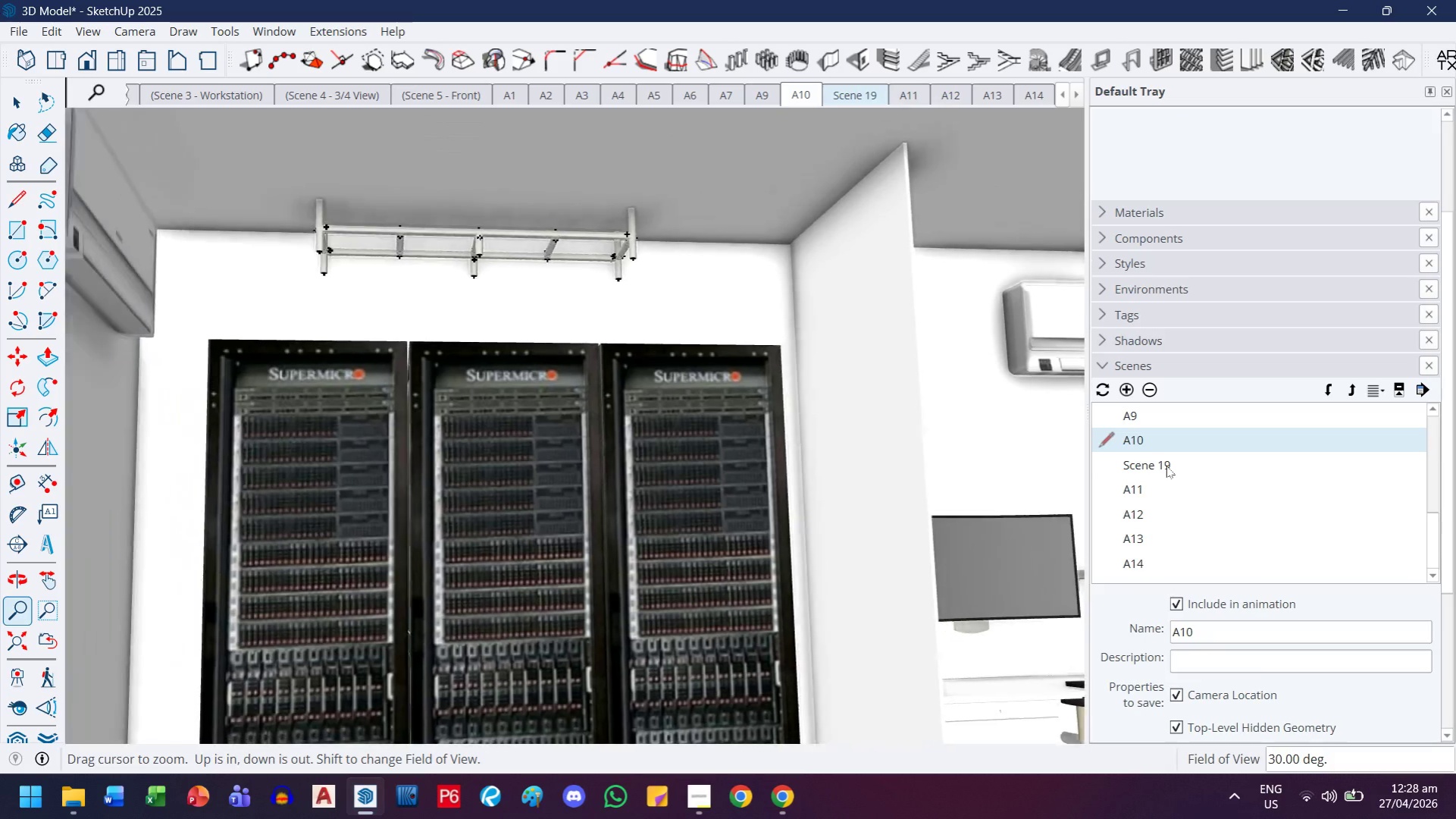 
double_click([1166, 466])
 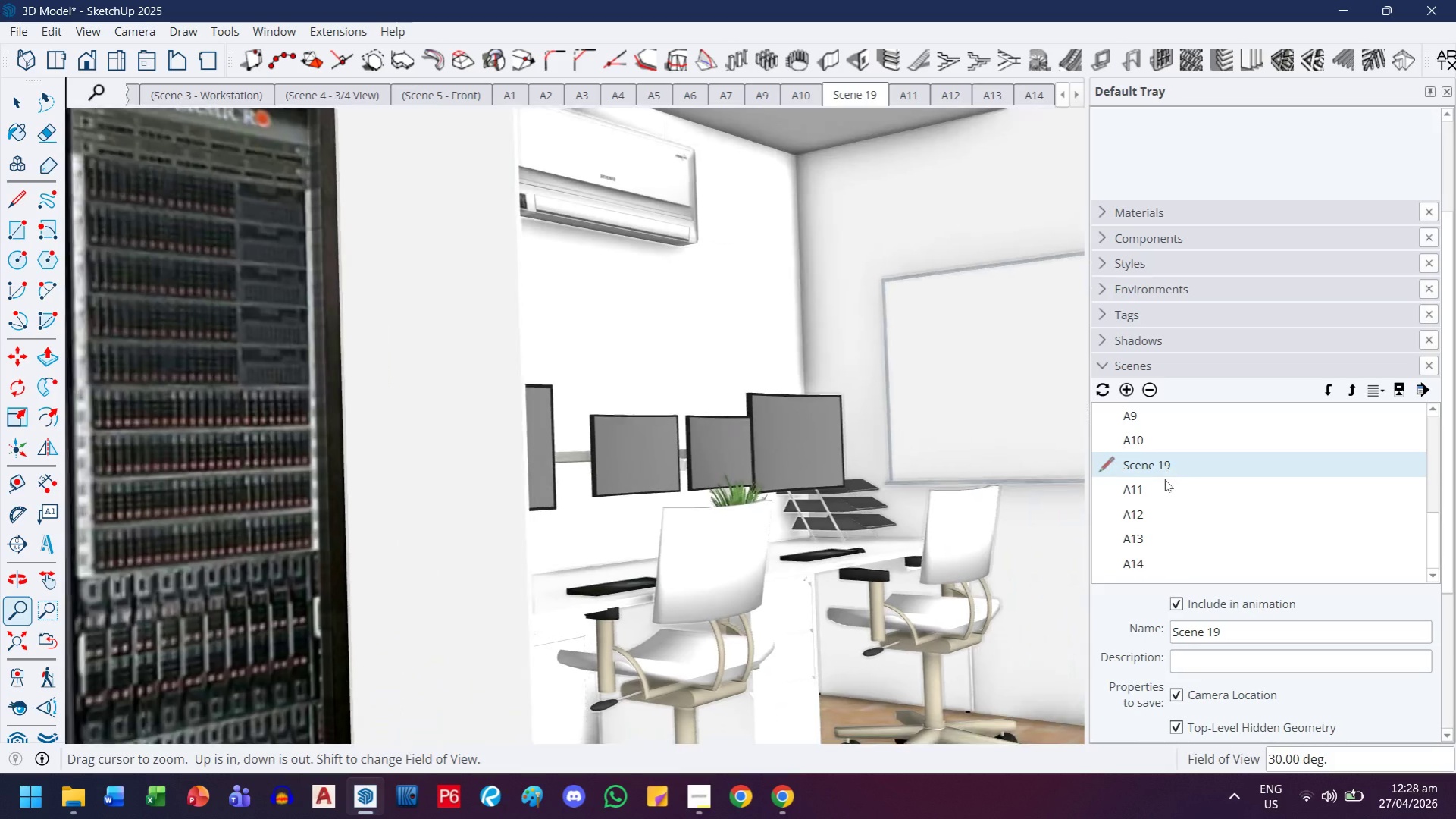 
double_click([1150, 491])
 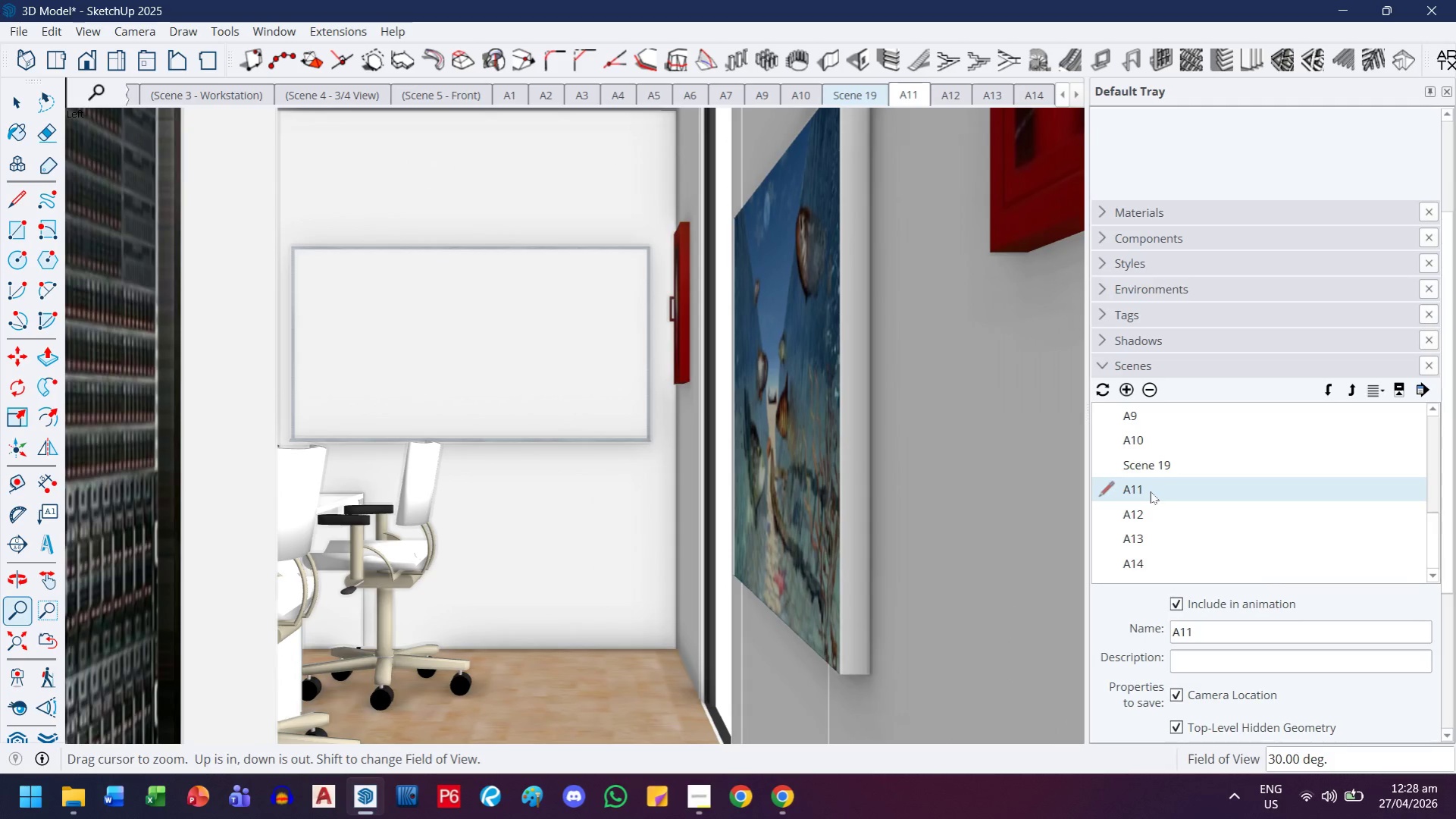 
left_click([1141, 504])
 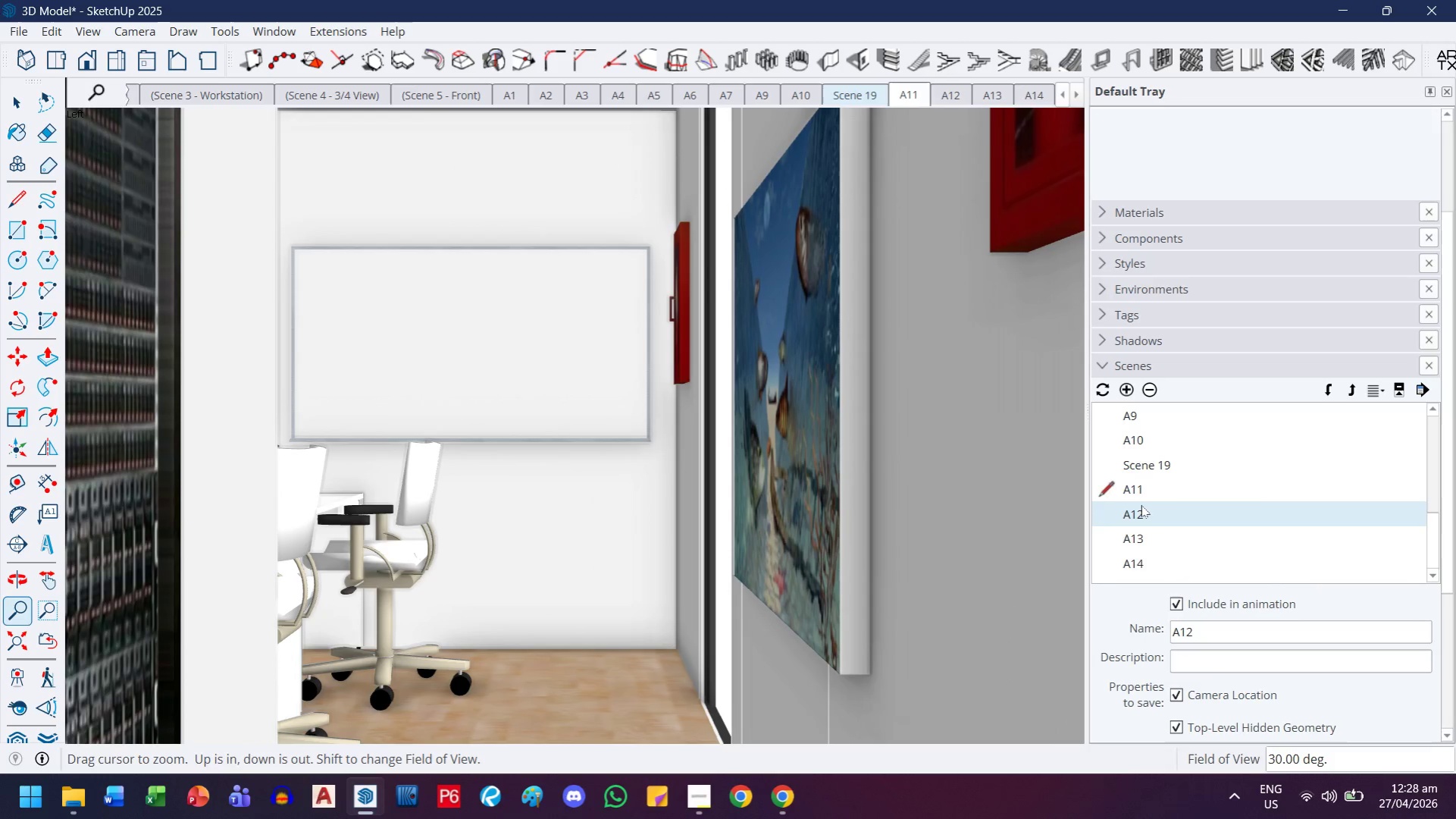 
double_click([1141, 505])
 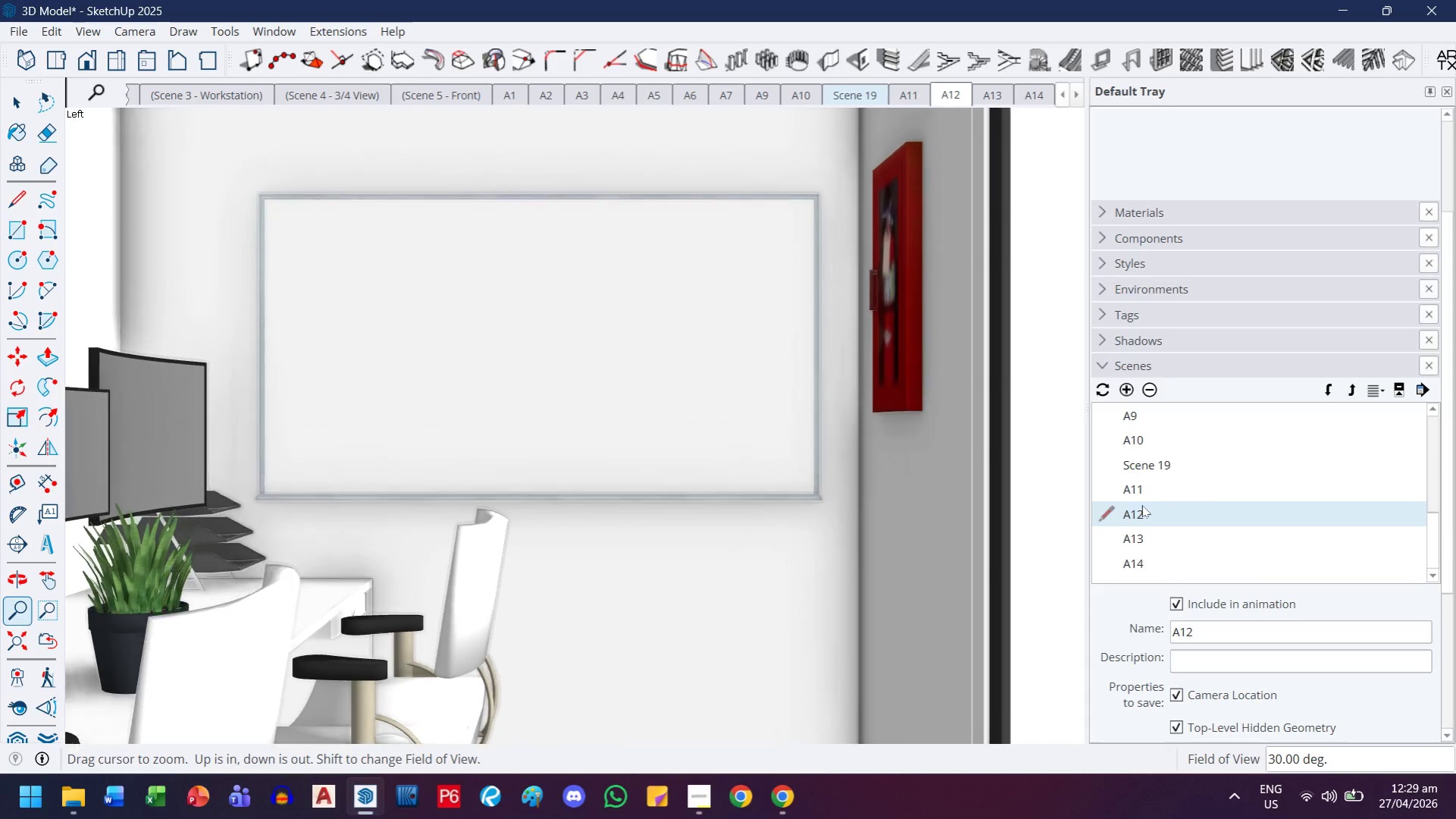 
left_click([1167, 463])
 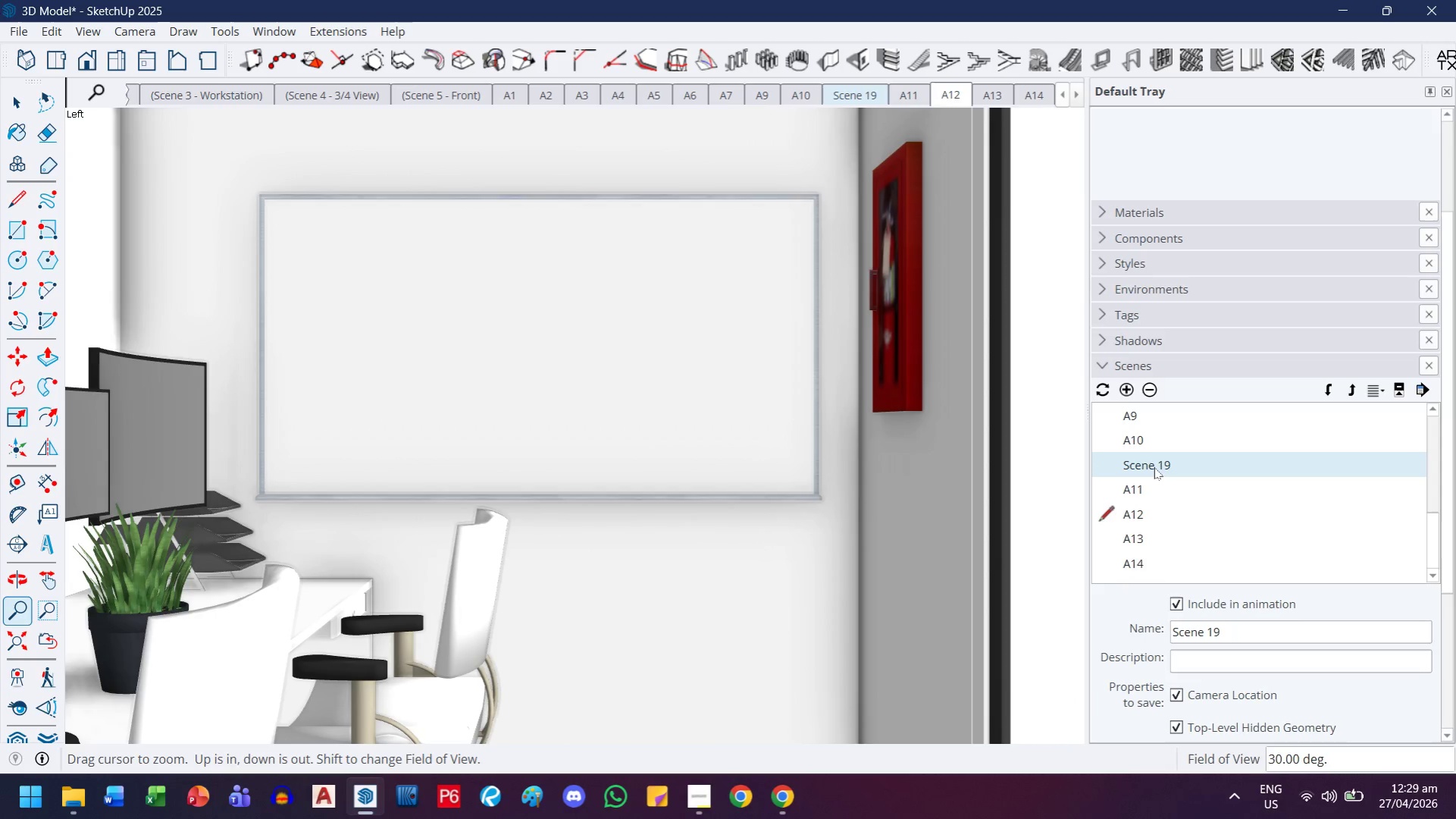 
left_click([1151, 483])
 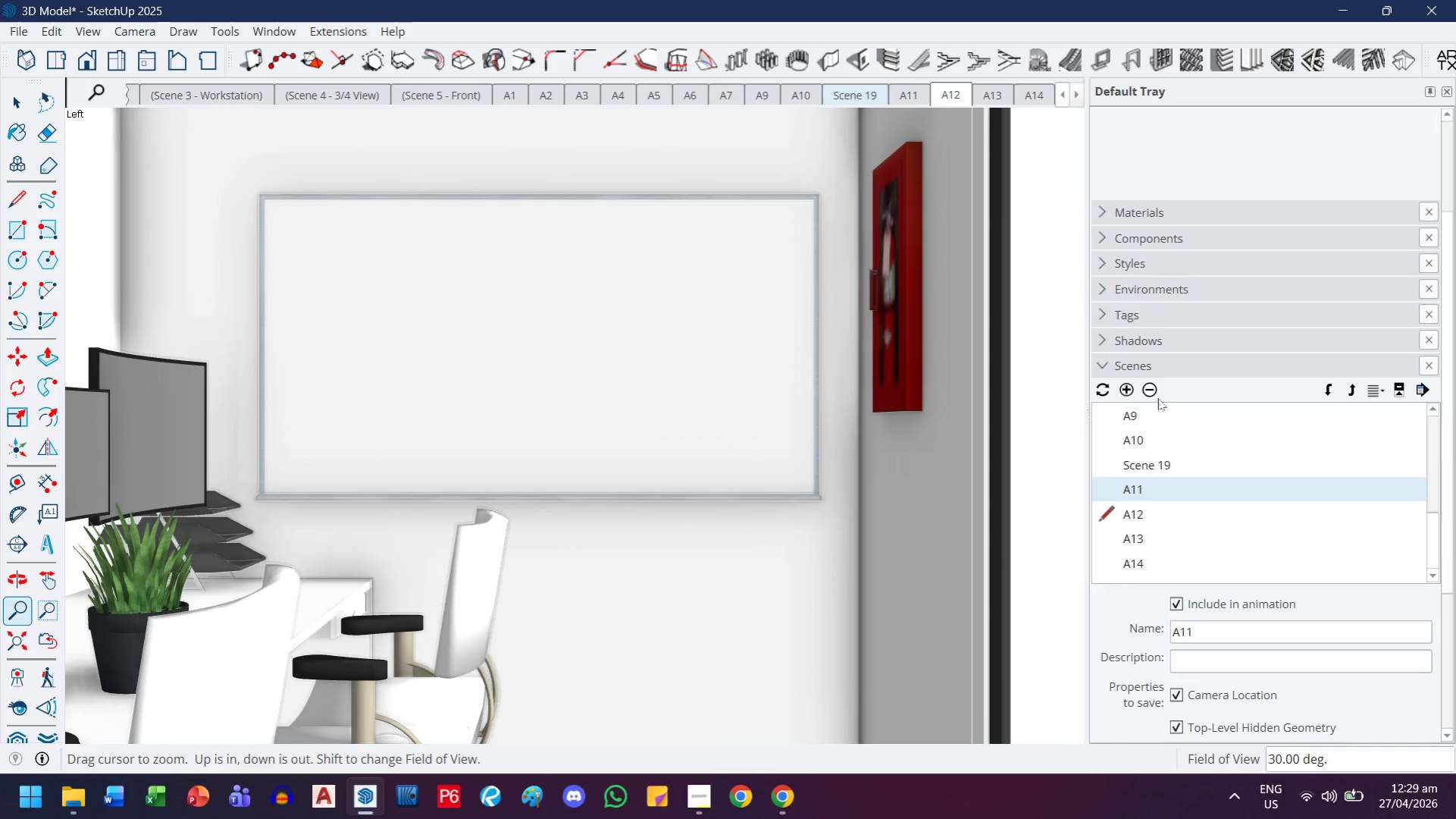 
left_click([1151, 383])
 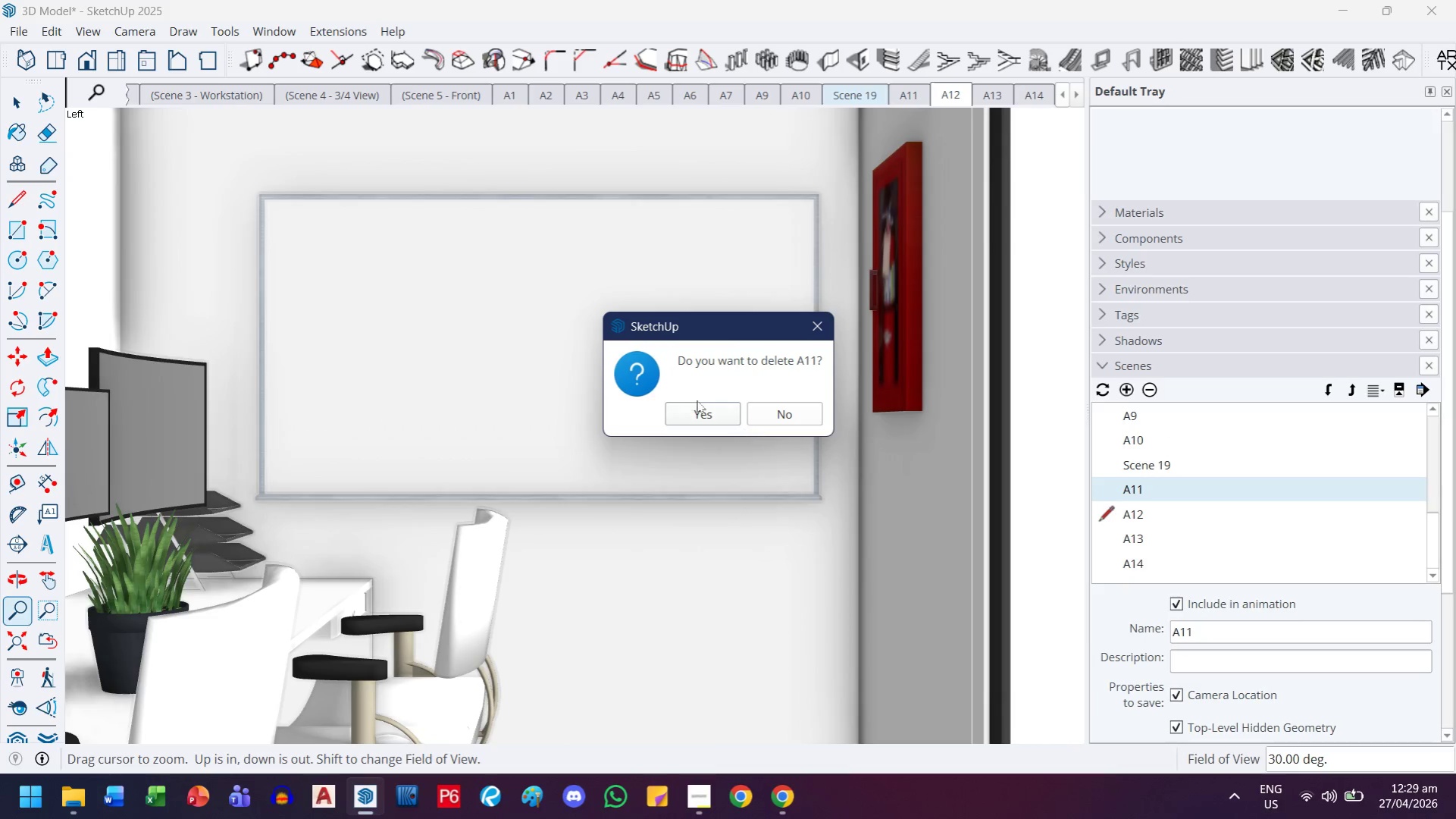 
left_click([700, 413])
 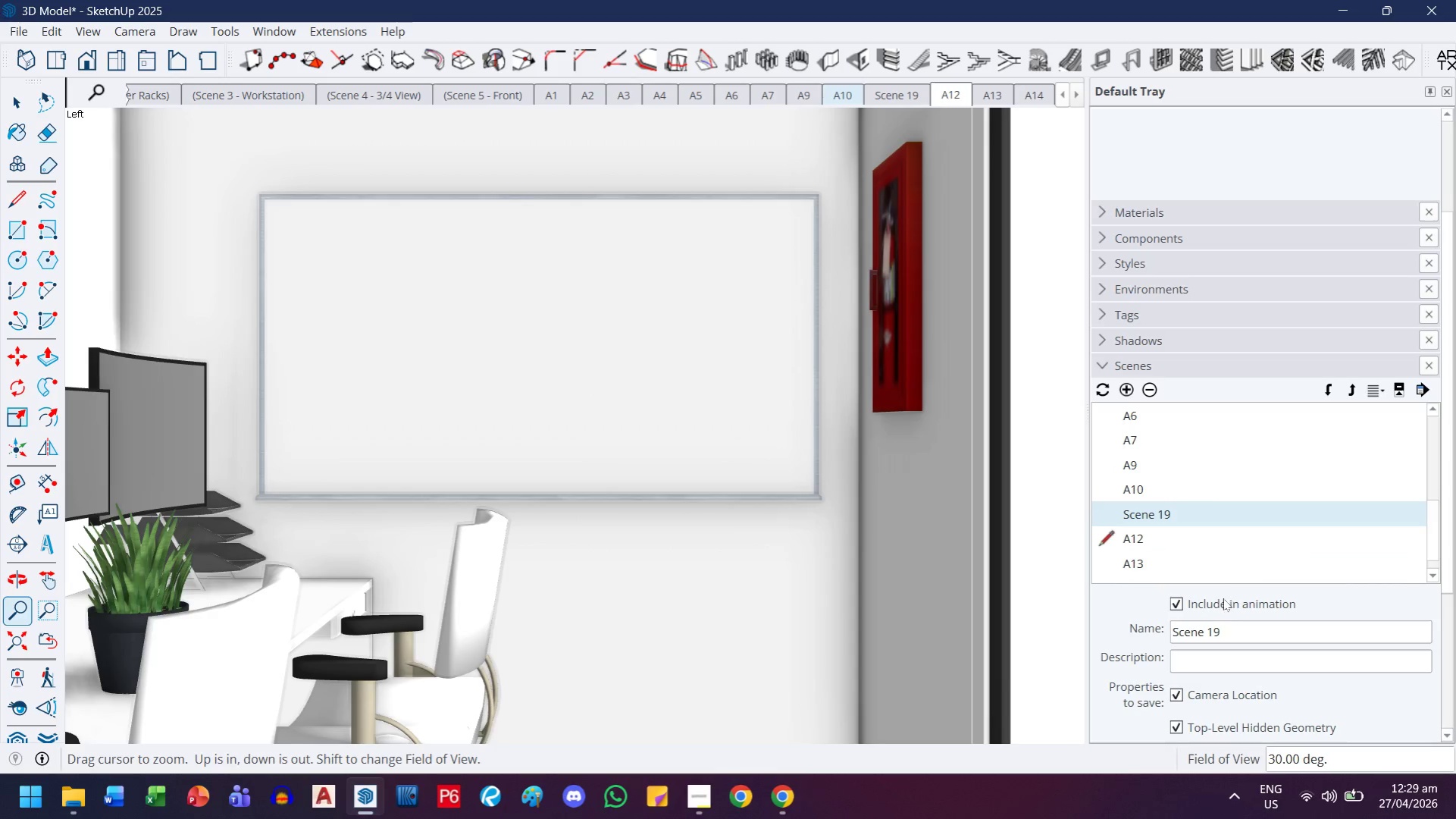 
left_click_drag(start_coordinate=[1224, 626], to_coordinate=[1225, 632])
 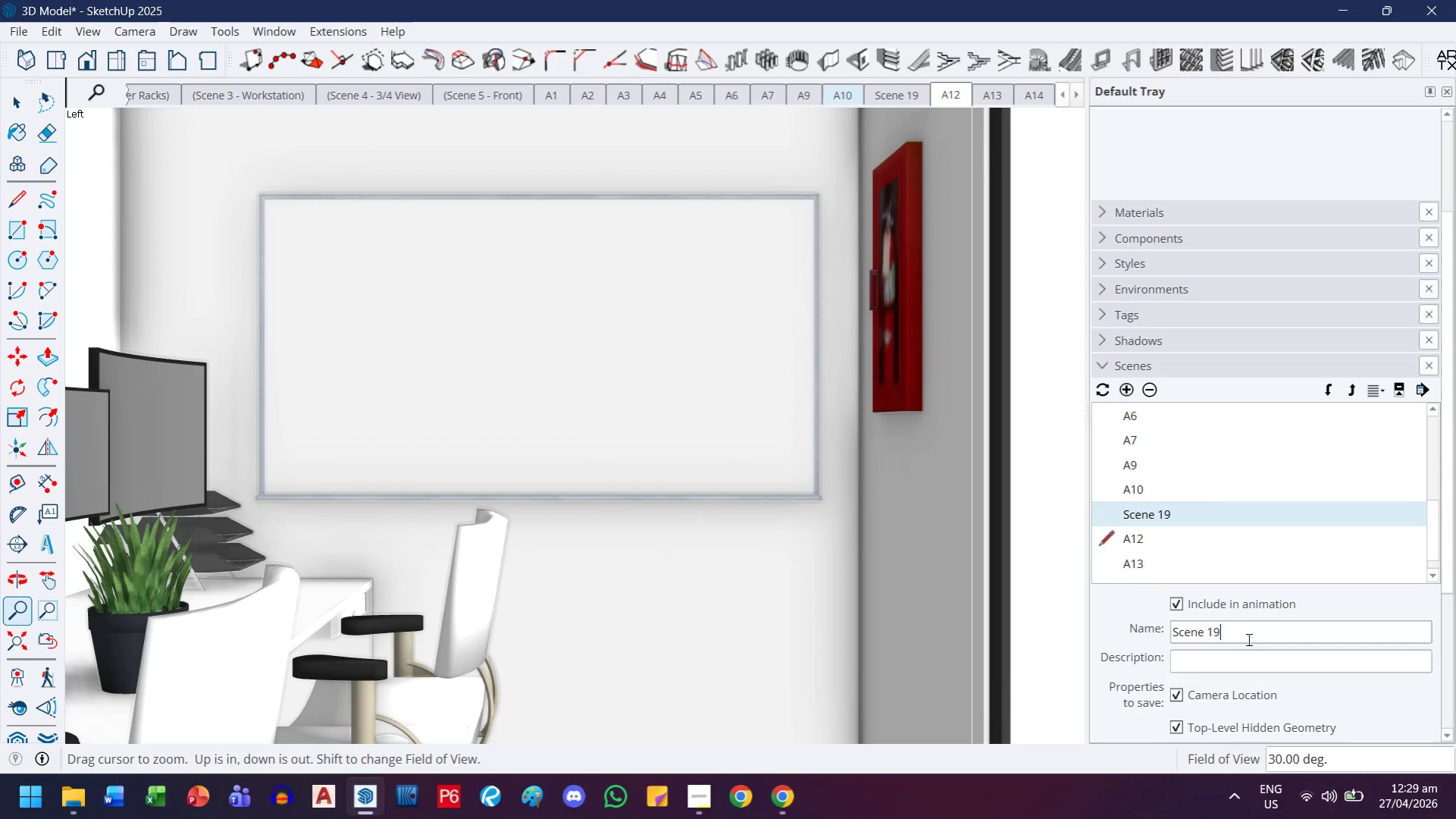 
left_click_drag(start_coordinate=[1247, 639], to_coordinate=[1132, 642])
 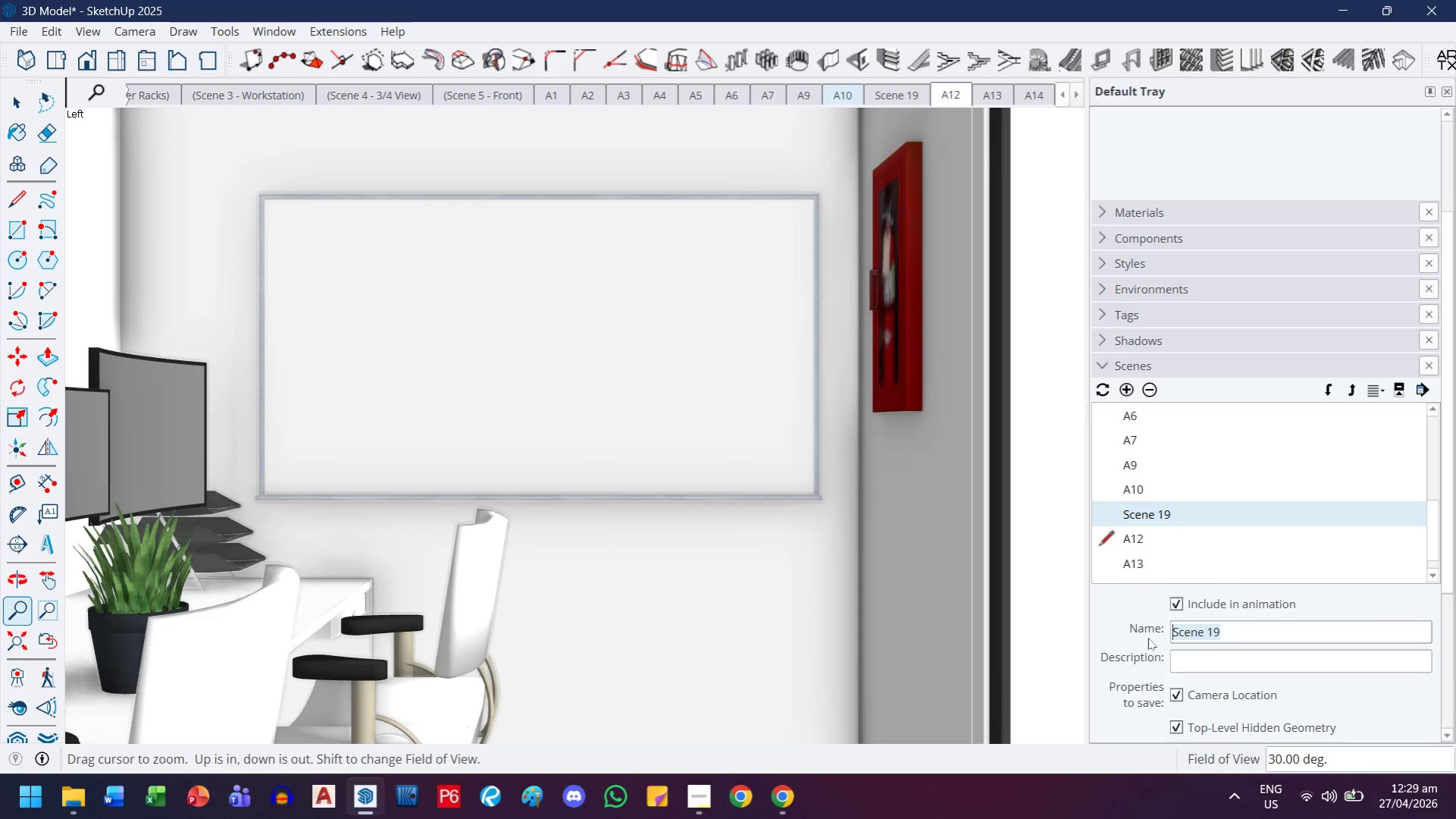 
type(A11)
 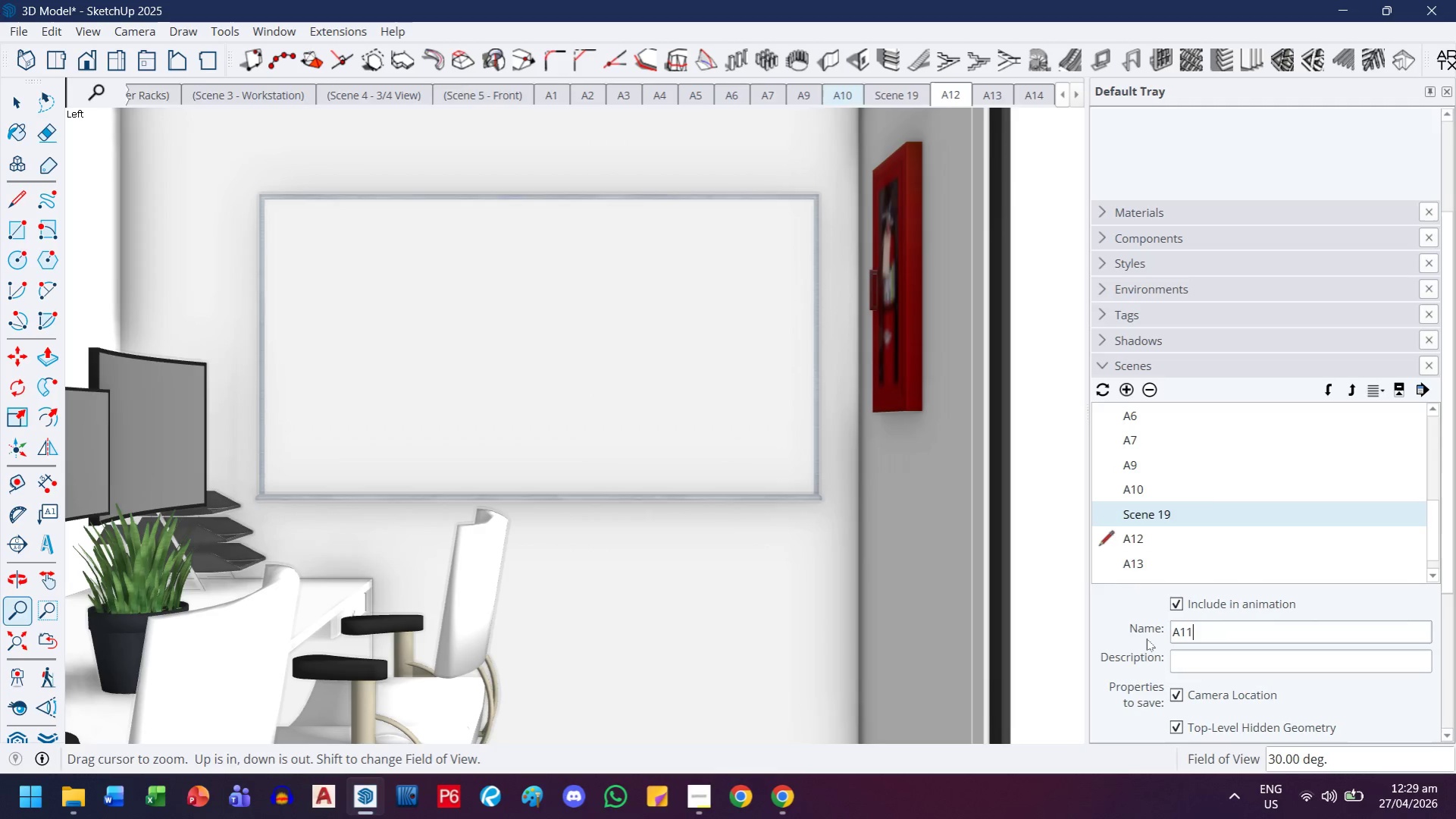 
key(Enter)
 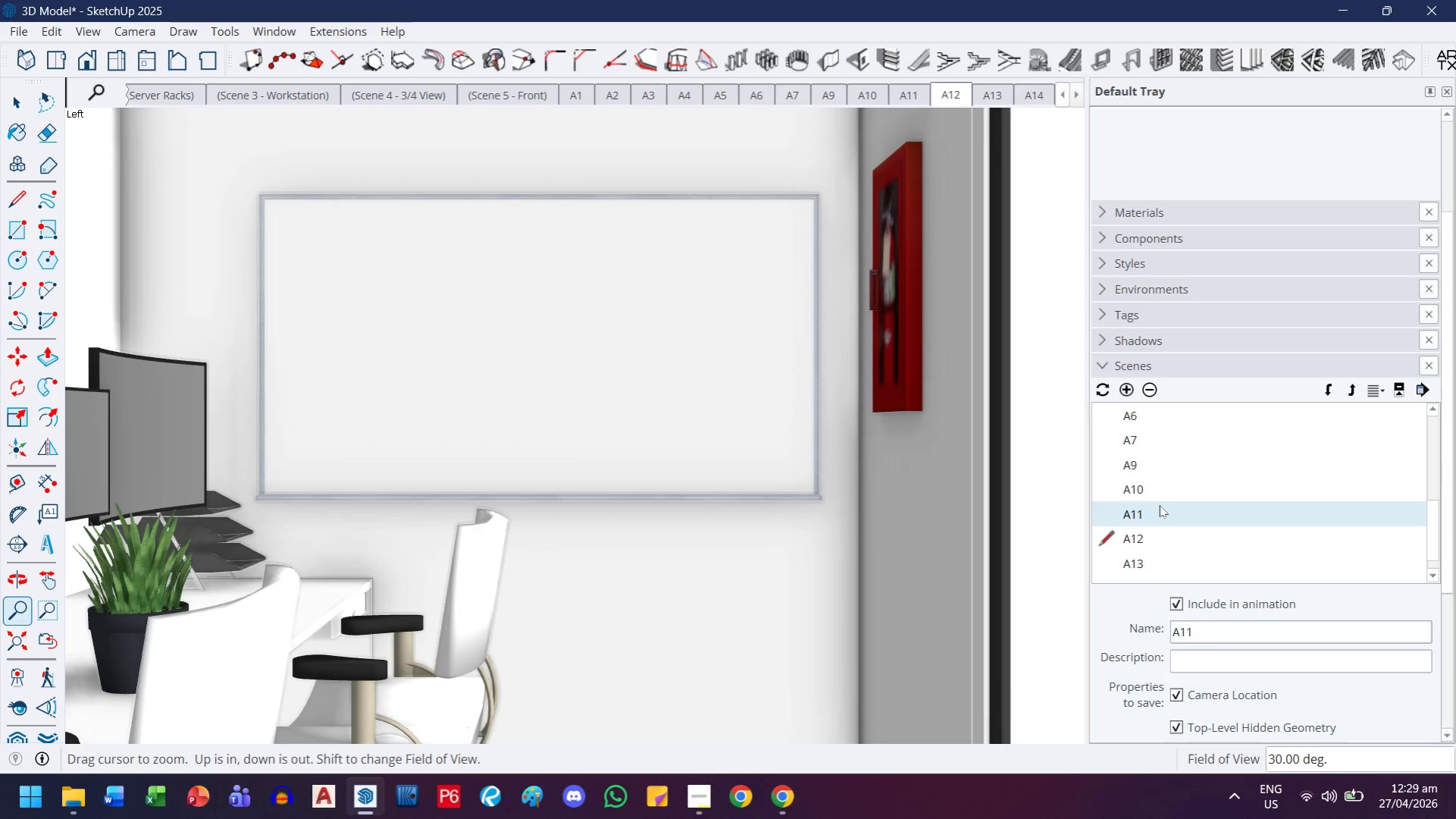 
double_click([1158, 494])
 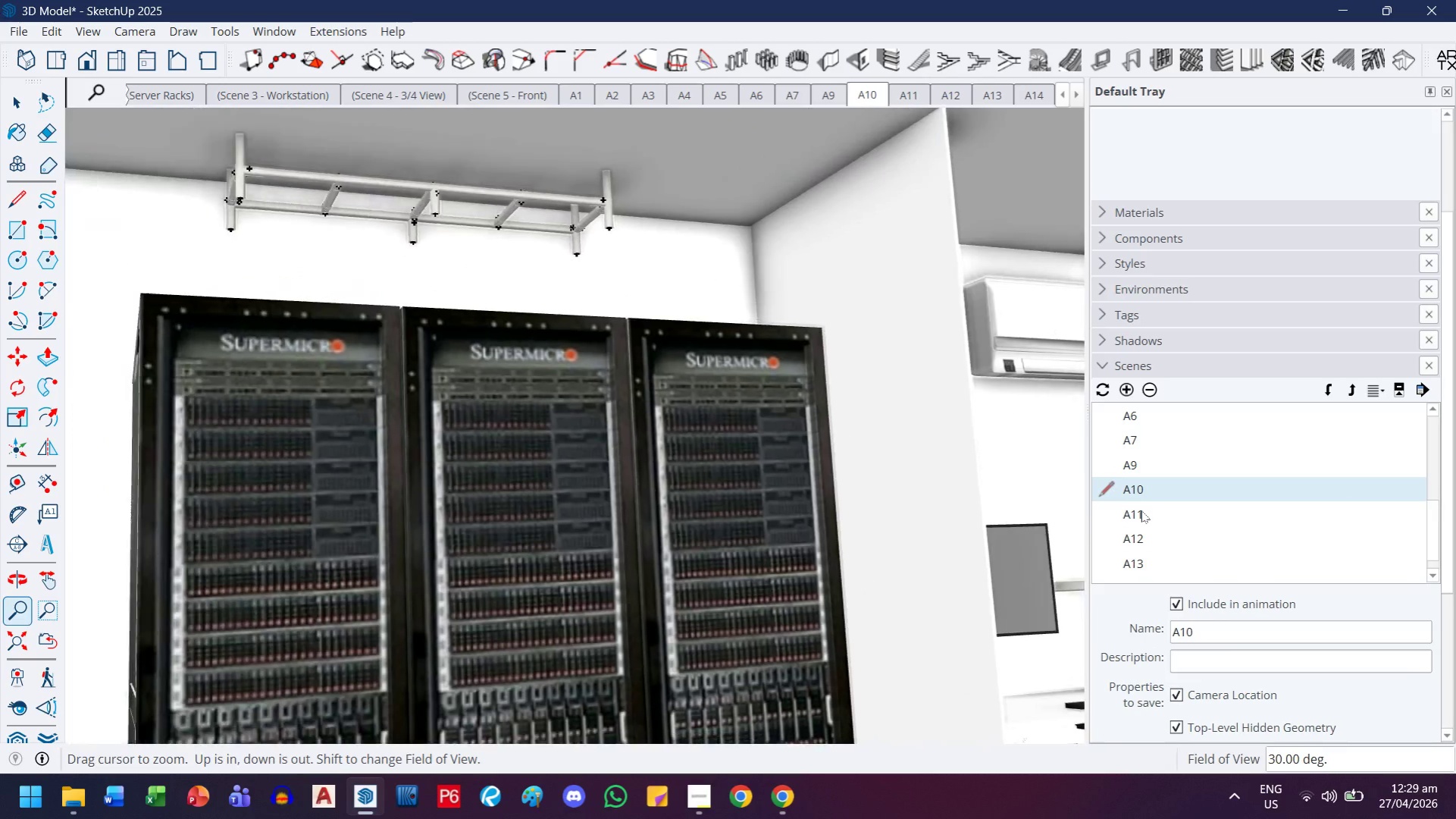 
double_click([1141, 510])
 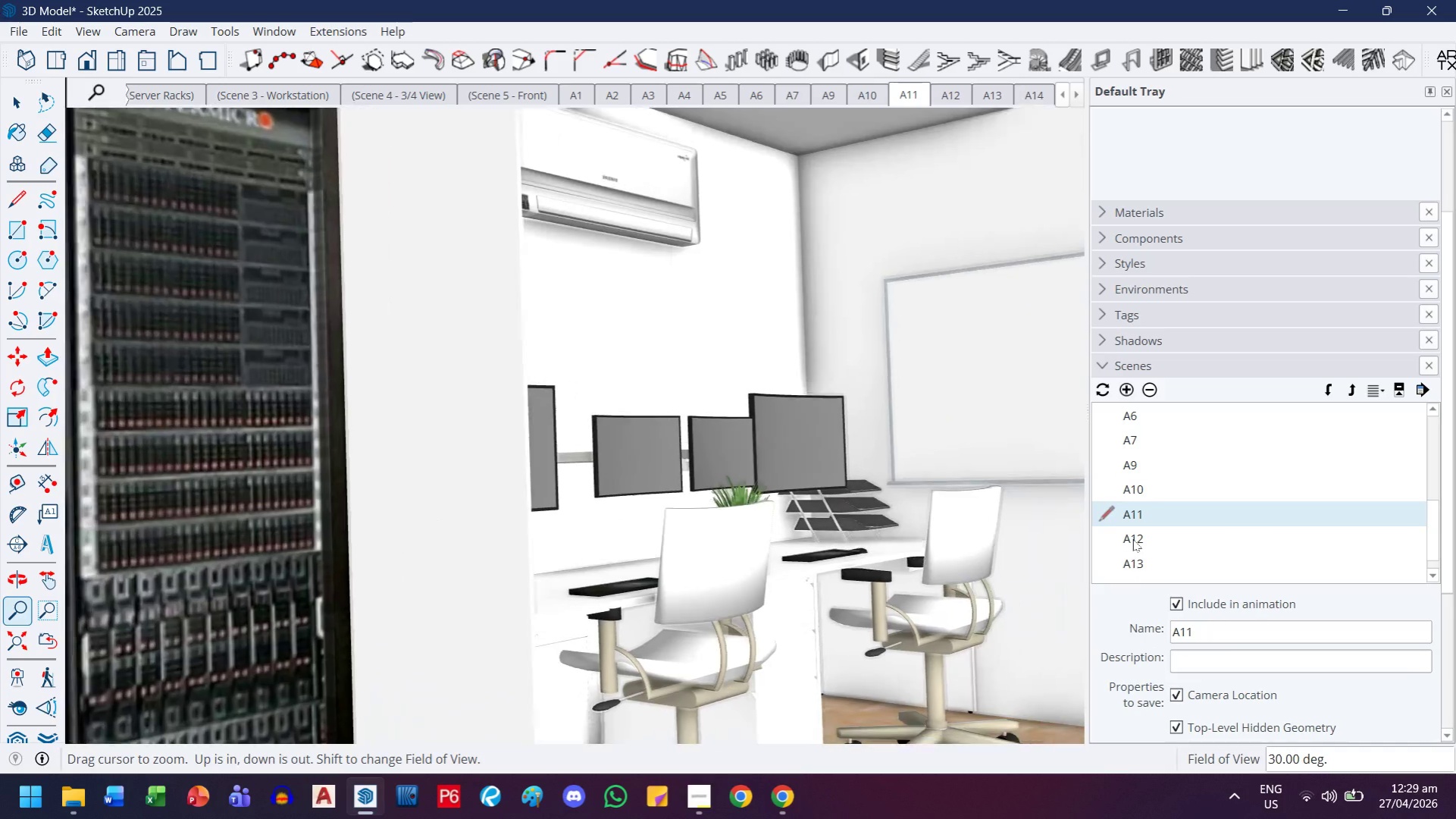 
double_click([1132, 539])
 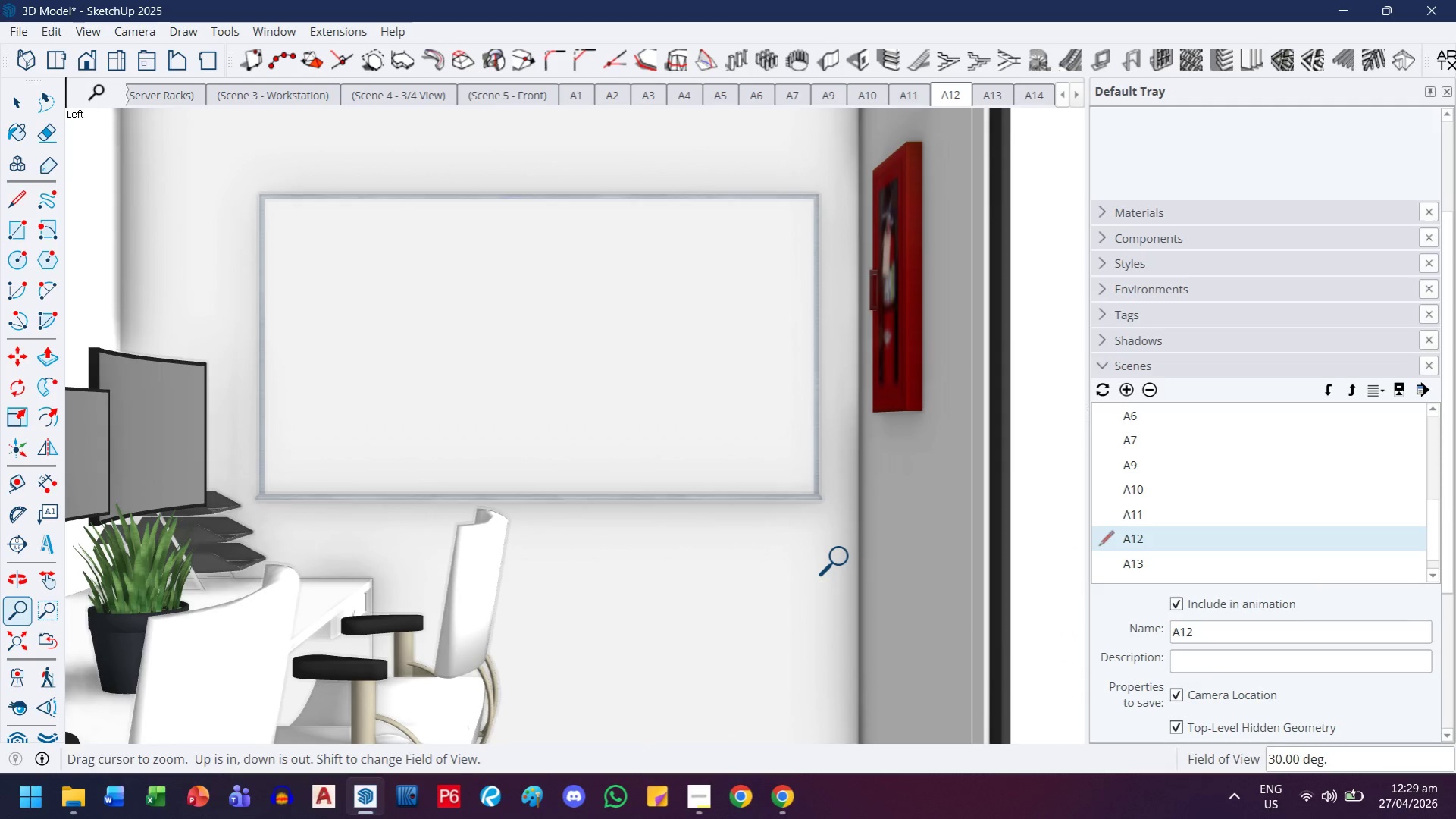 
wait(5.19)
 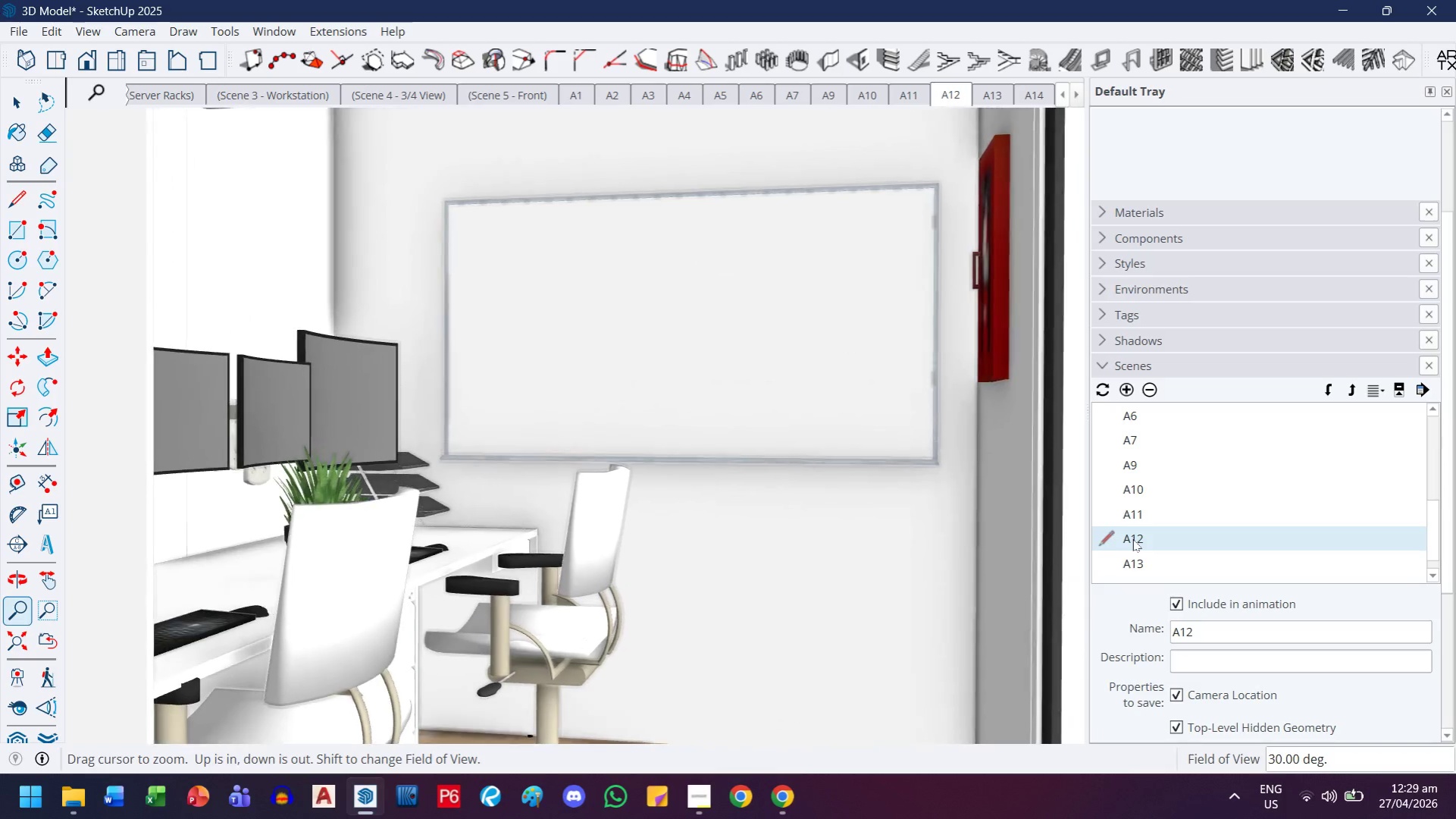 
scroll: coordinate [678, 551], scroll_direction: down, amount: 13.0
 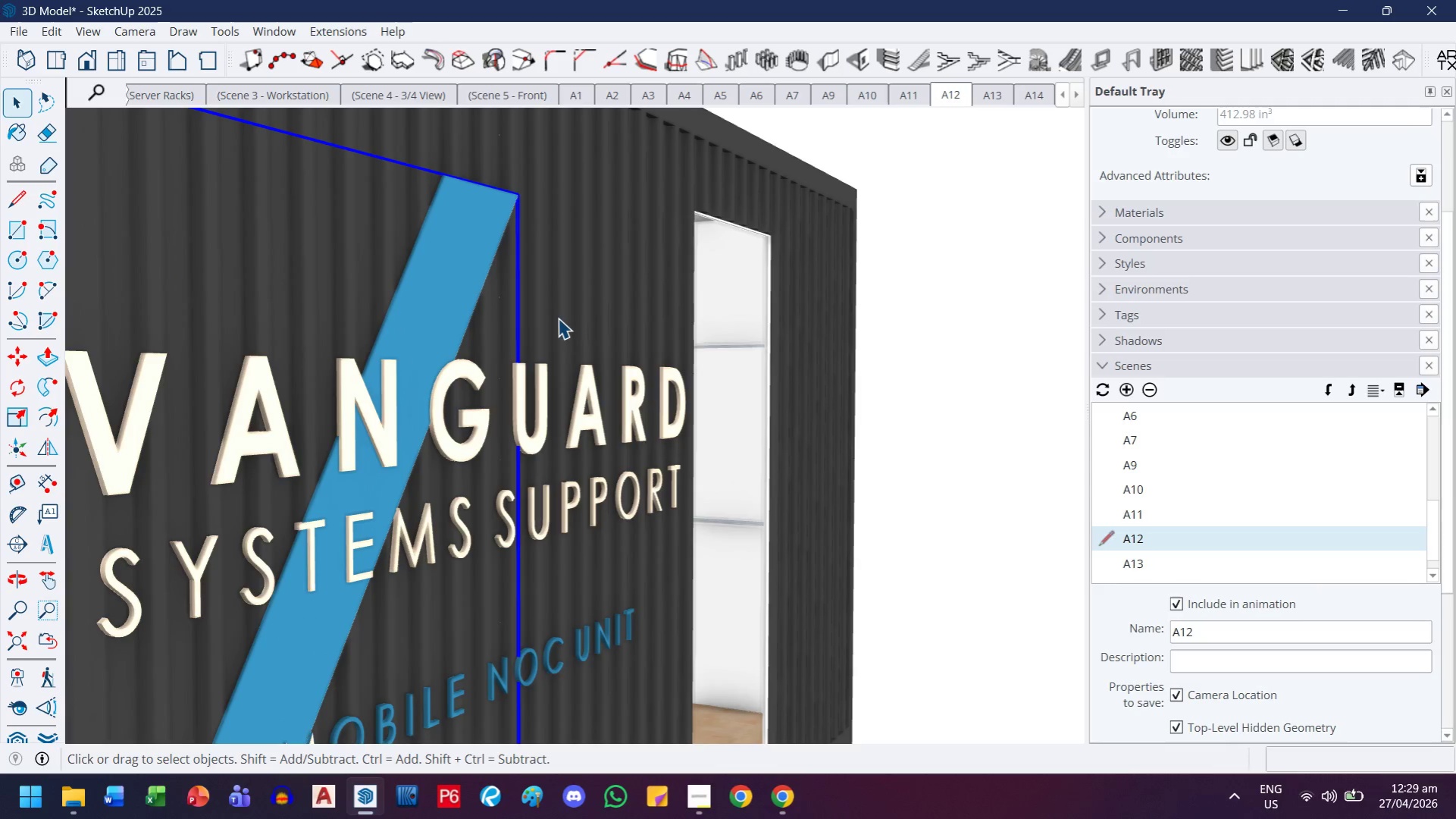 
hold_key(key=ControlLeft, duration=1.17)
left_click([604, 284])
 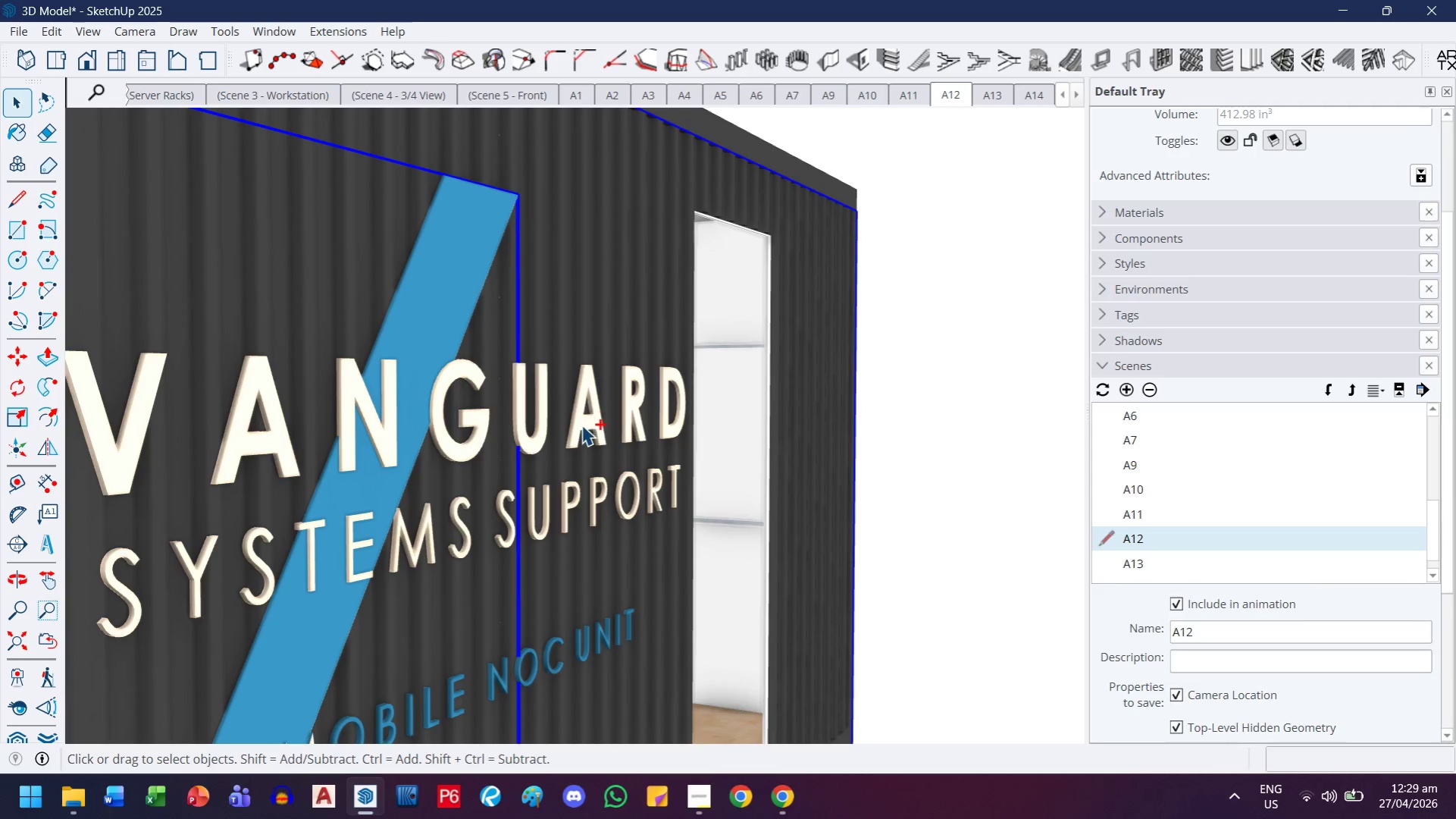 
left_click([581, 427])
 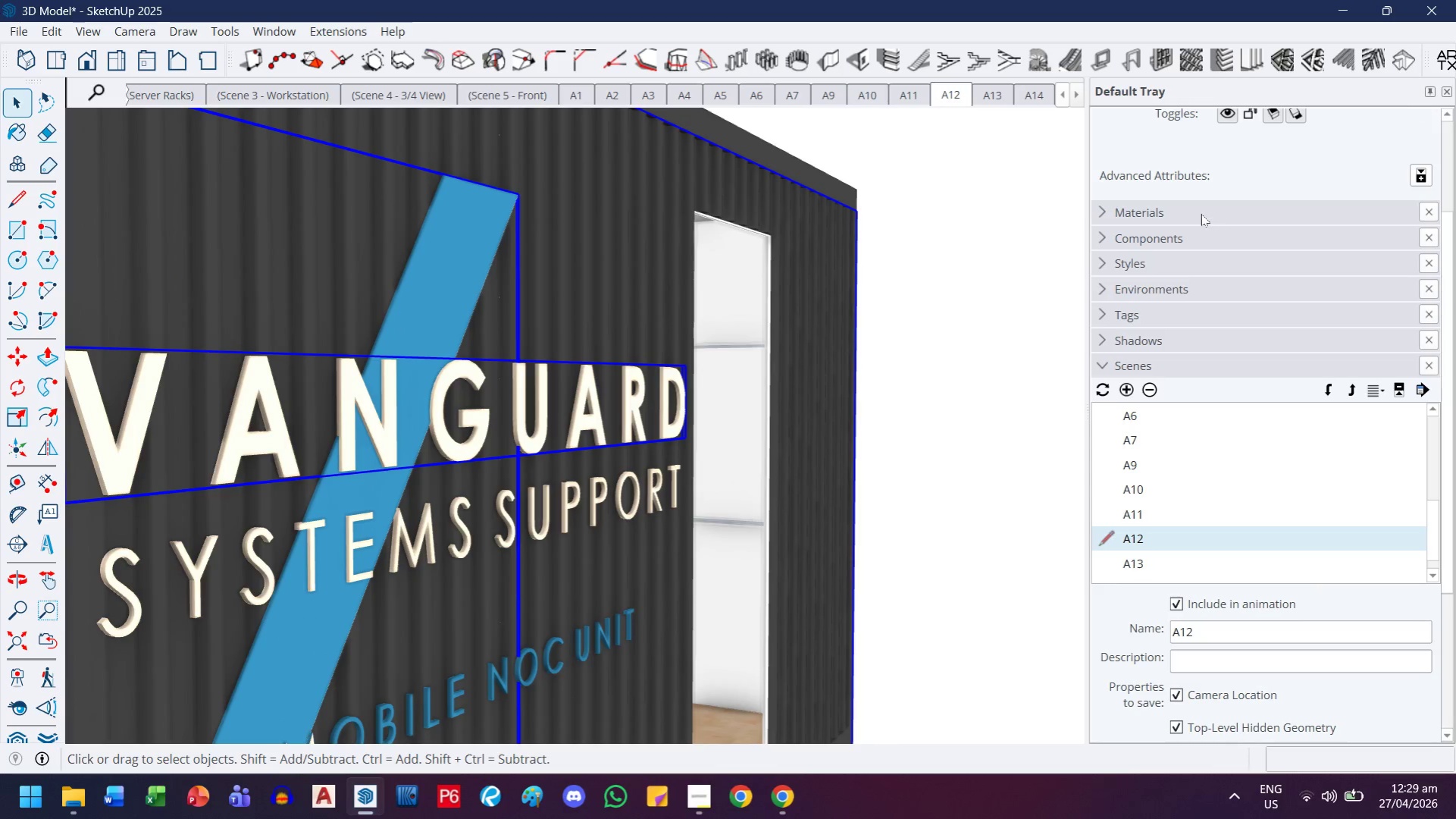 
scroll: coordinate [1195, 208], scroll_direction: up, amount: 2.0
 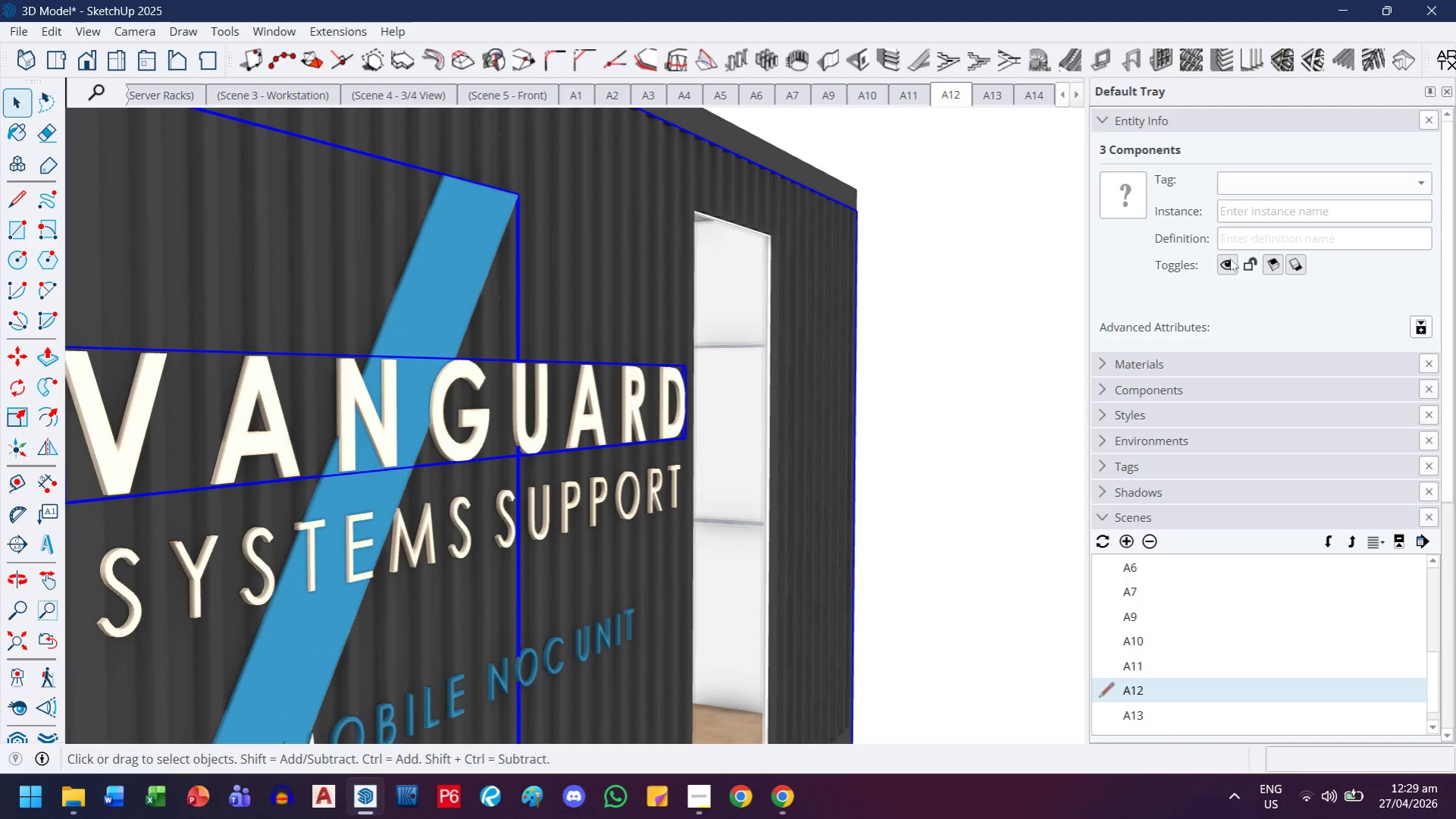 
left_click_drag(start_coordinate=[1232, 263], to_coordinate=[1228, 263])
 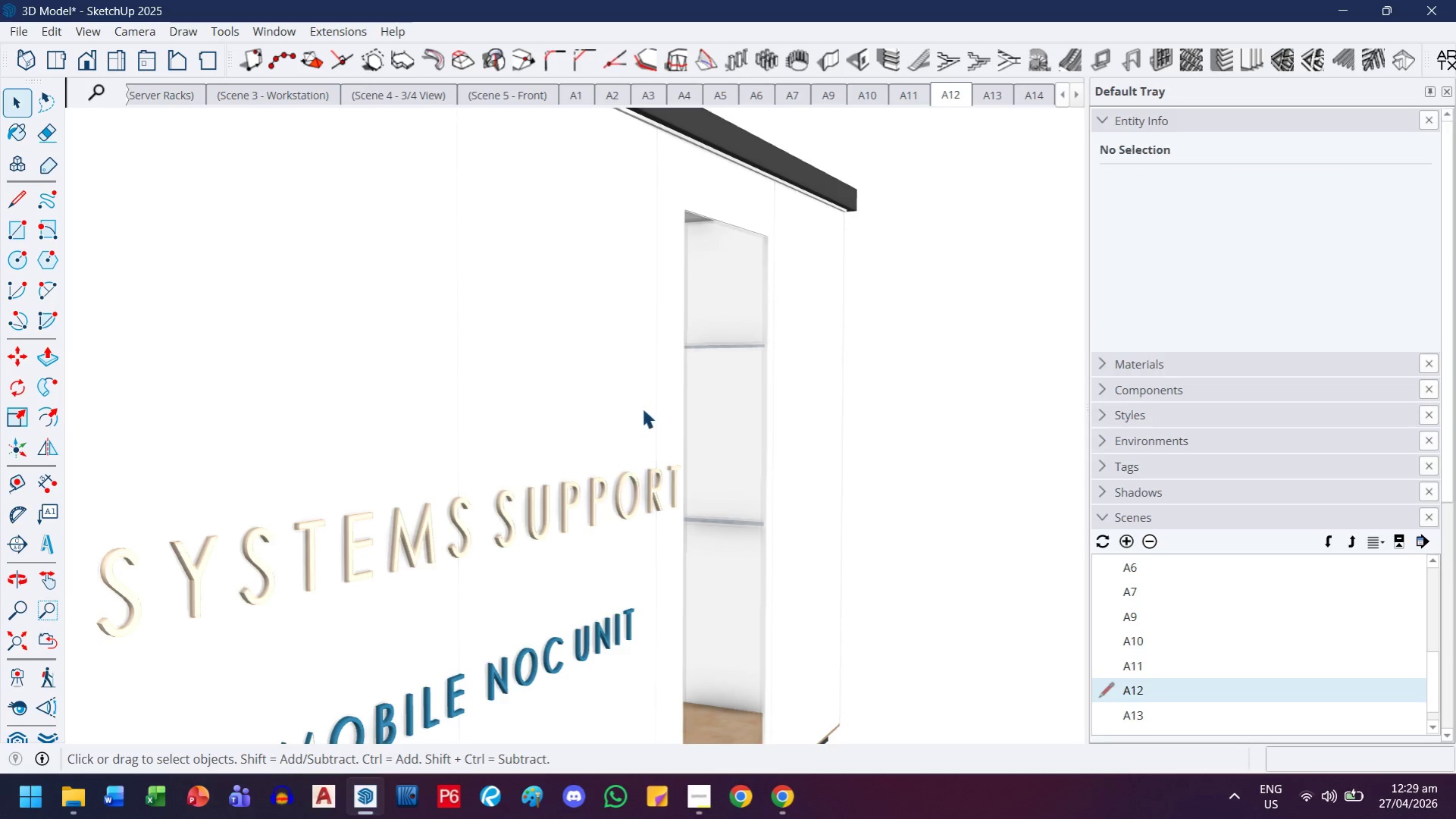 
left_click([642, 403])
 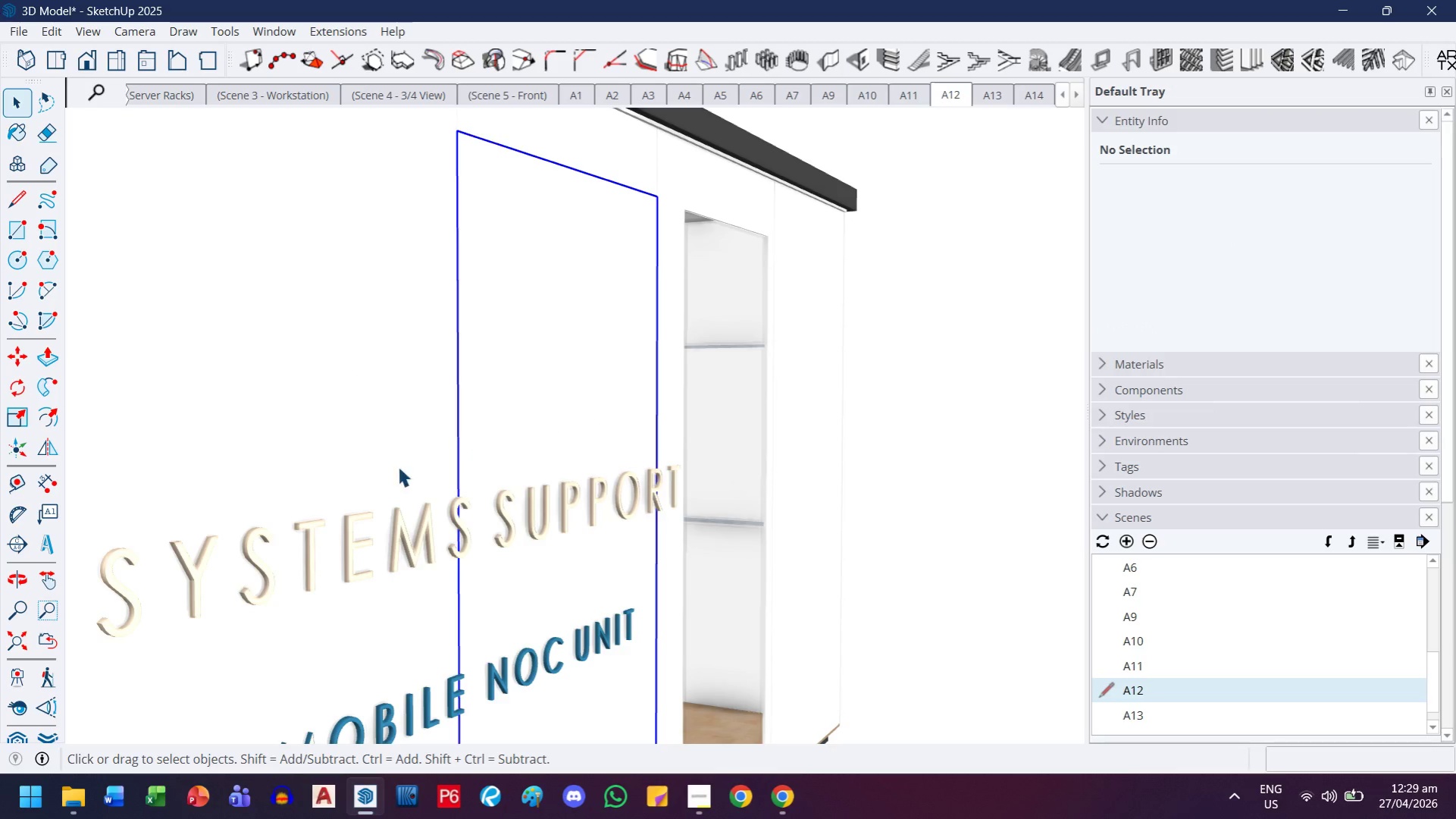 
hold_key(key=ControlLeft, duration=2.7)
left_click([375, 469])
 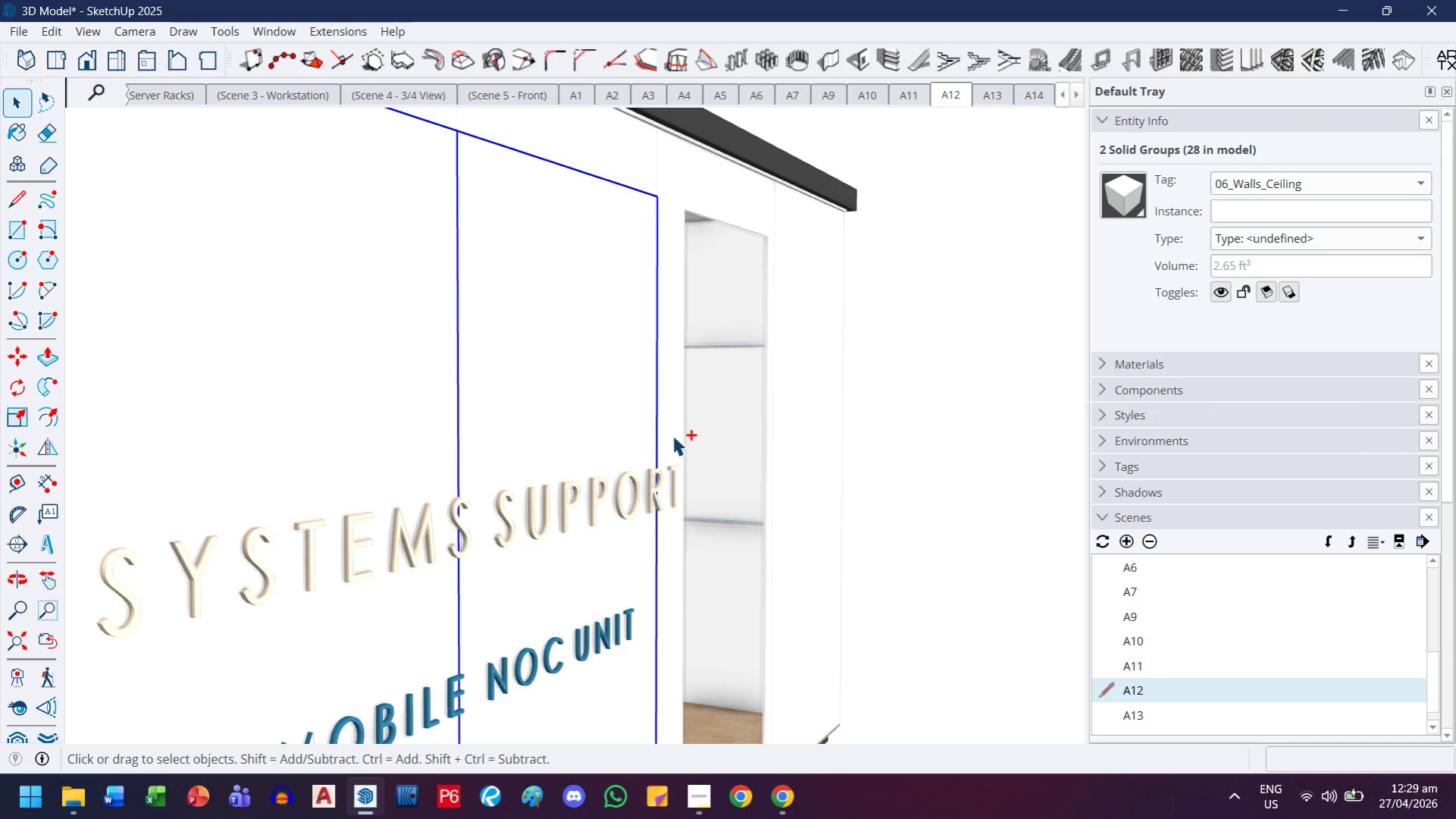 
left_click([671, 438])
 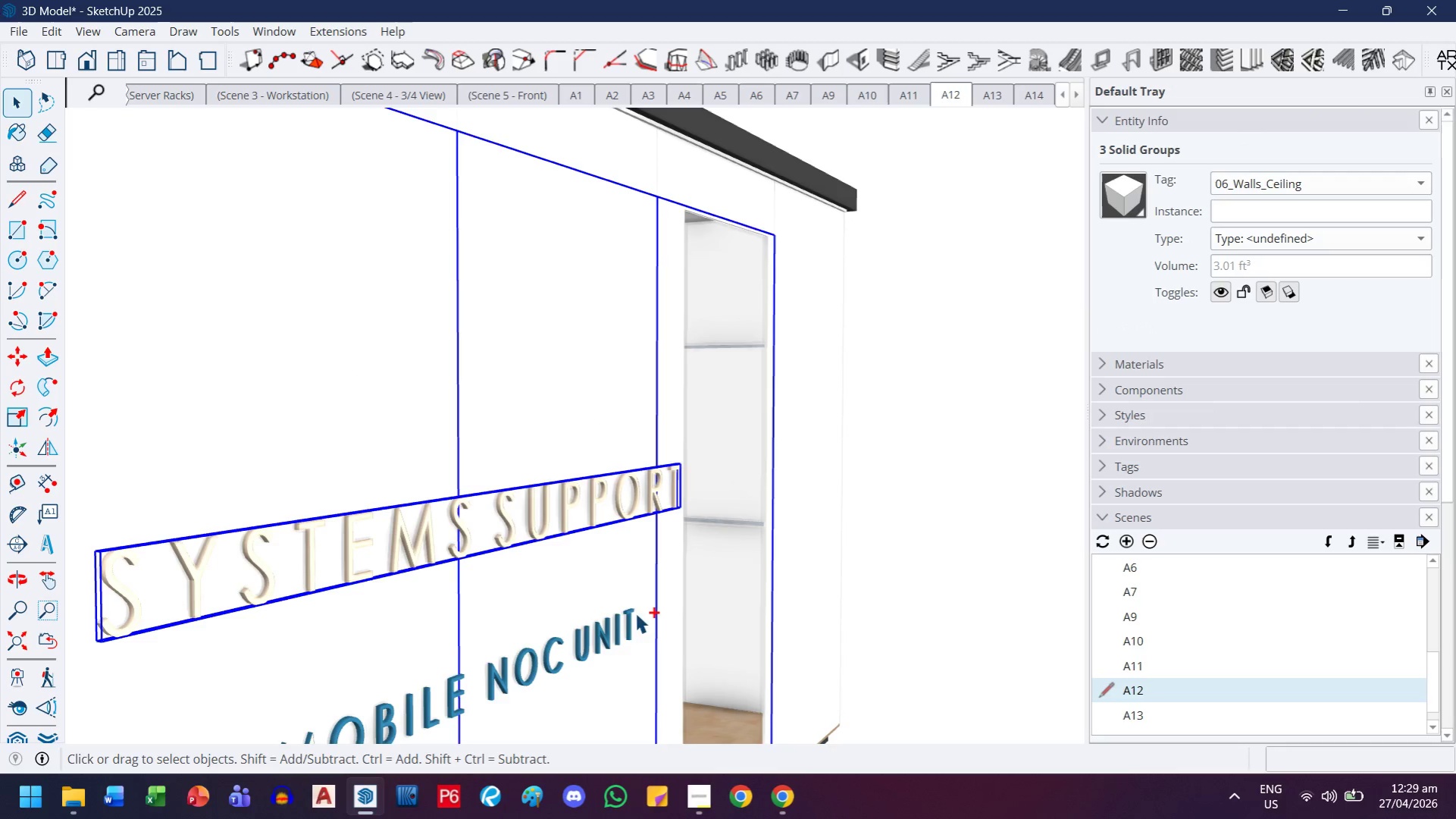 
left_click([626, 623])
 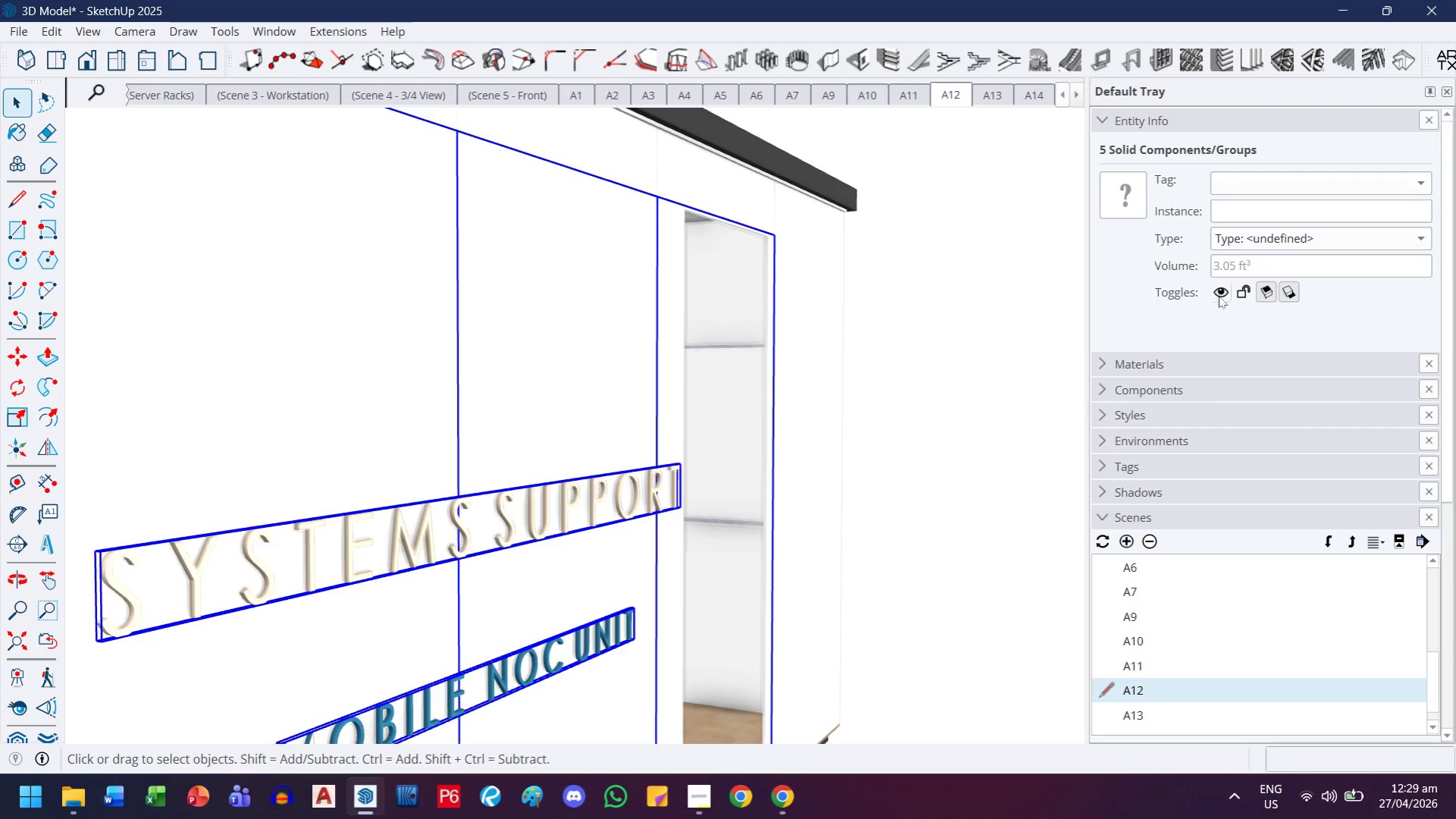 
left_click([1218, 301])
 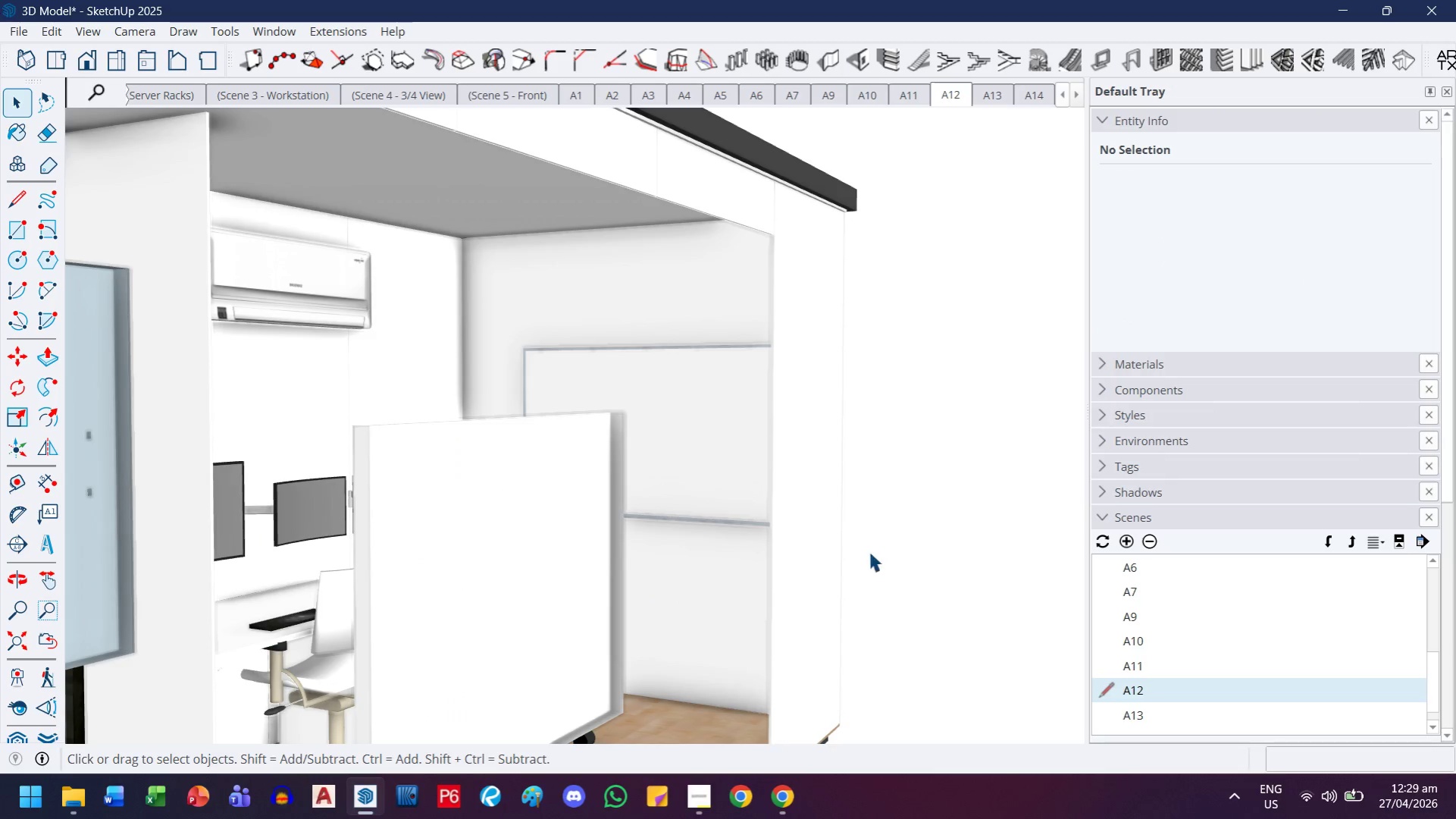 
left_click([571, 553])
 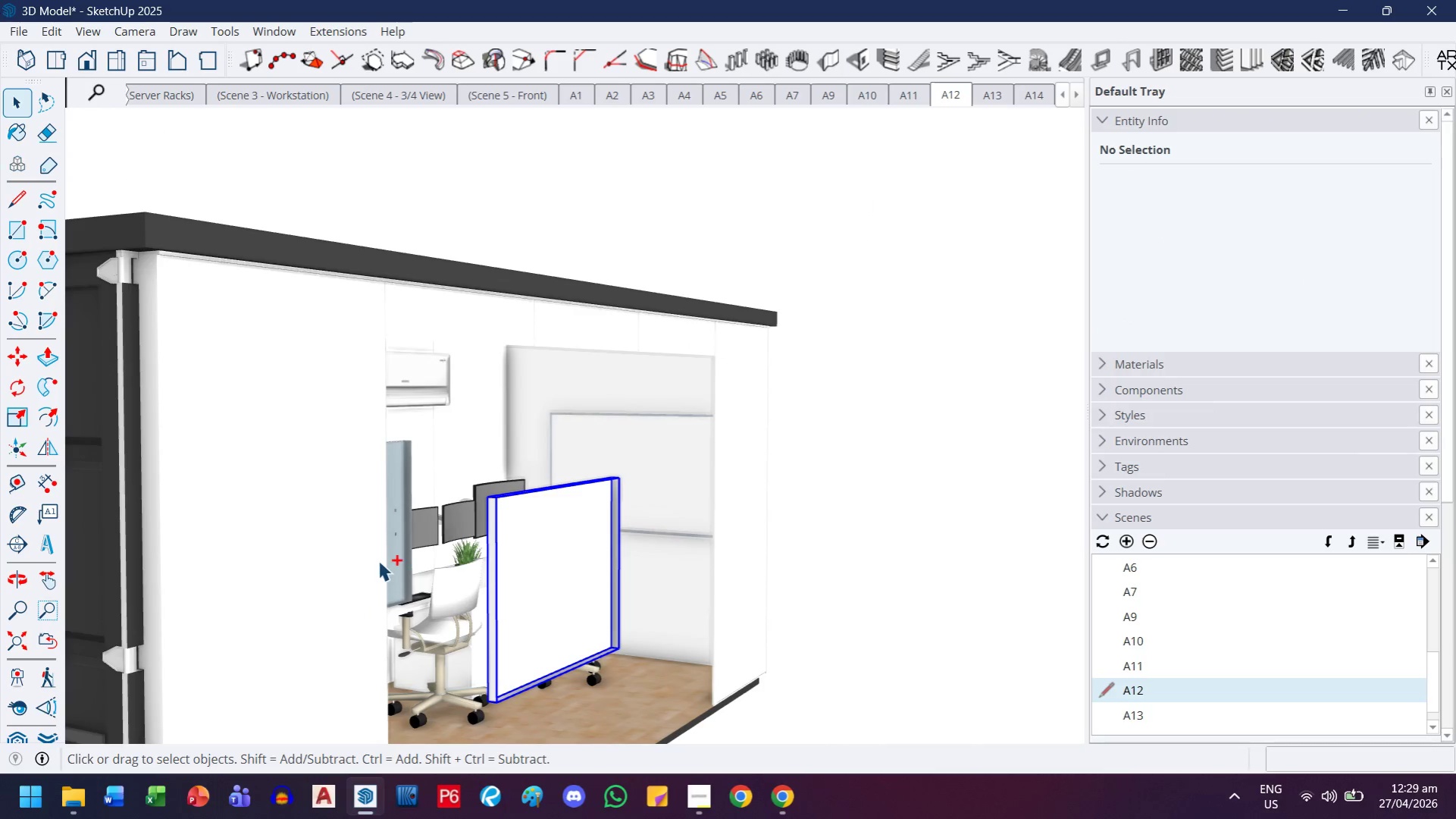 
scroll: coordinate [562, 544], scroll_direction: down, amount: 5.0
 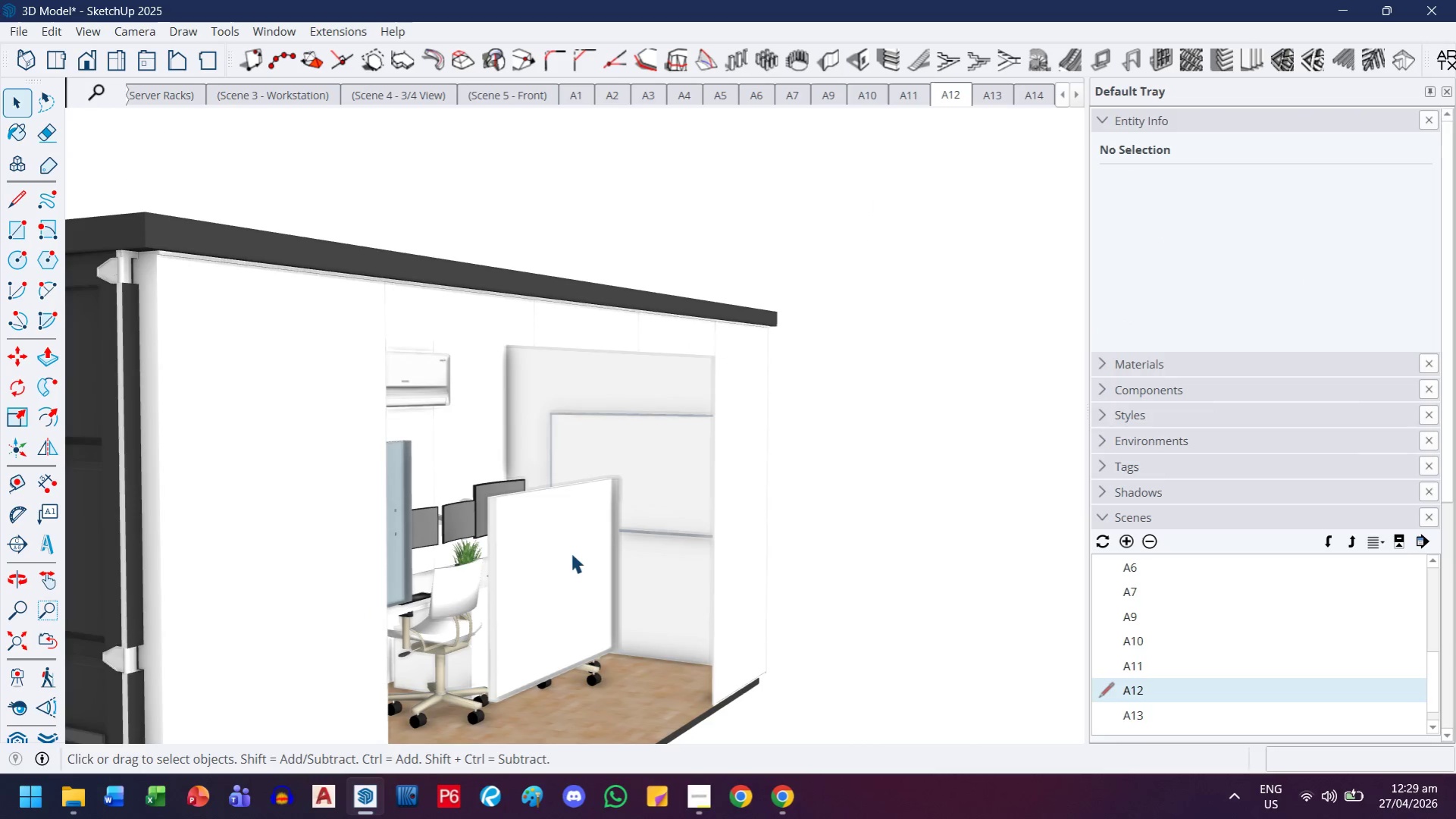 
hold_key(key=ControlLeft, duration=0.88)
double_click([399, 529])
 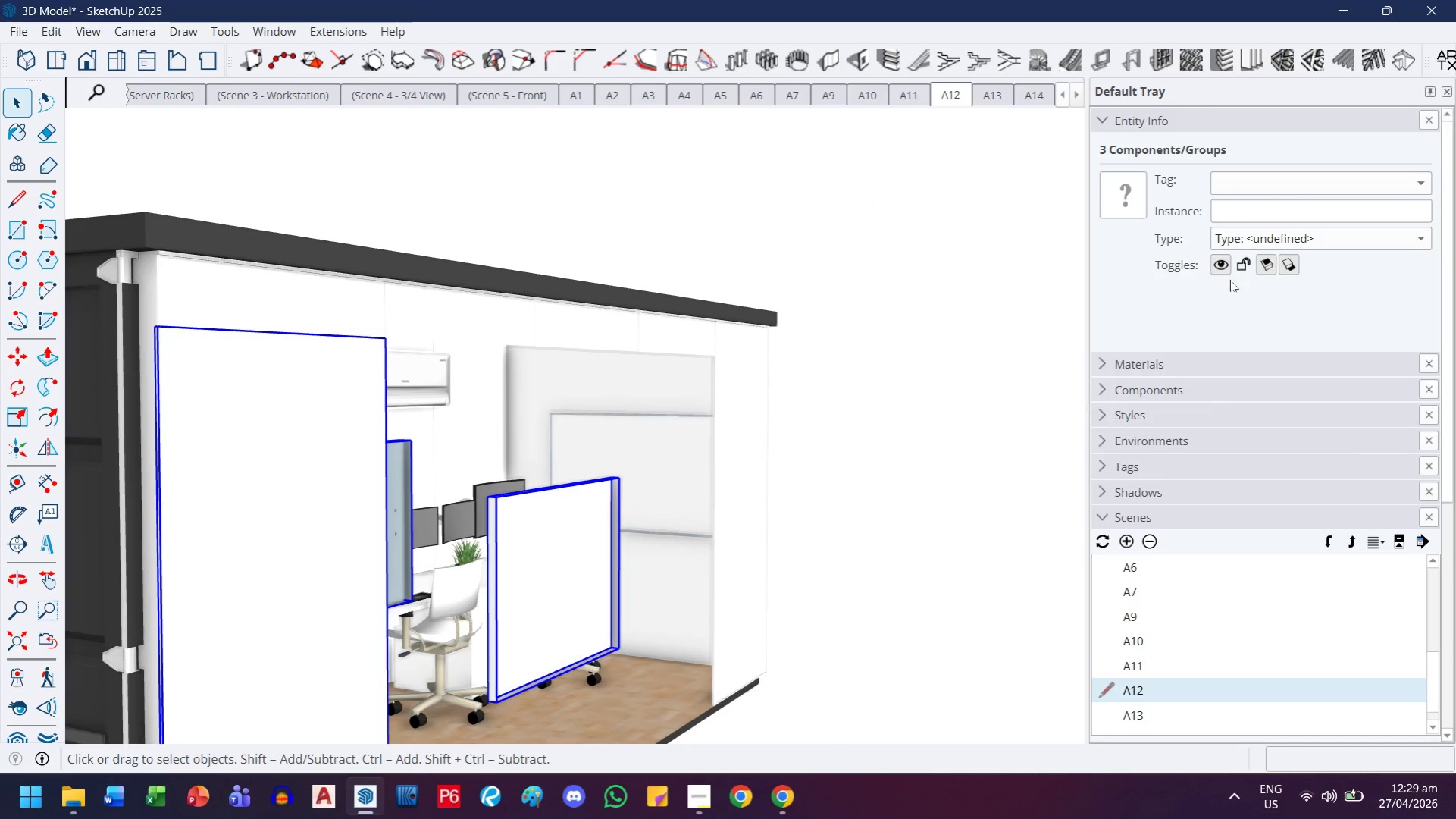 
left_click([1213, 263])
 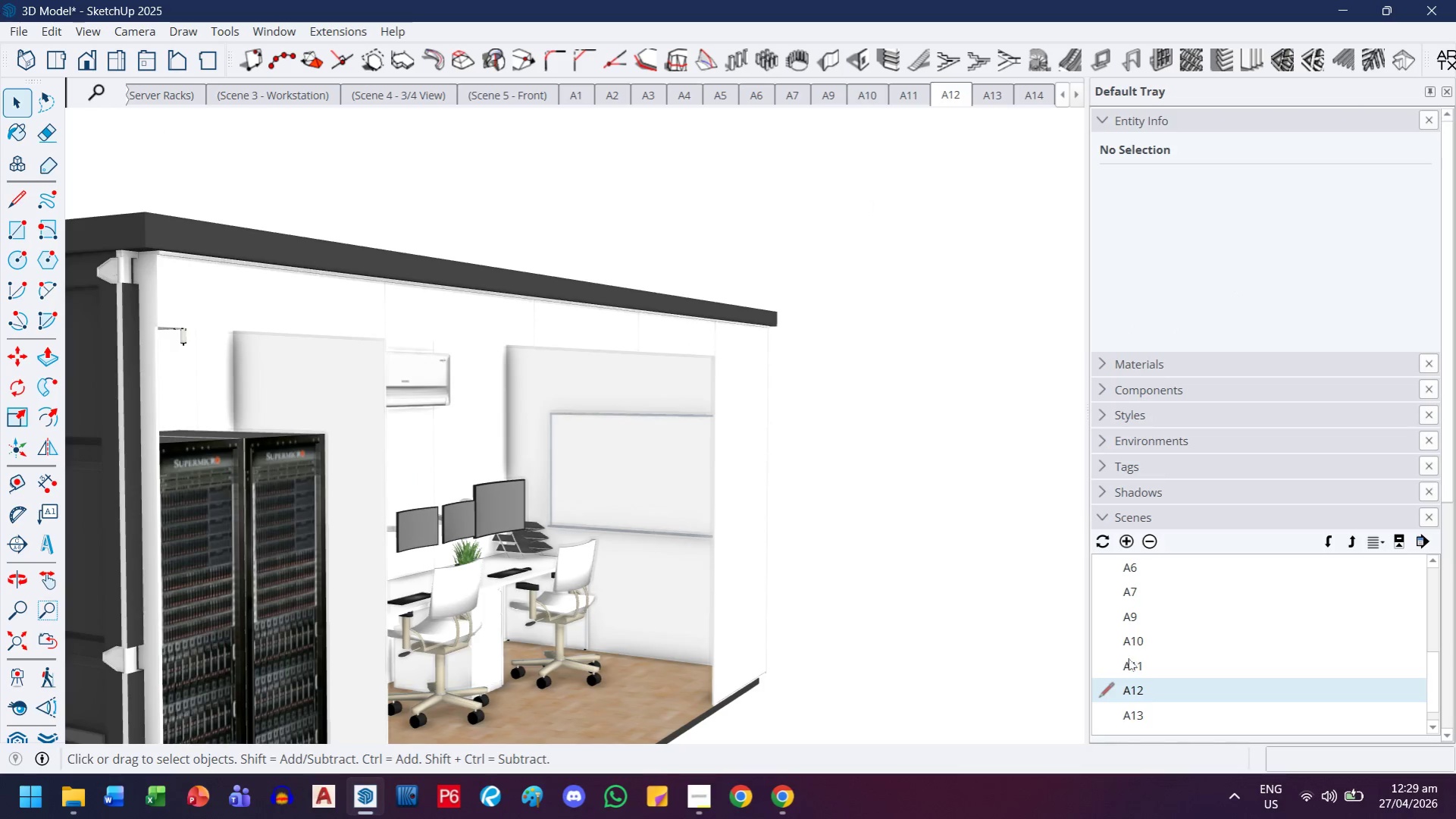 
double_click([1128, 658])
 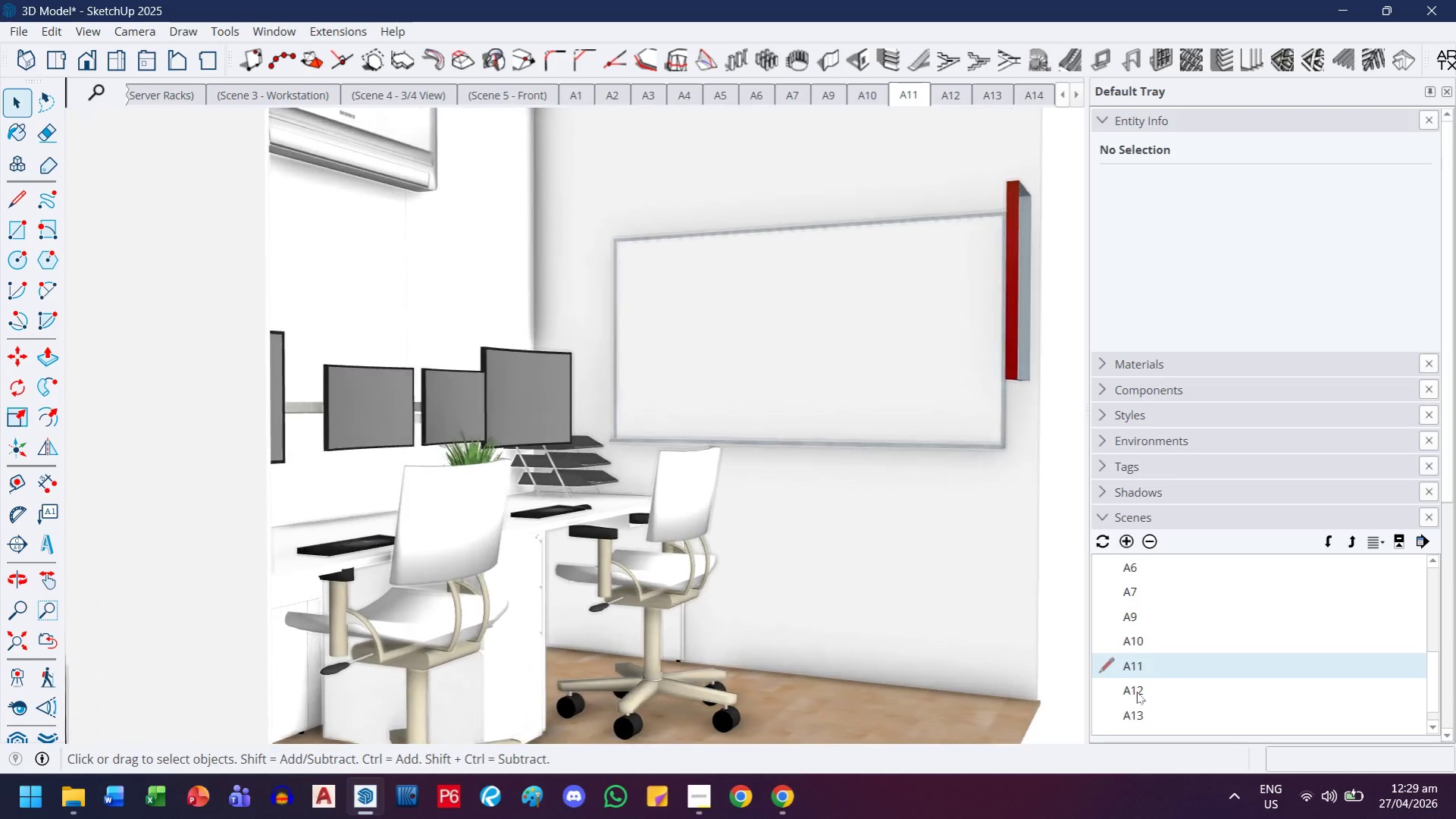 
double_click([1136, 692])
 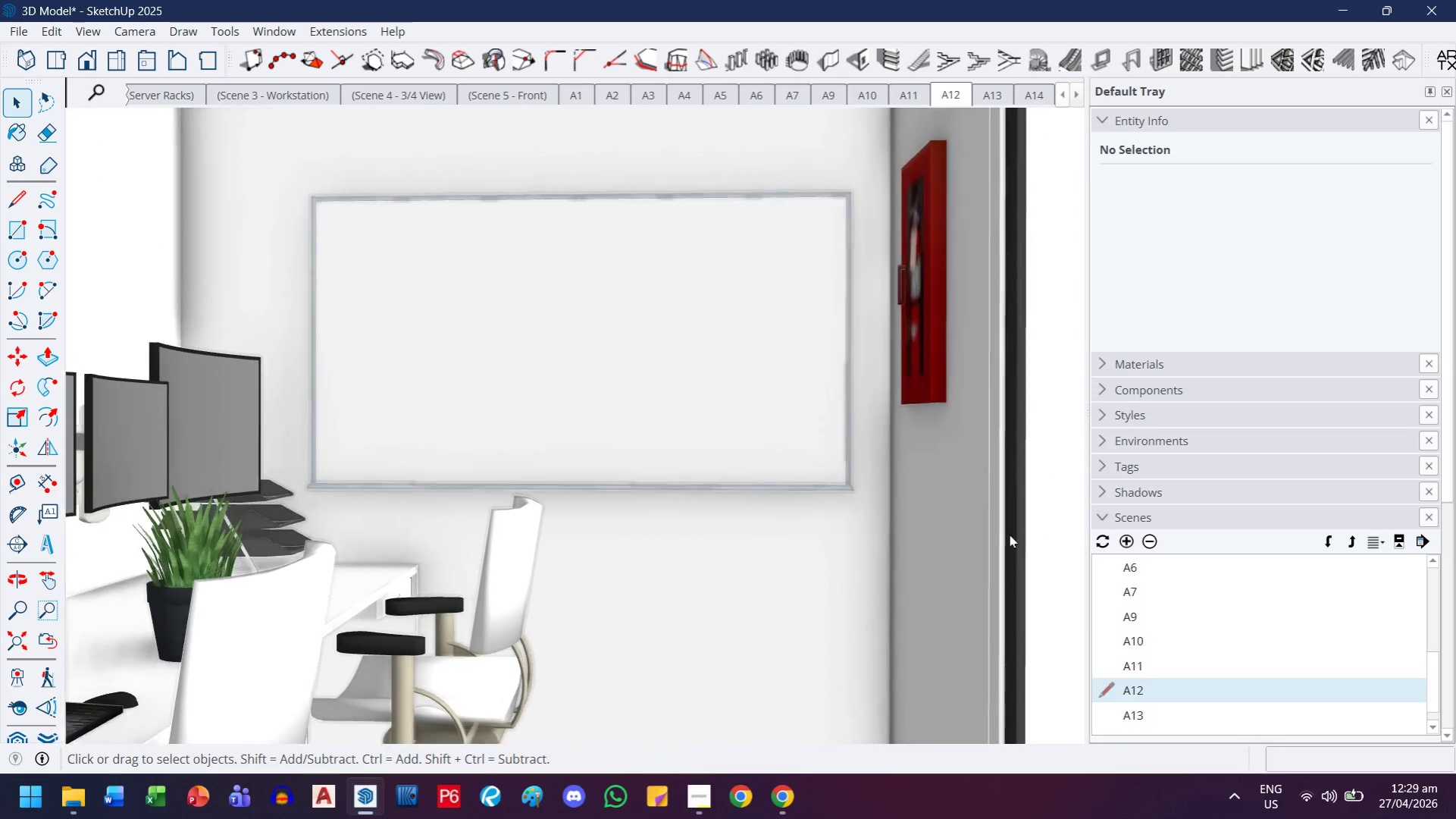 
scroll: coordinate [228, 530], scroll_direction: down, amount: 9.0
 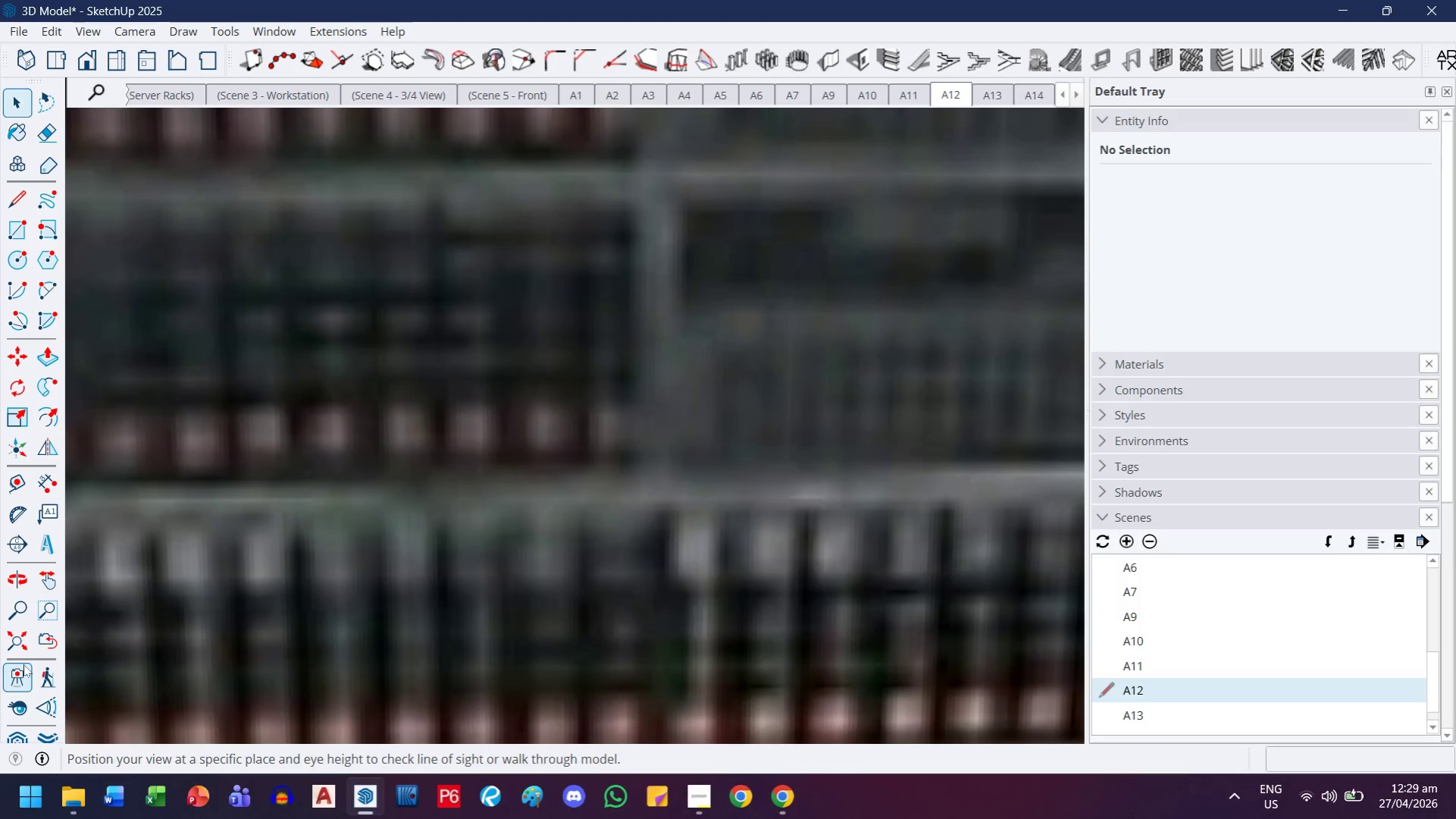 
left_click([22, 644])
 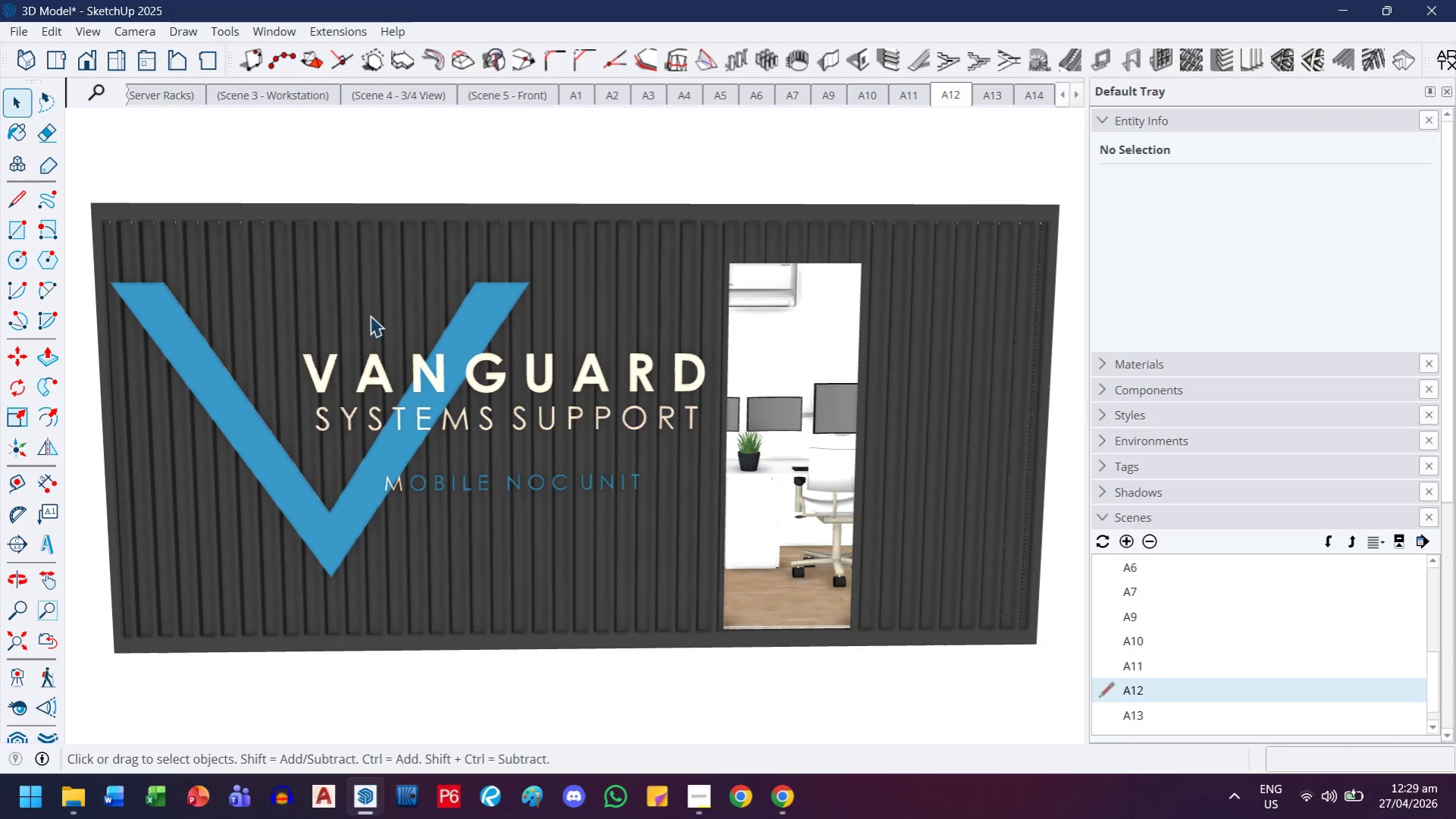 
left_click([443, 330])
 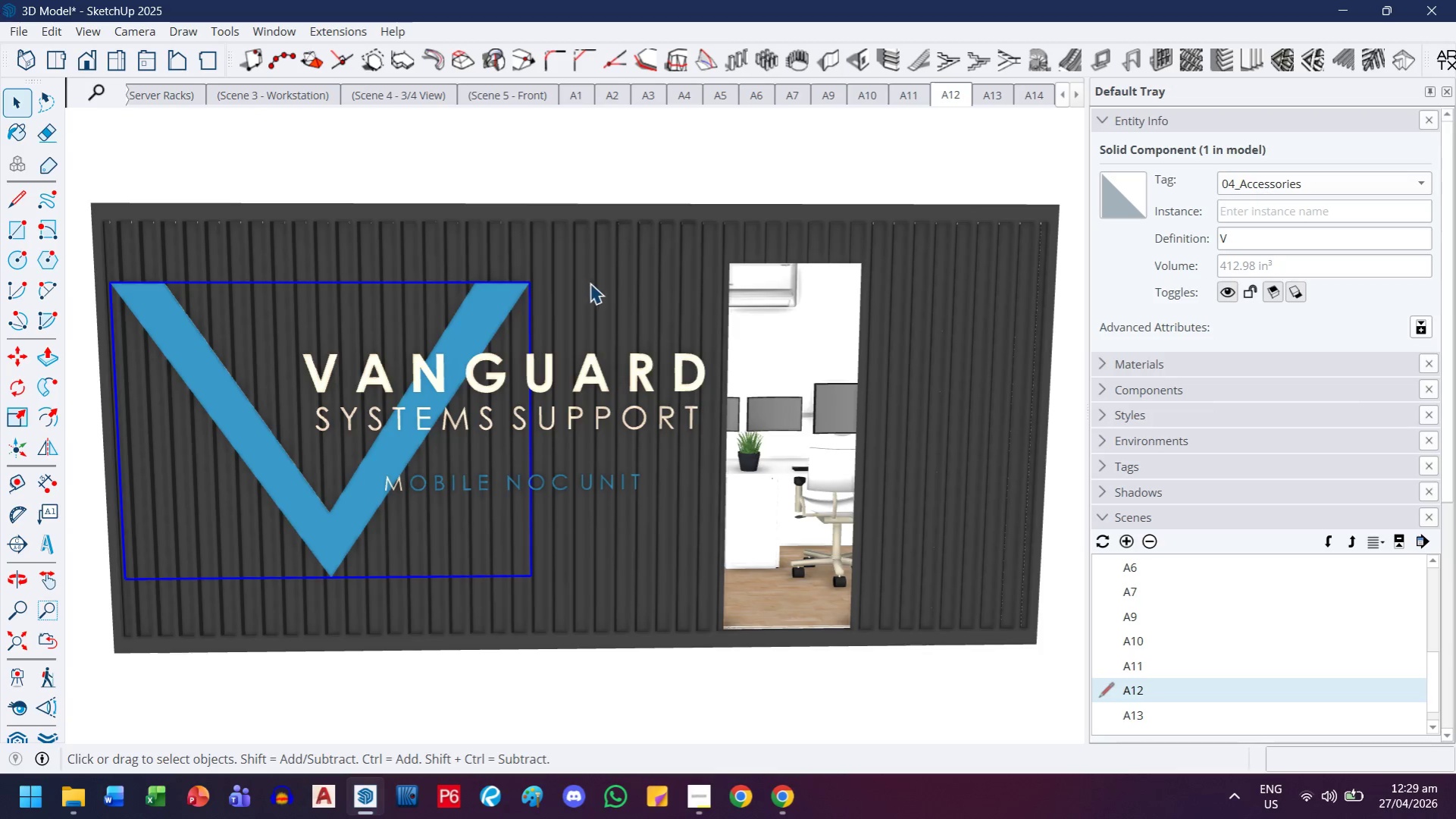 
hold_key(key=ControlLeft, duration=2.48)
left_click([616, 315])
 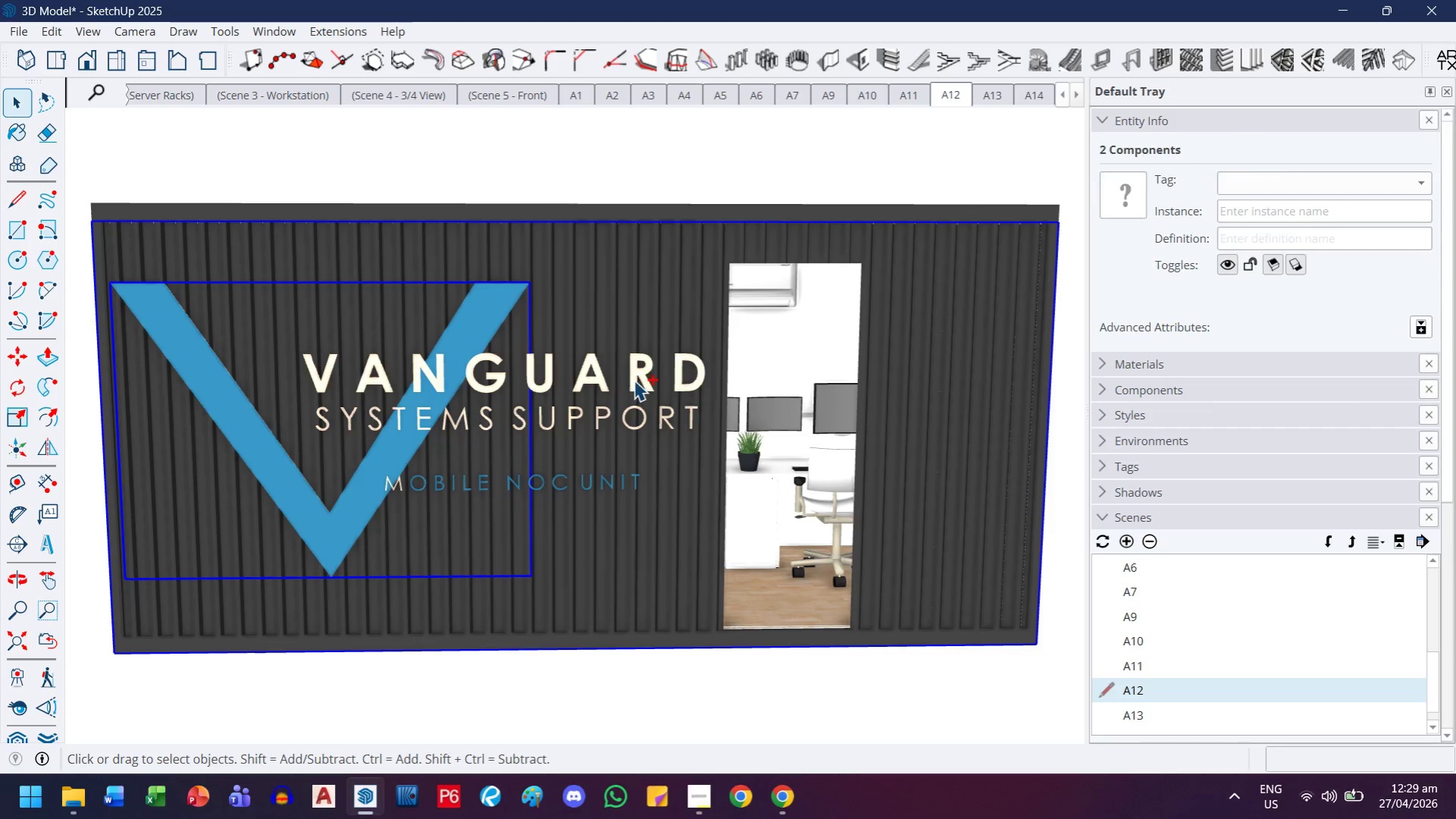 
left_click([640, 378])
 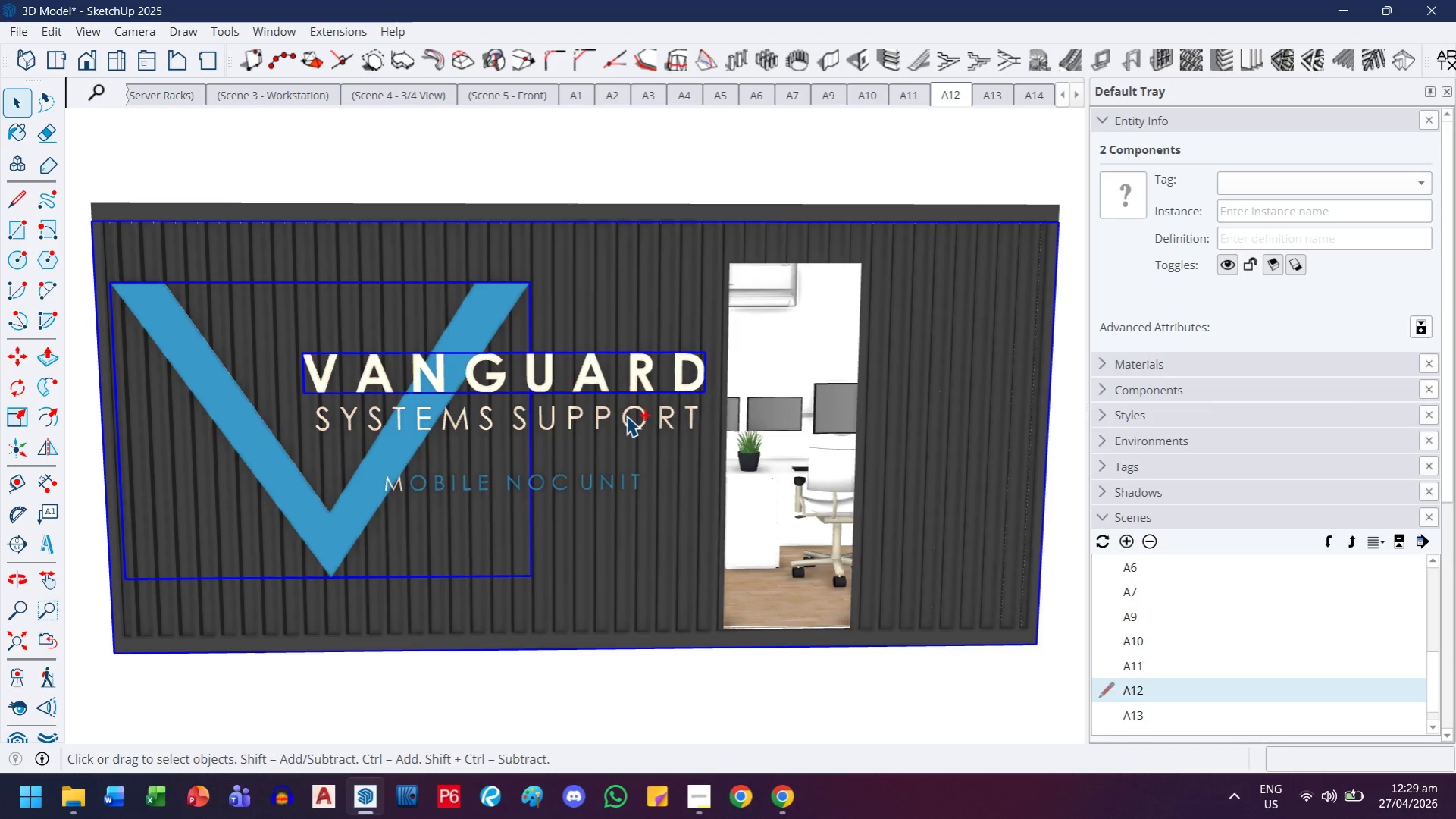 
left_click([626, 416])
 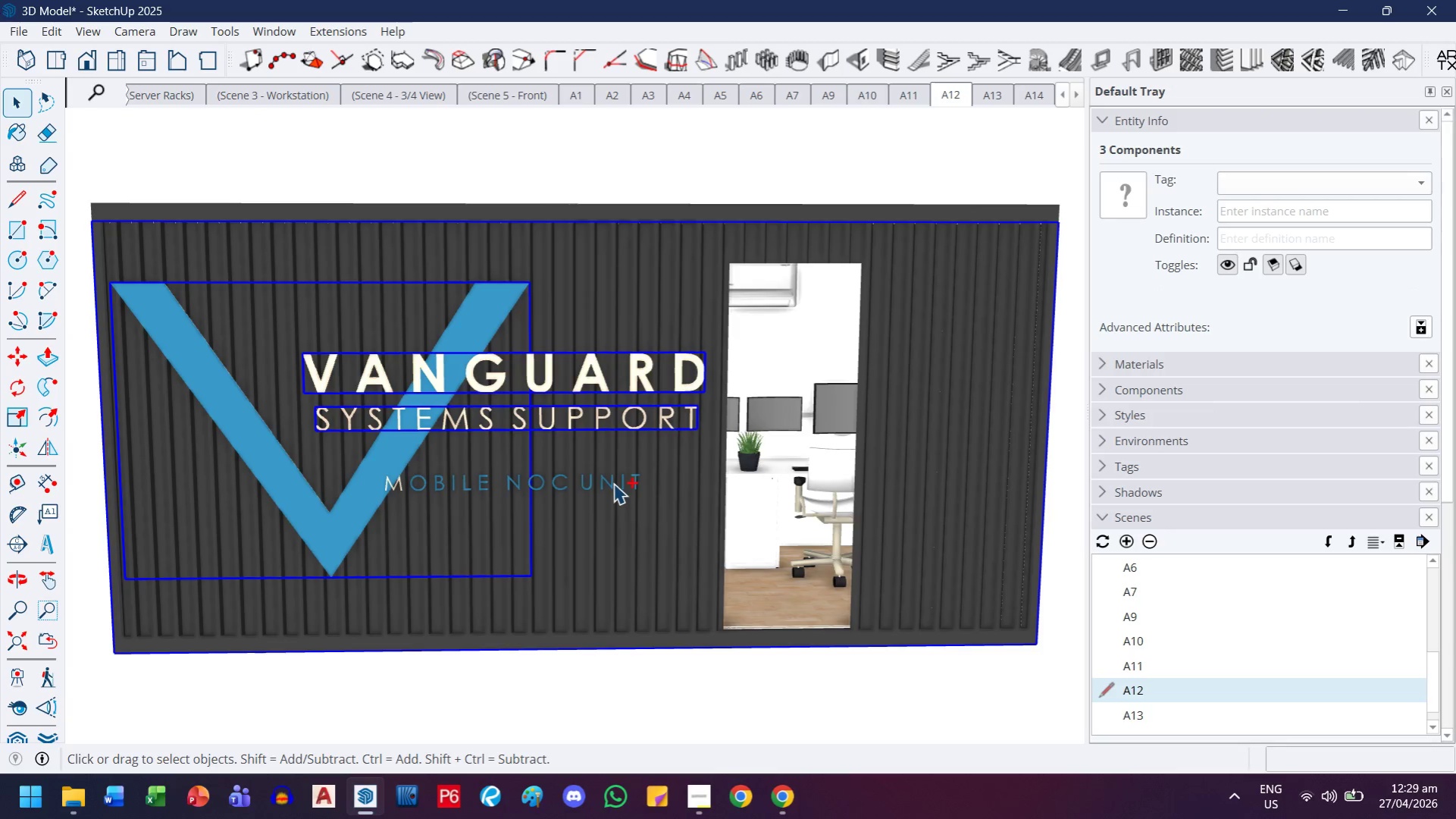 
left_click([613, 483])
 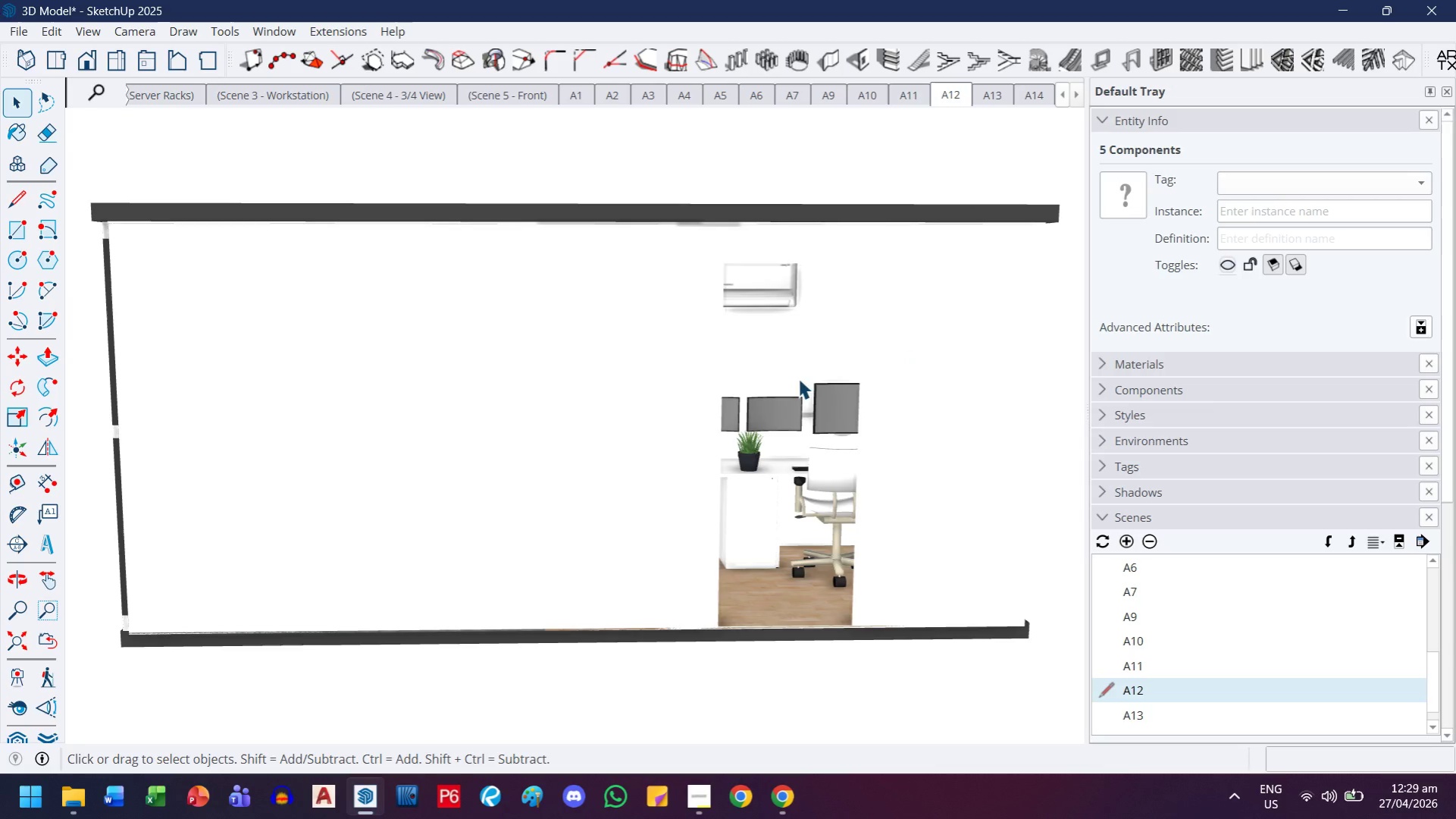 
left_click([641, 395])
 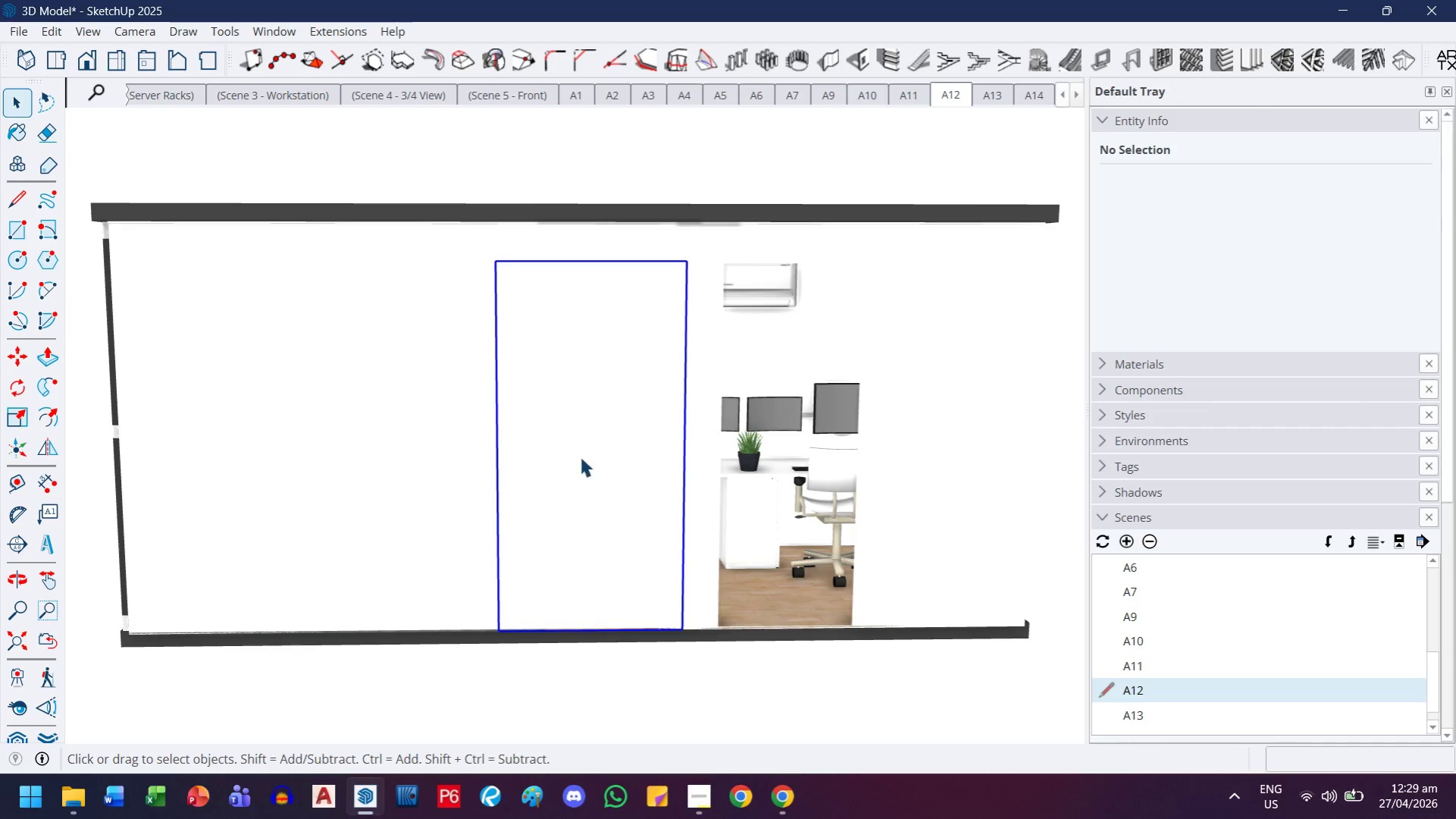 
hold_key(key=ControlLeft, duration=1.22)
left_click([473, 472])
 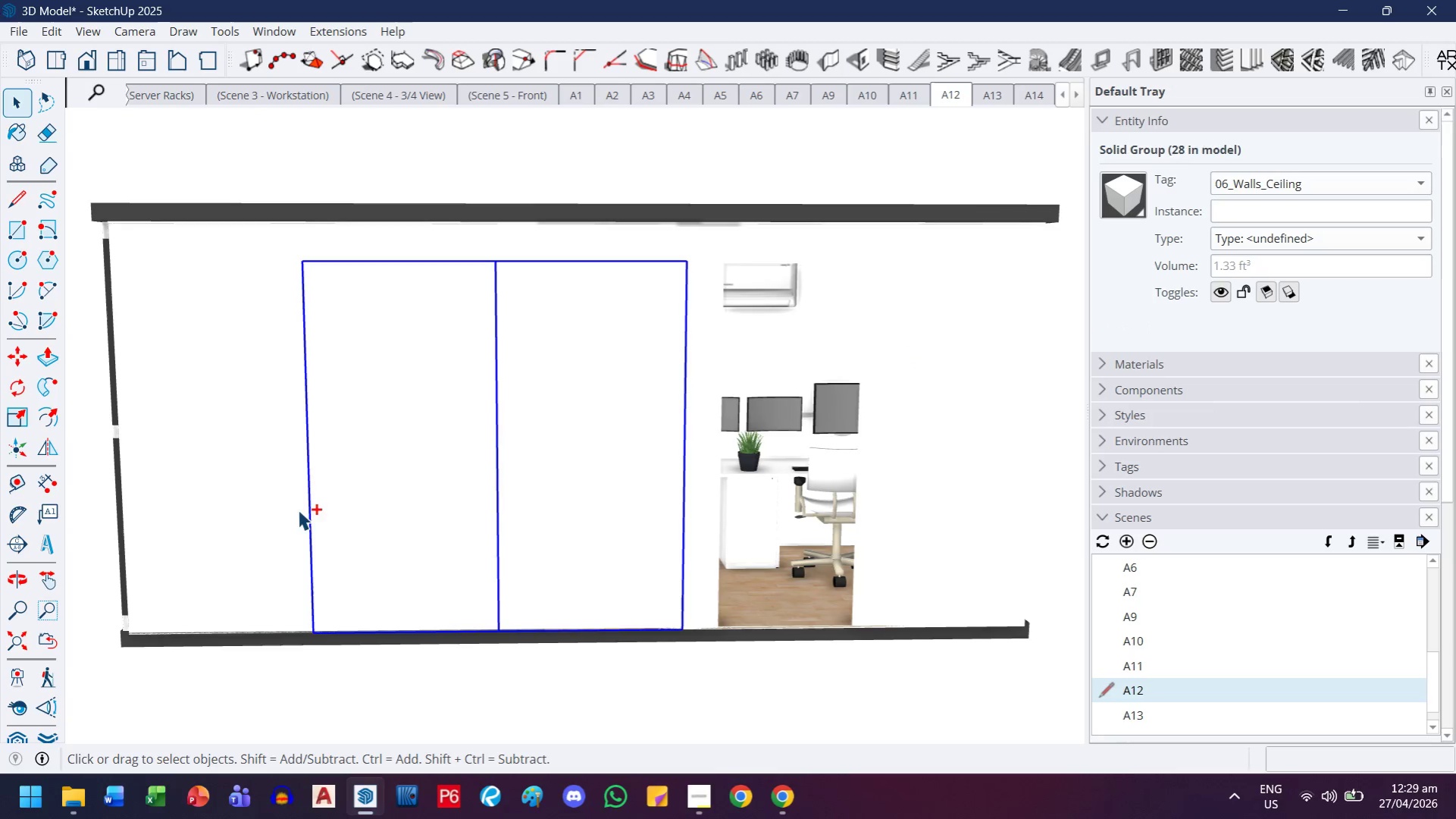 
left_click([270, 511])
 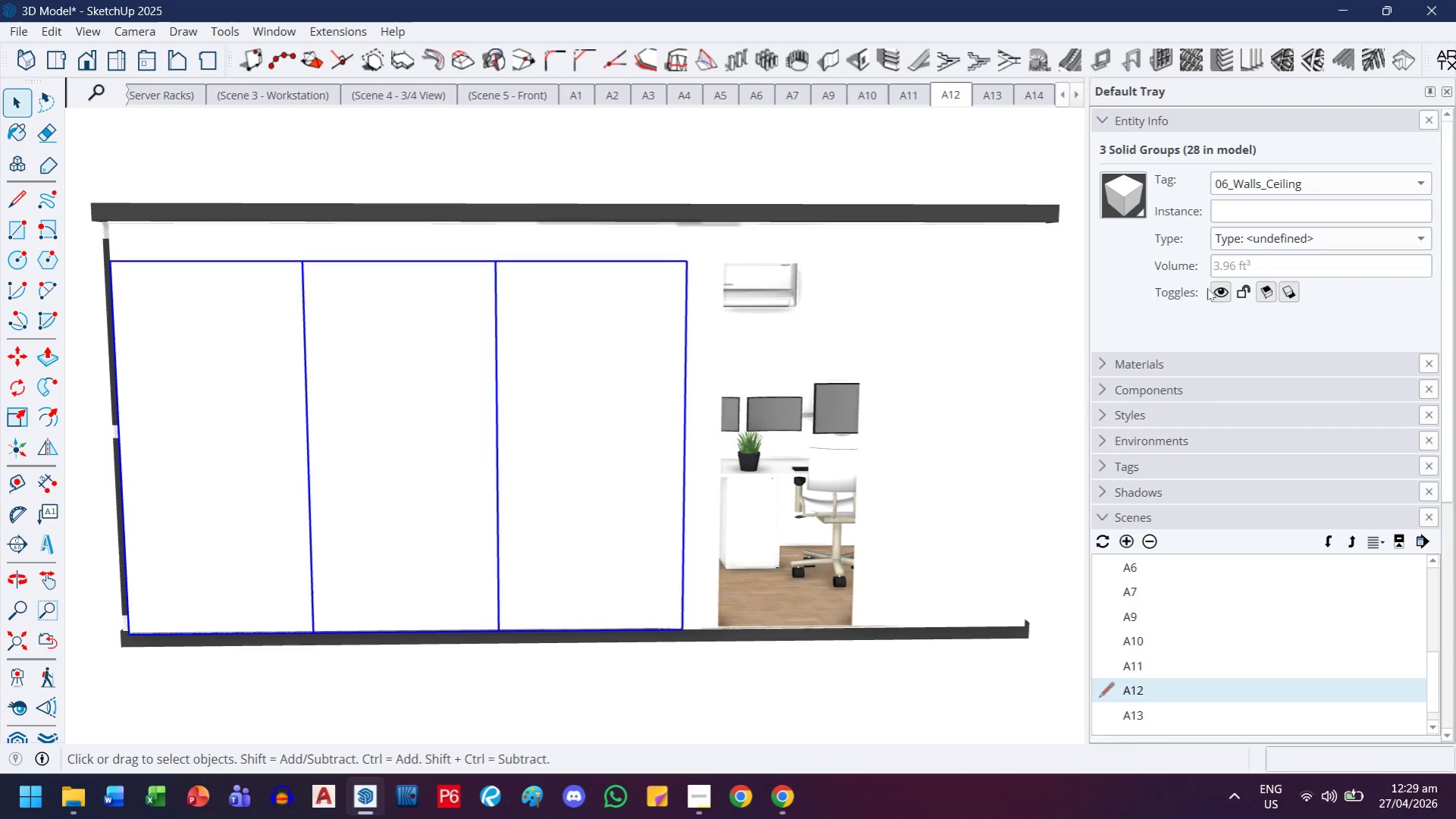 
left_click([1218, 295])
 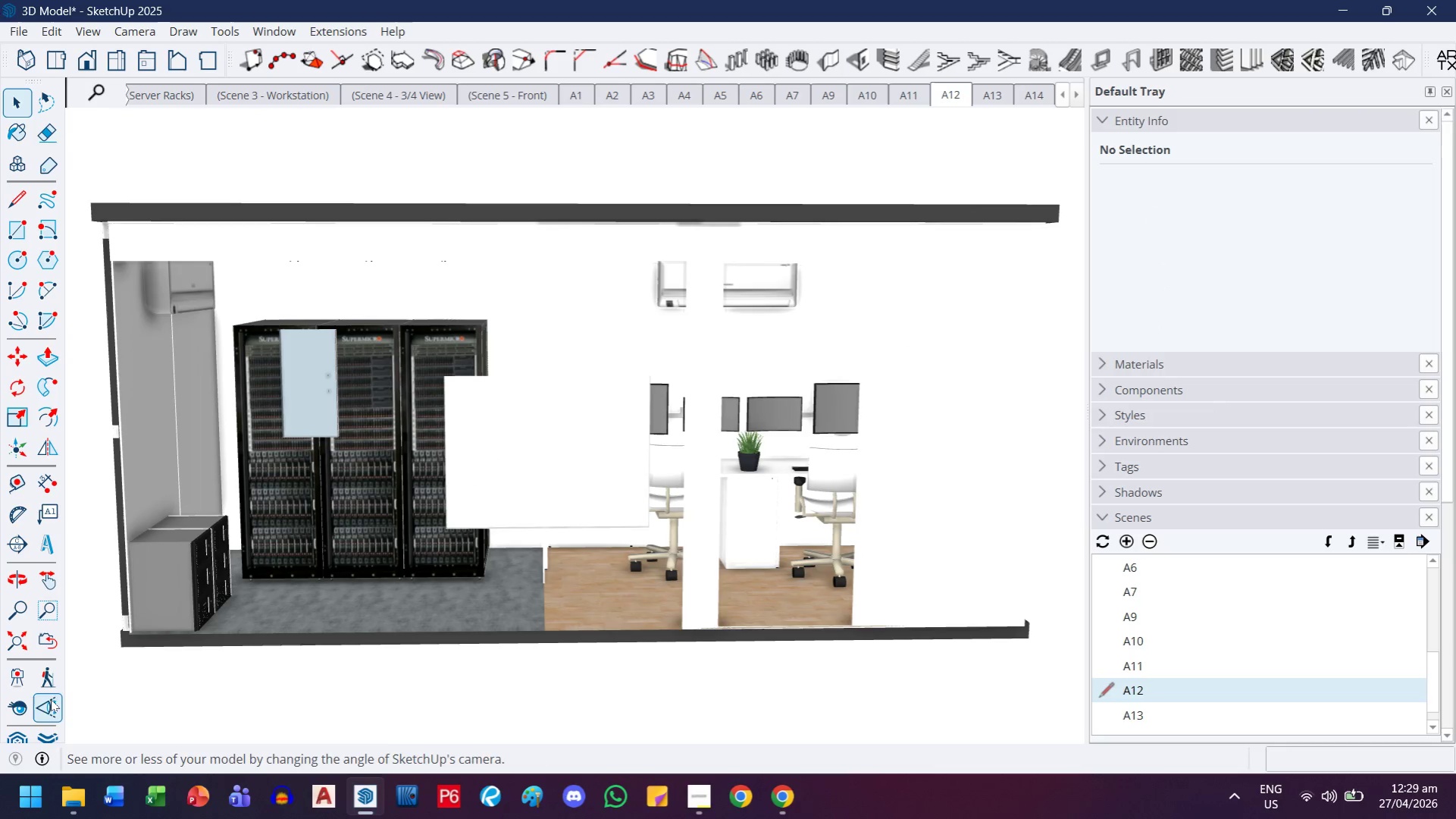 
left_click([59, 642])
 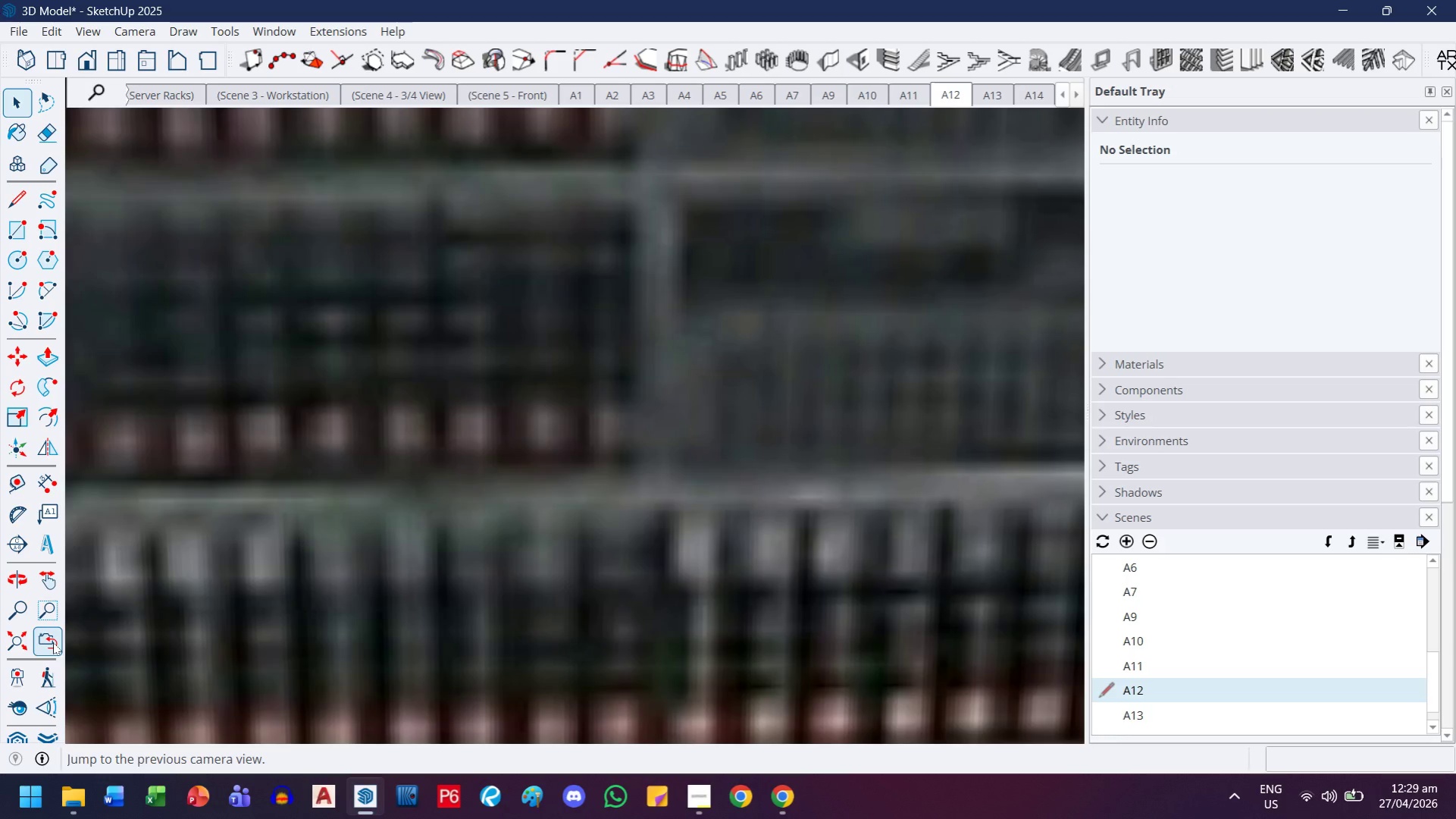 
left_click([53, 642])
 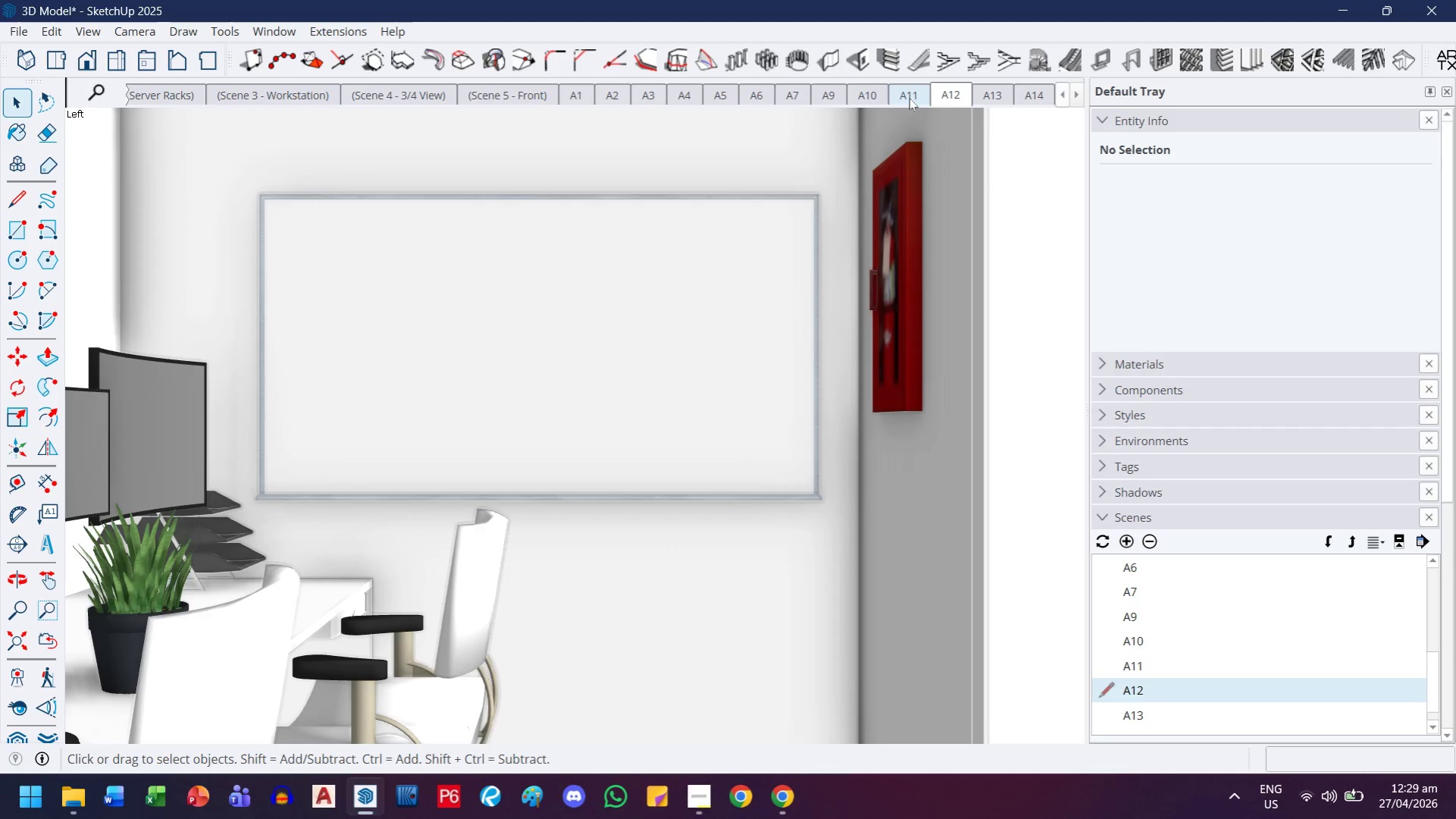 
right_click([957, 93])
 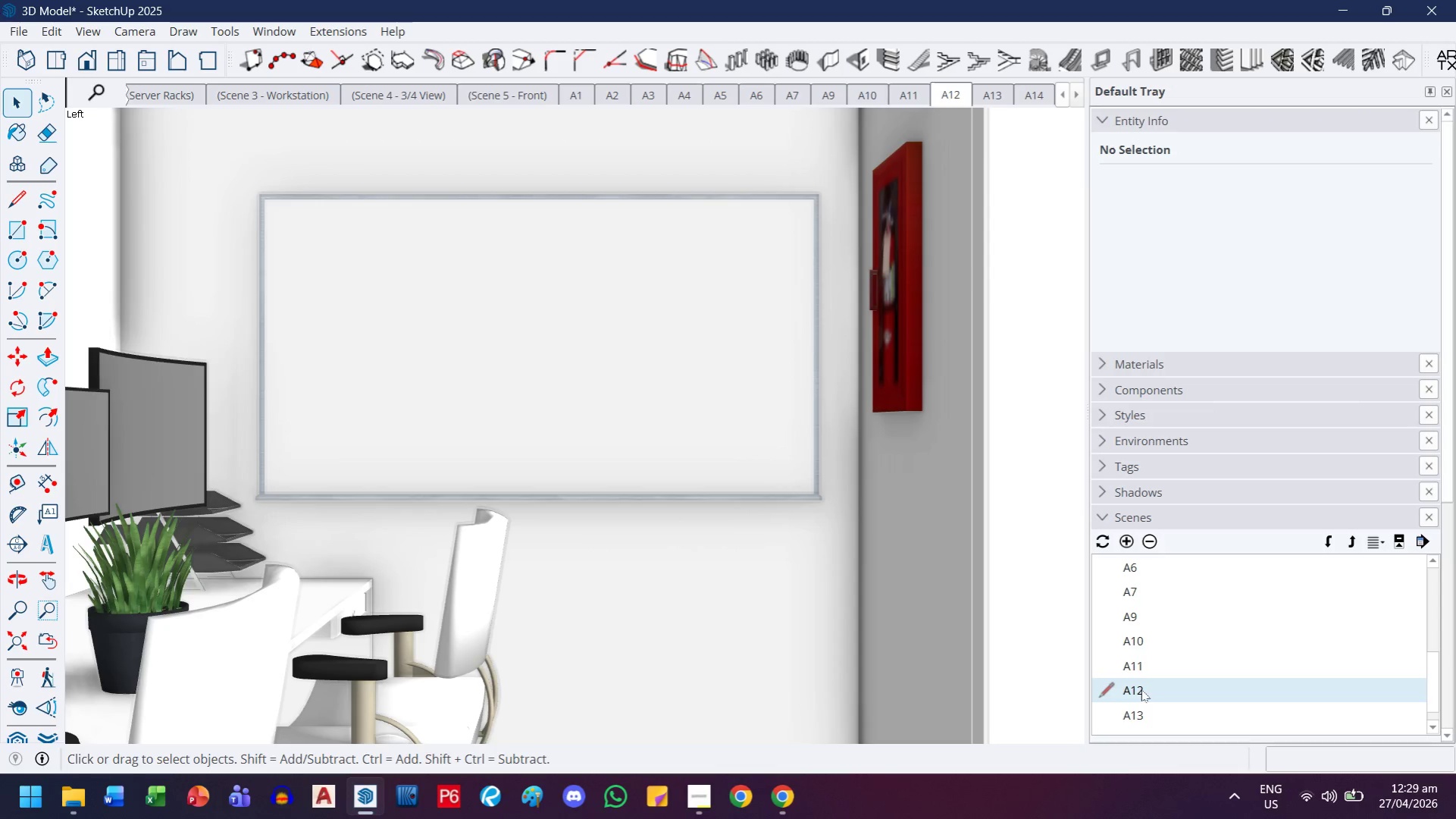 
double_click([1141, 672])
 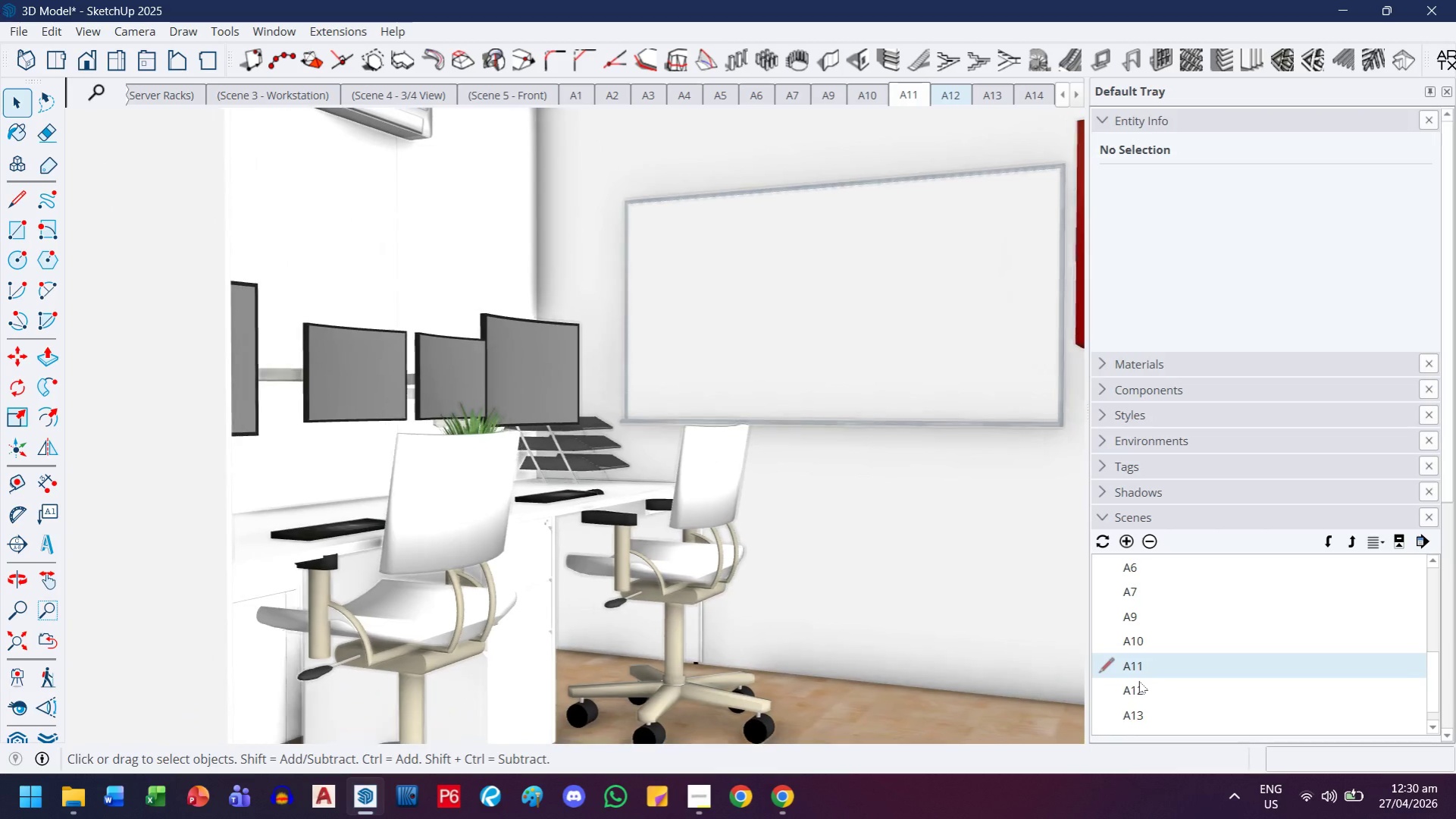 
double_click([1138, 681])
 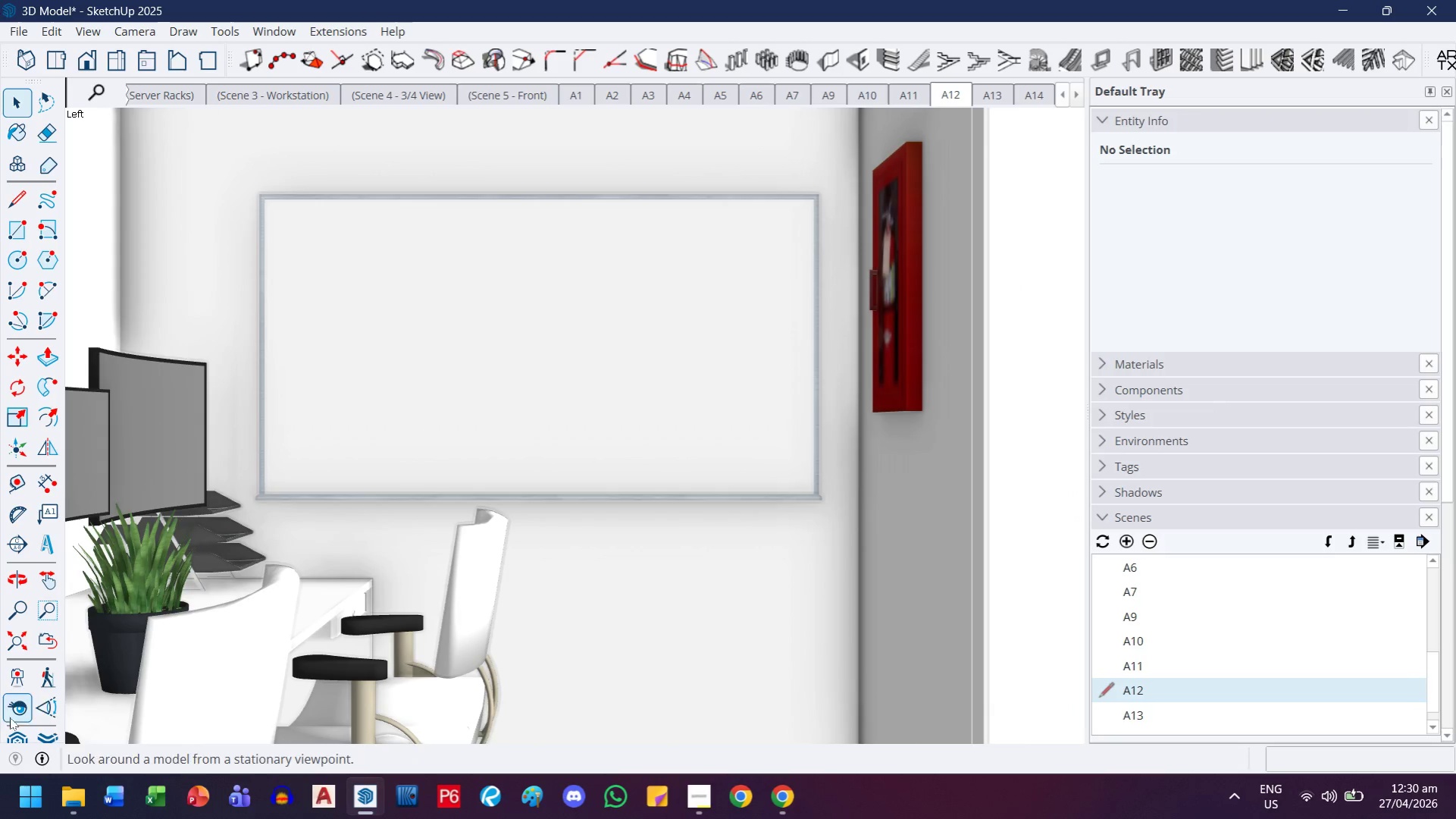 
scroll: coordinate [330, 595], scroll_direction: down, amount: 4.0
 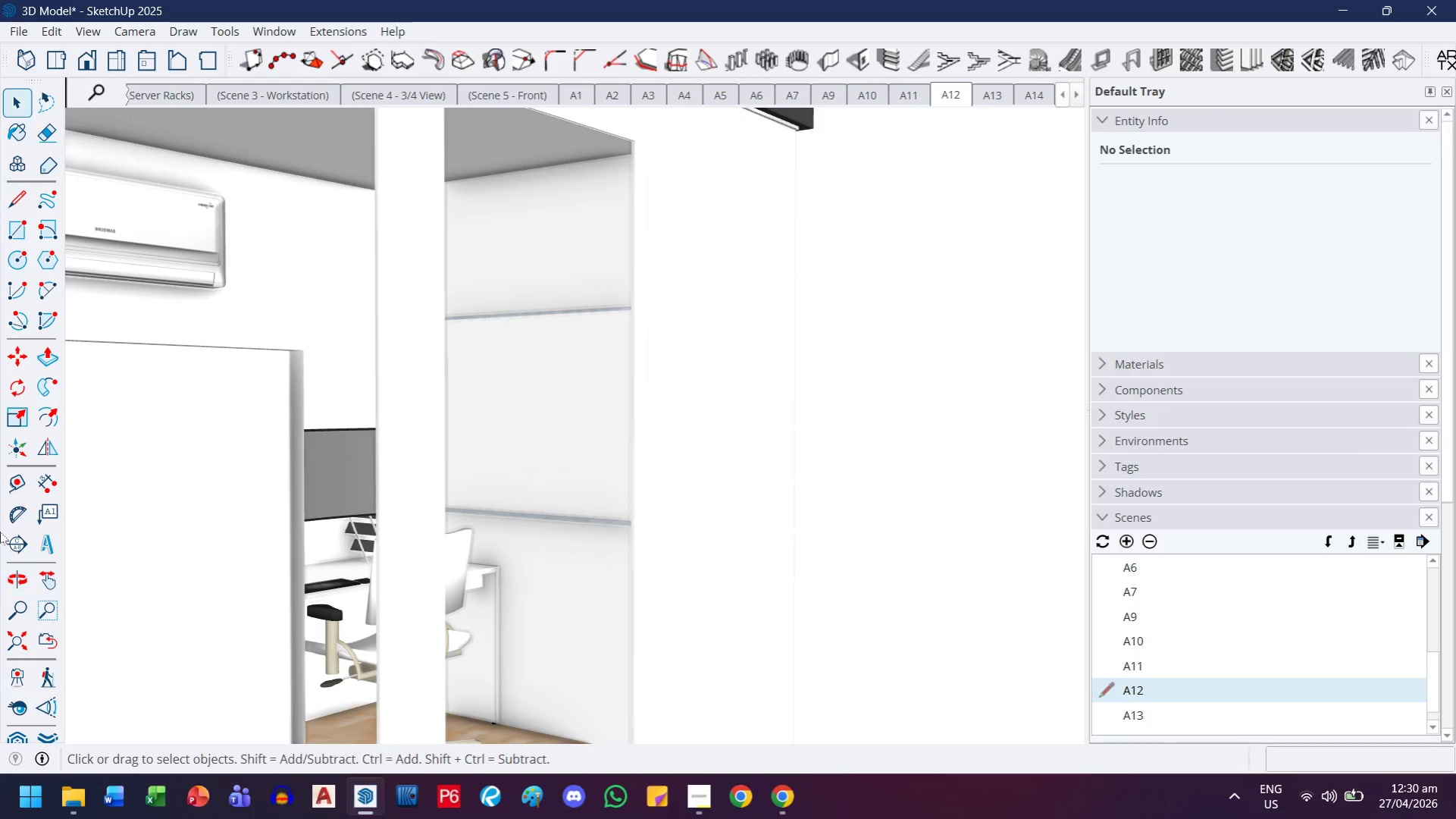 
left_click([233, 491])
 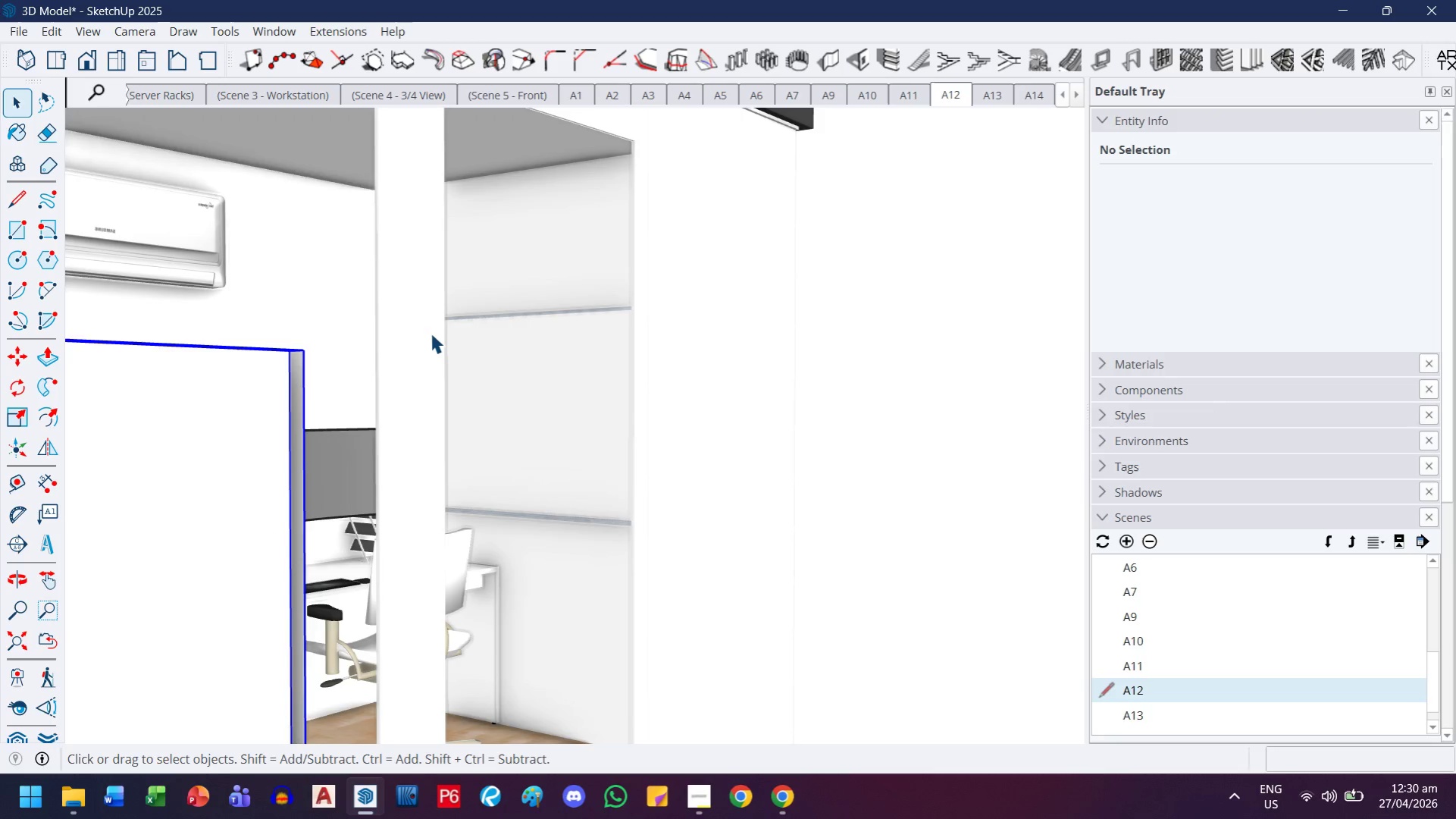 
hold_key(key=ControlLeft, duration=0.48)
left_click_drag(start_coordinate=[429, 331], to_coordinate=[424, 331])
 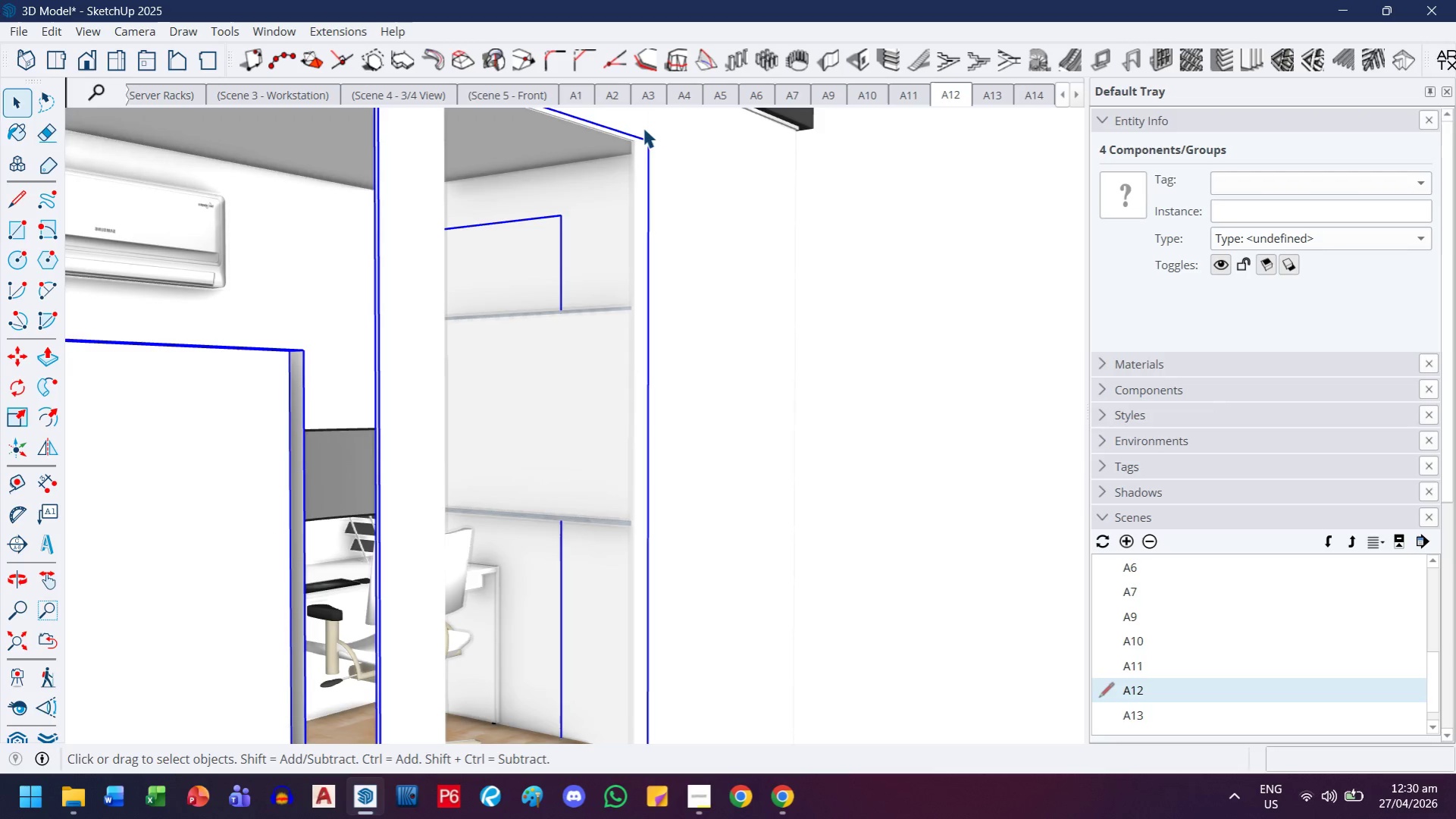 
left_click([204, 544])
 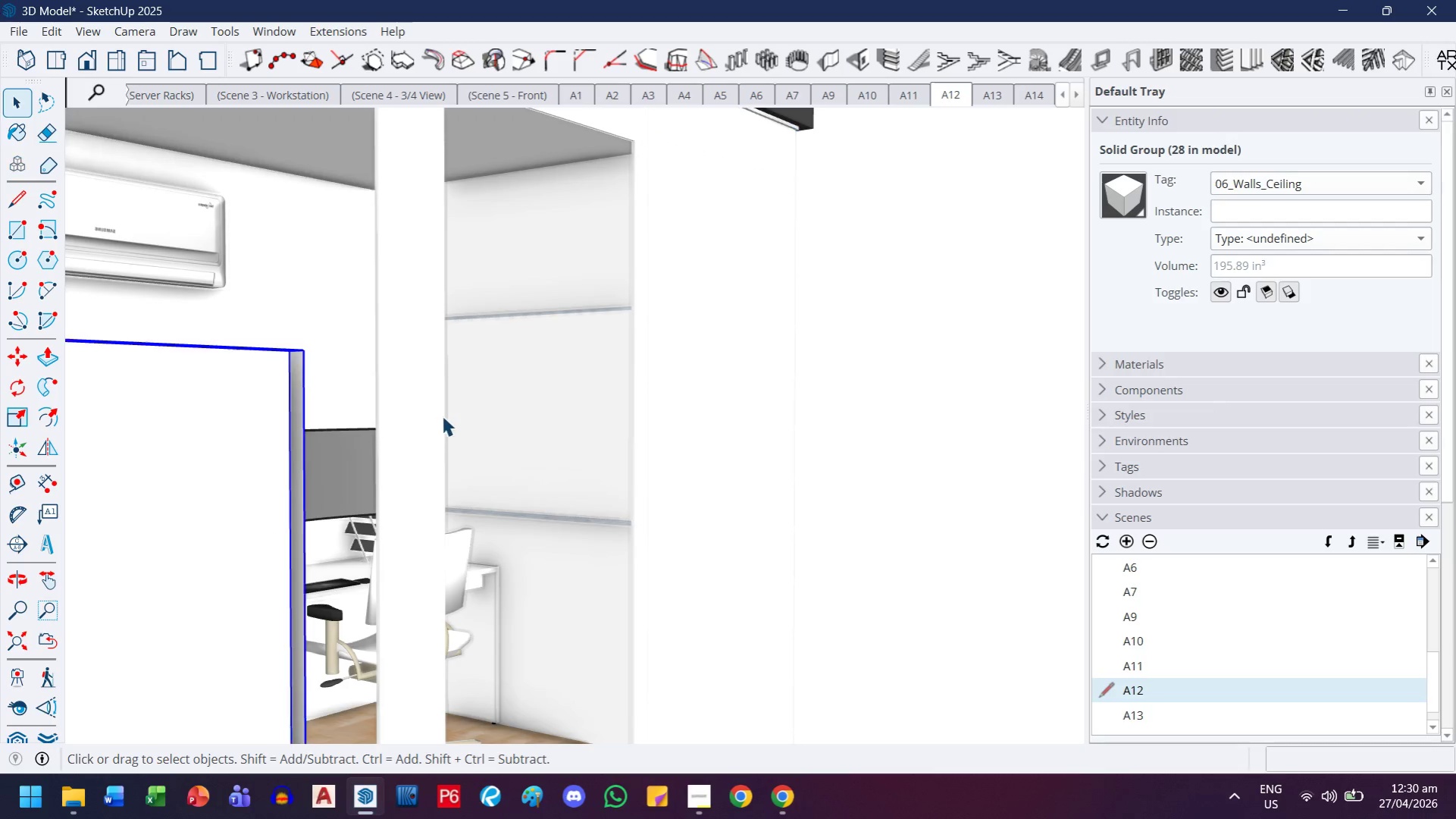 
hold_key(key=ControlLeft, duration=0.52)
left_click([429, 417])
 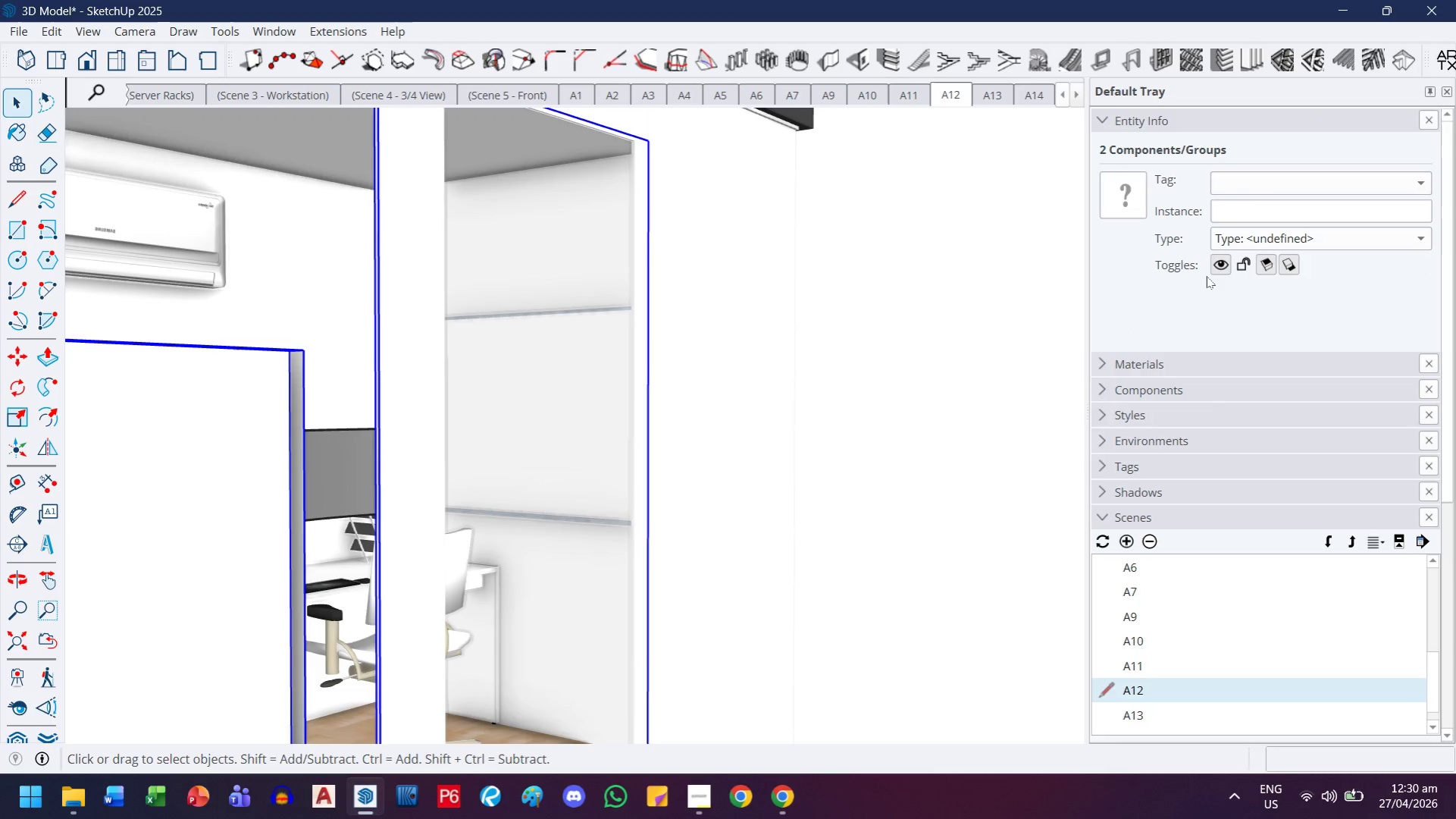 
left_click([1210, 268])
 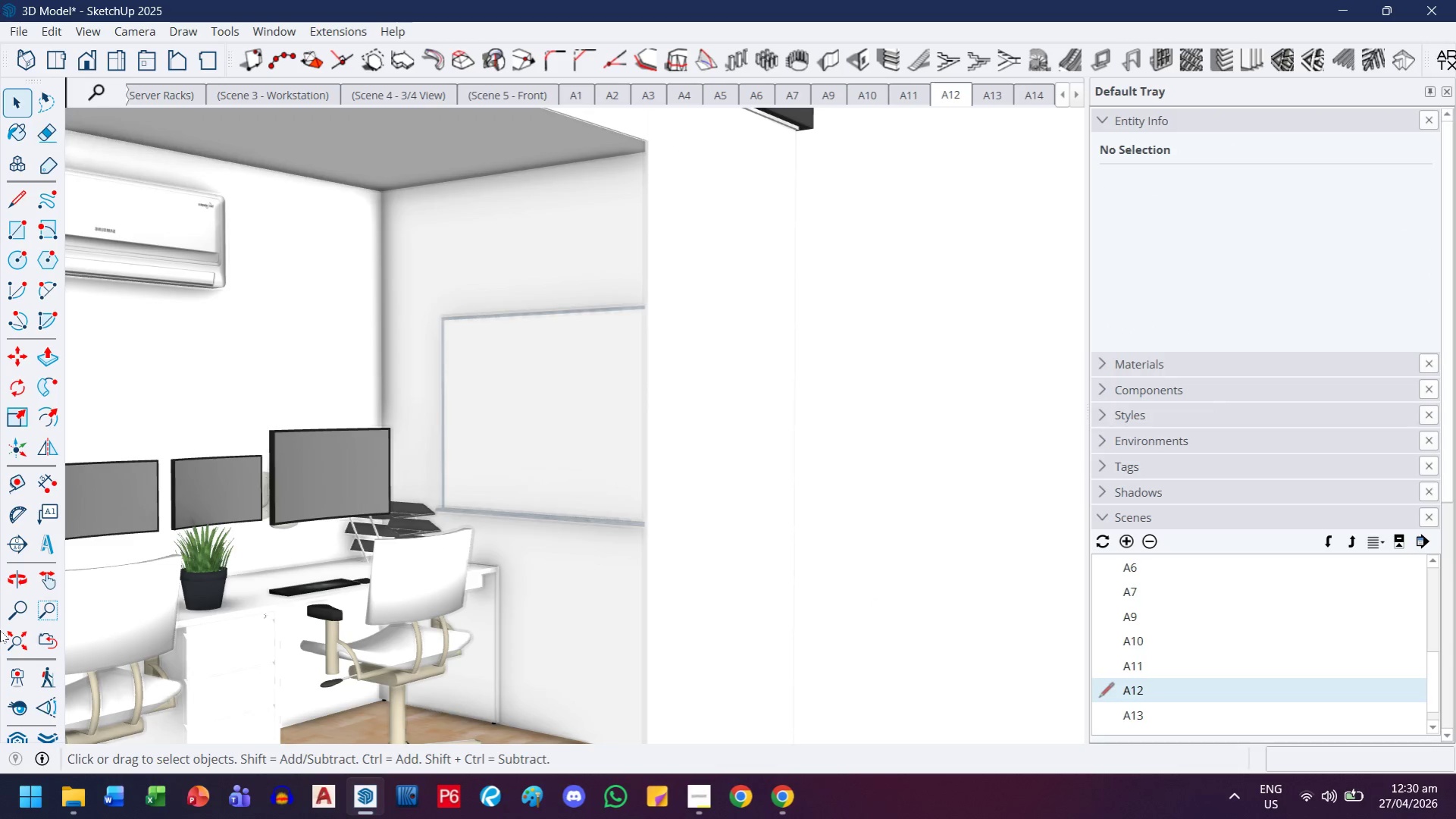 
left_click([46, 645])
 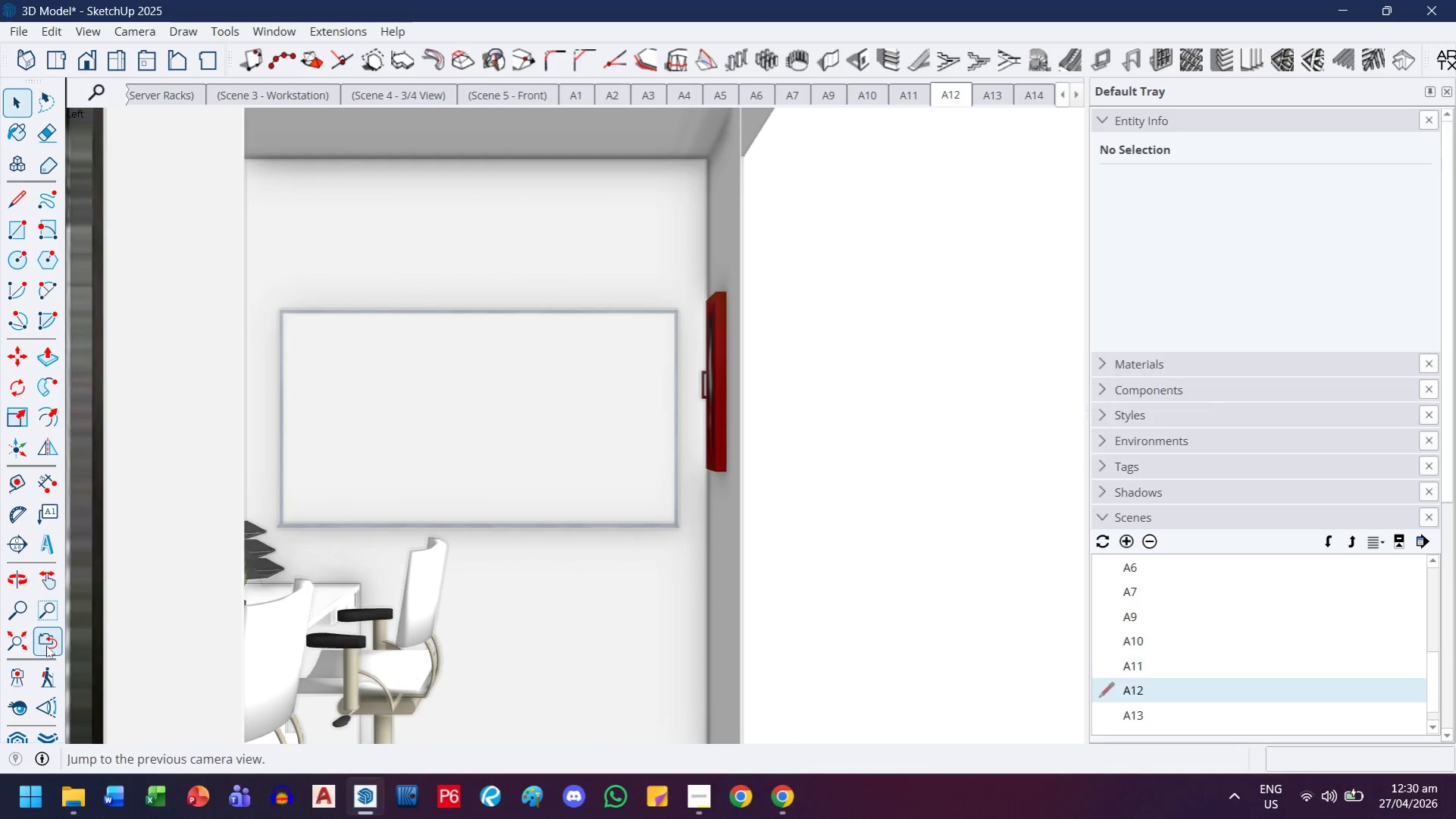 
left_click([46, 645])
 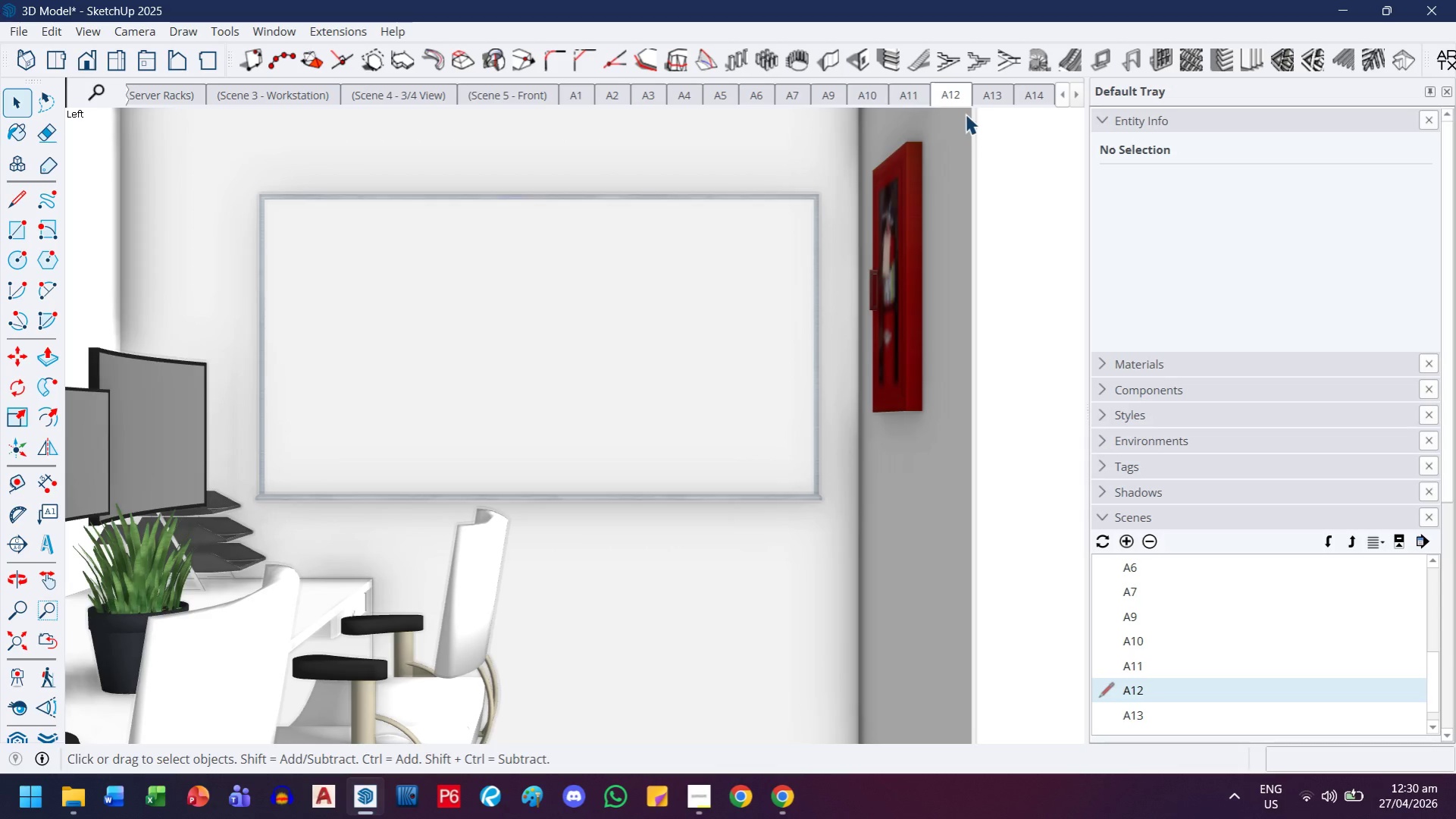 
right_click([958, 93])
 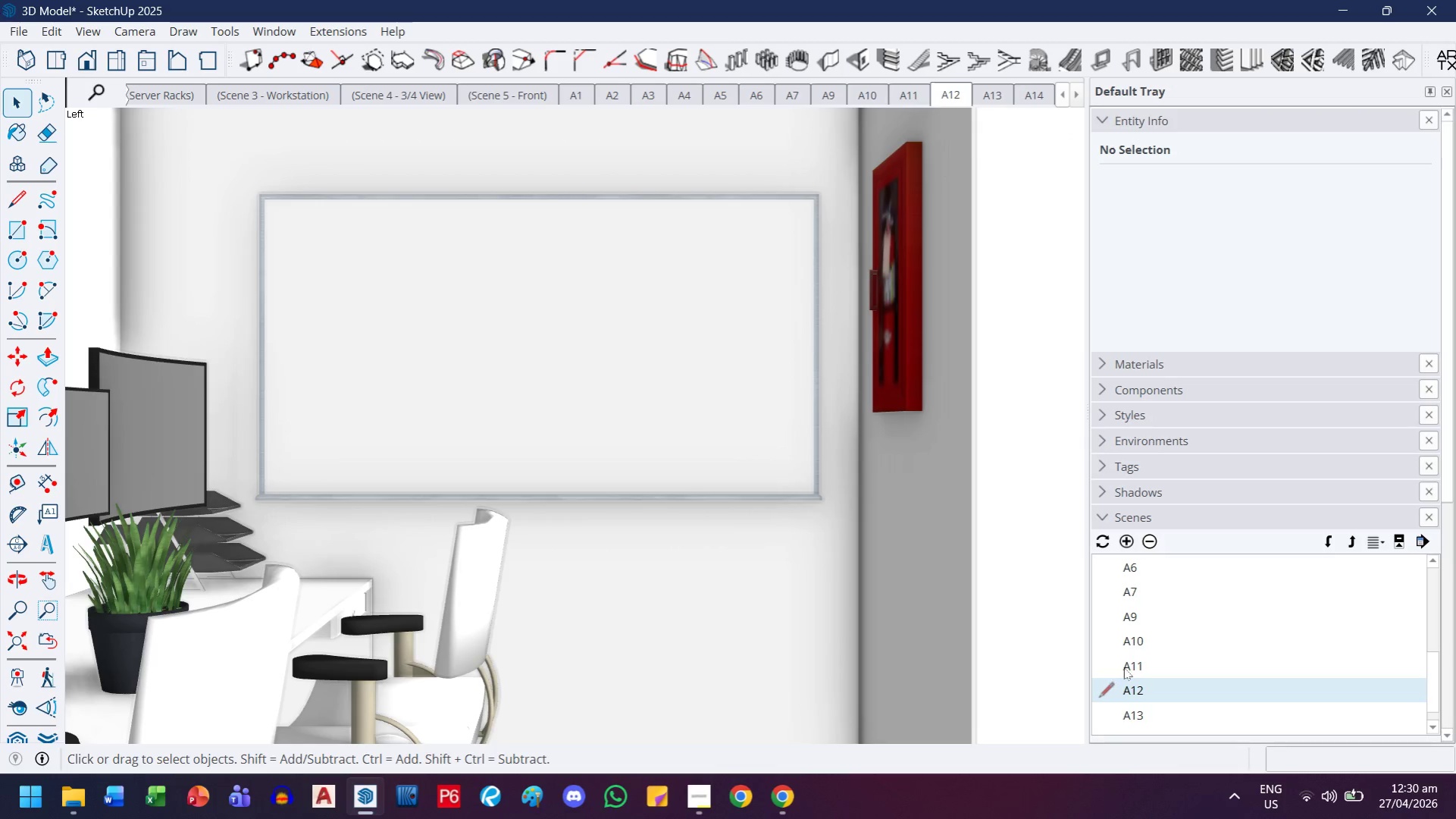 
double_click([1135, 664])
 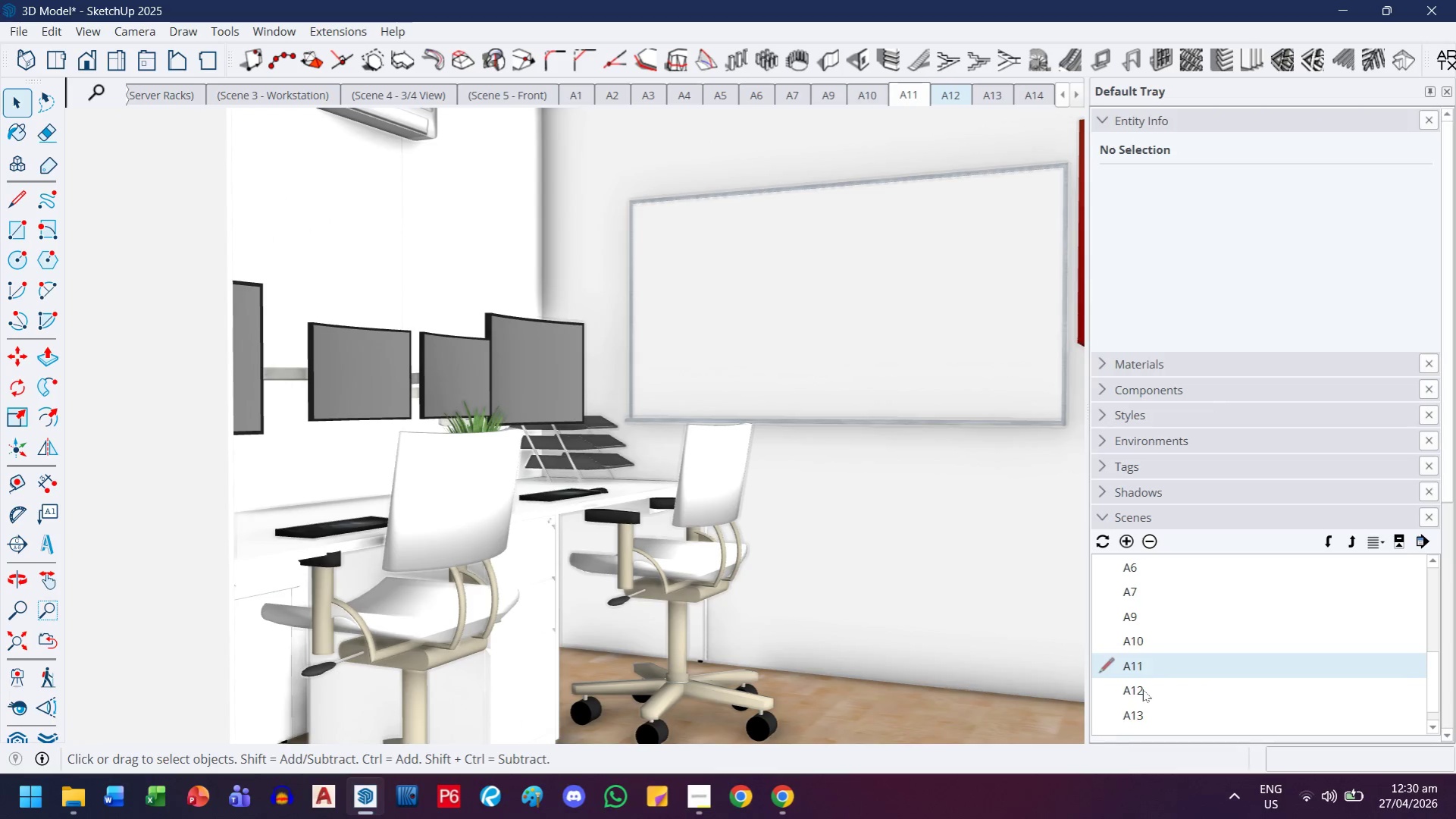 
double_click([1142, 689])
 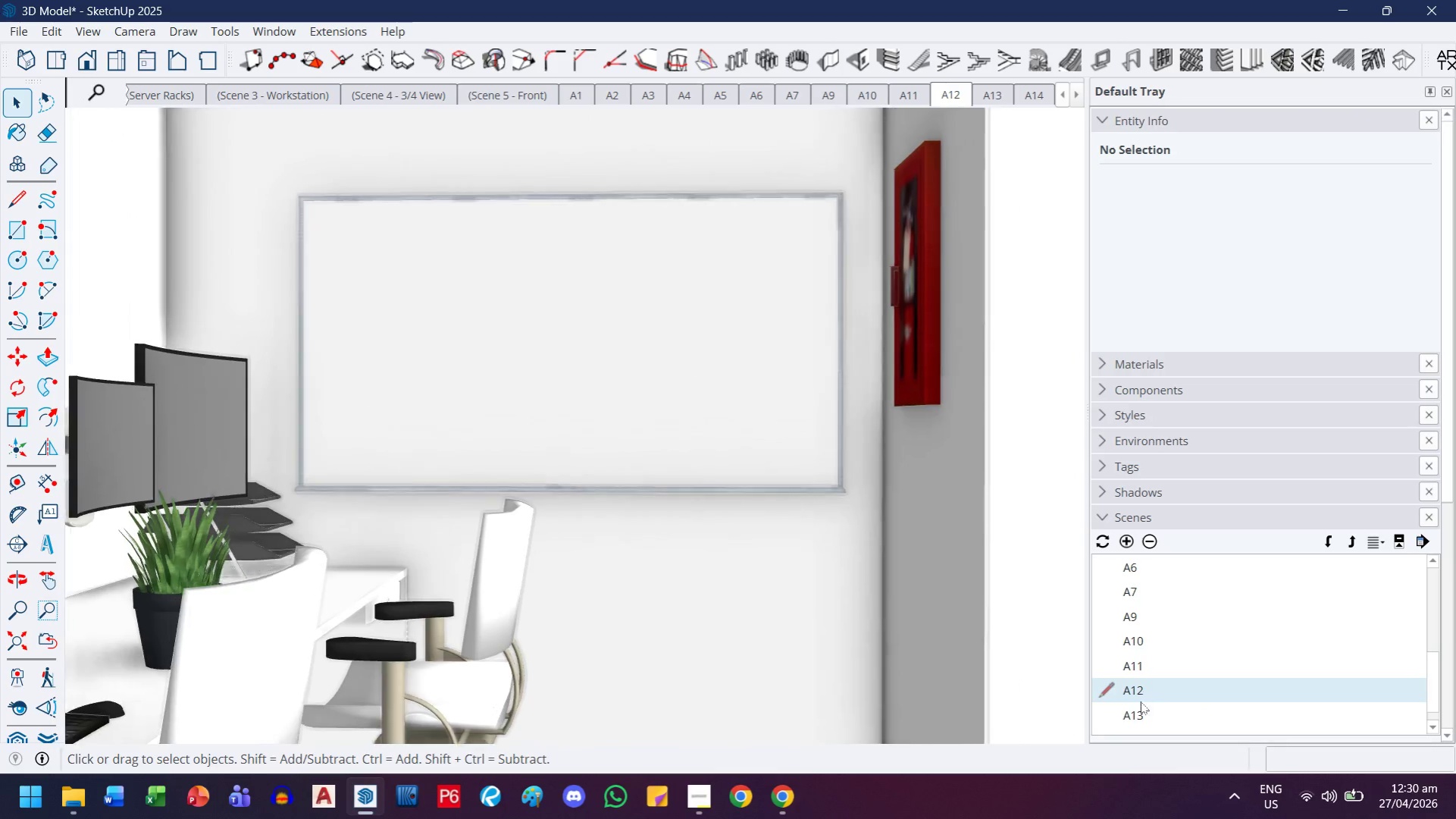 
double_click([1137, 716])
 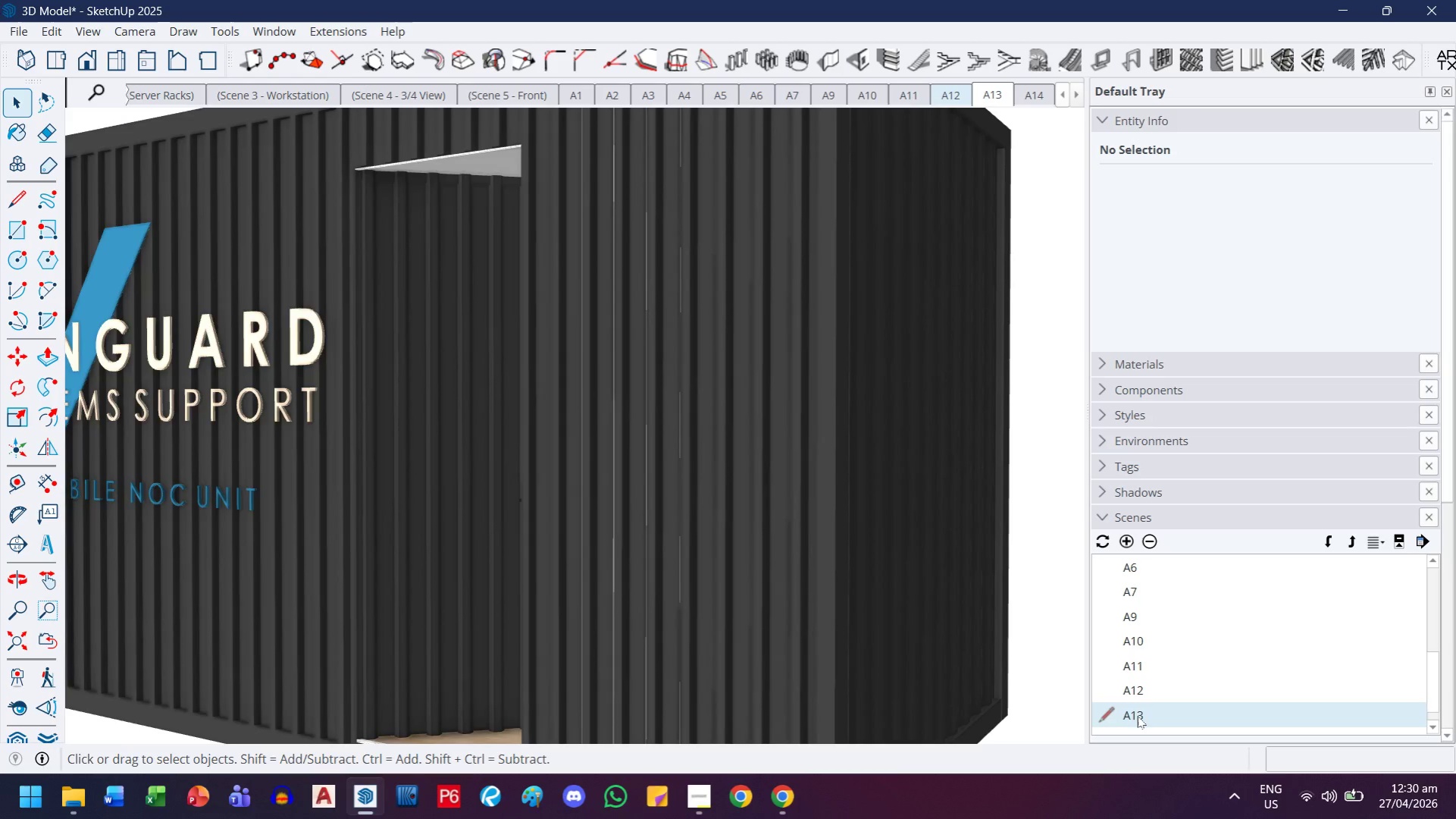 
scroll: coordinate [1156, 681], scroll_direction: down, amount: 2.0
 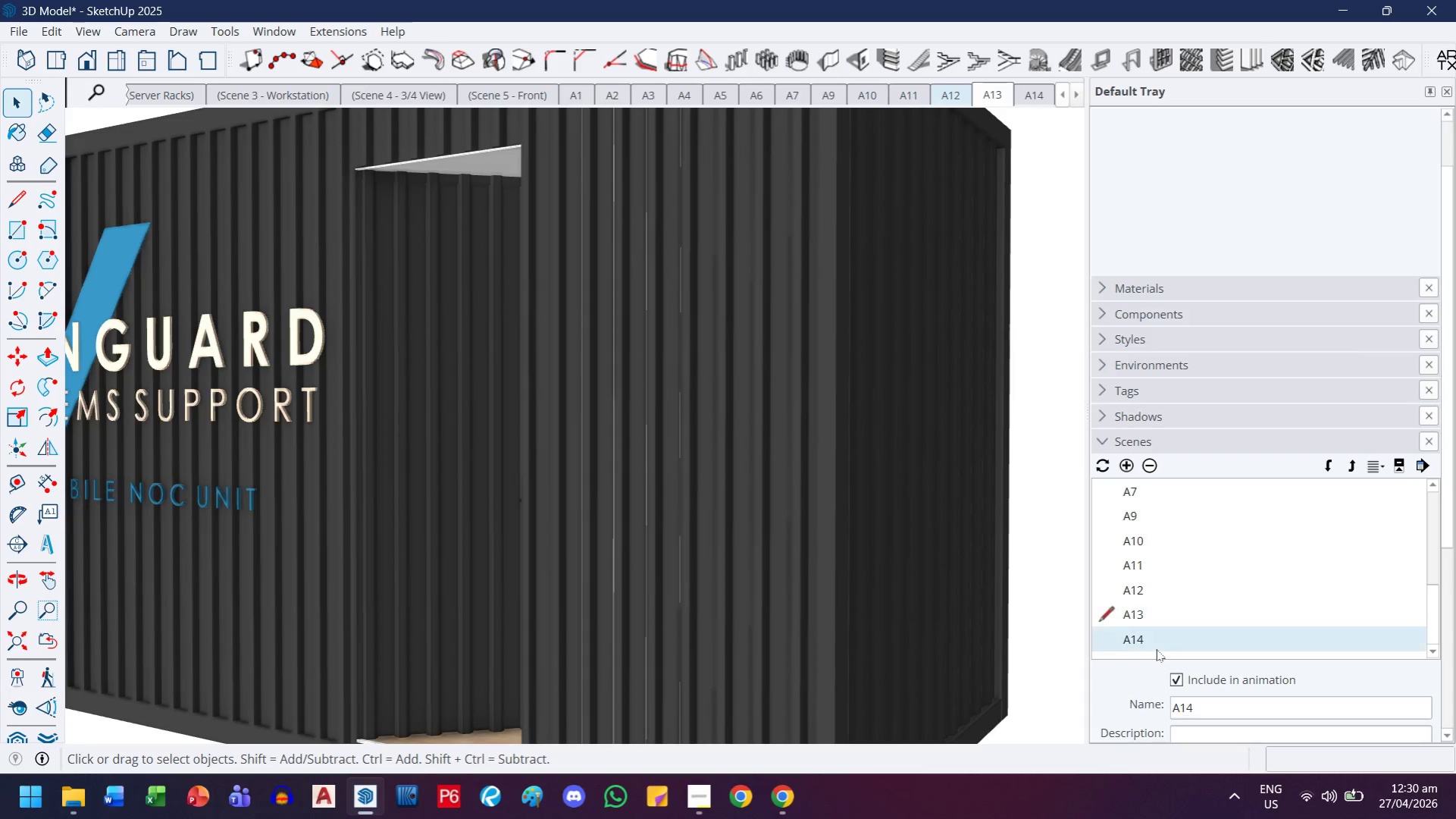 
double_click([1156, 649])
 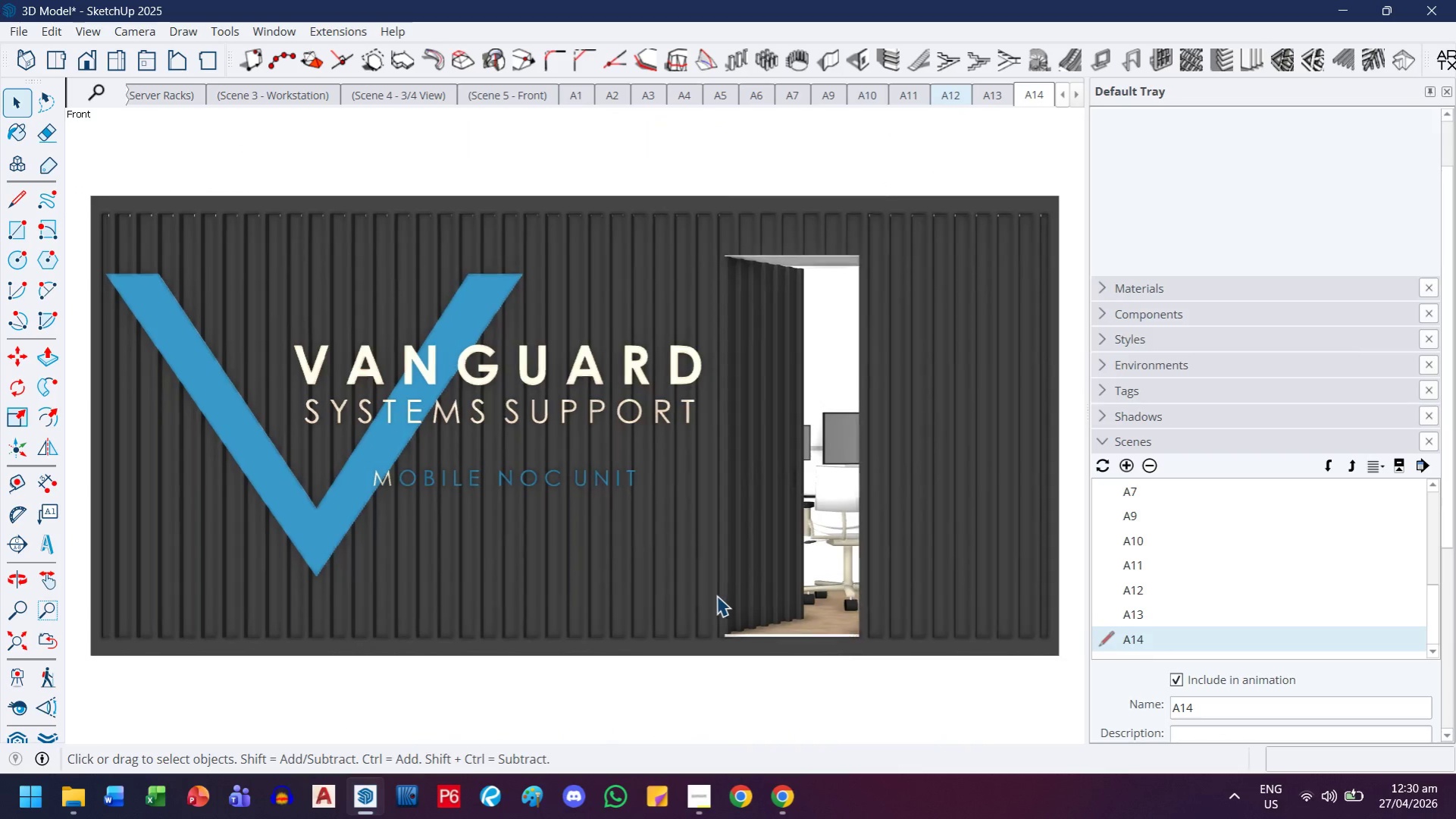 
key(Control+S)
 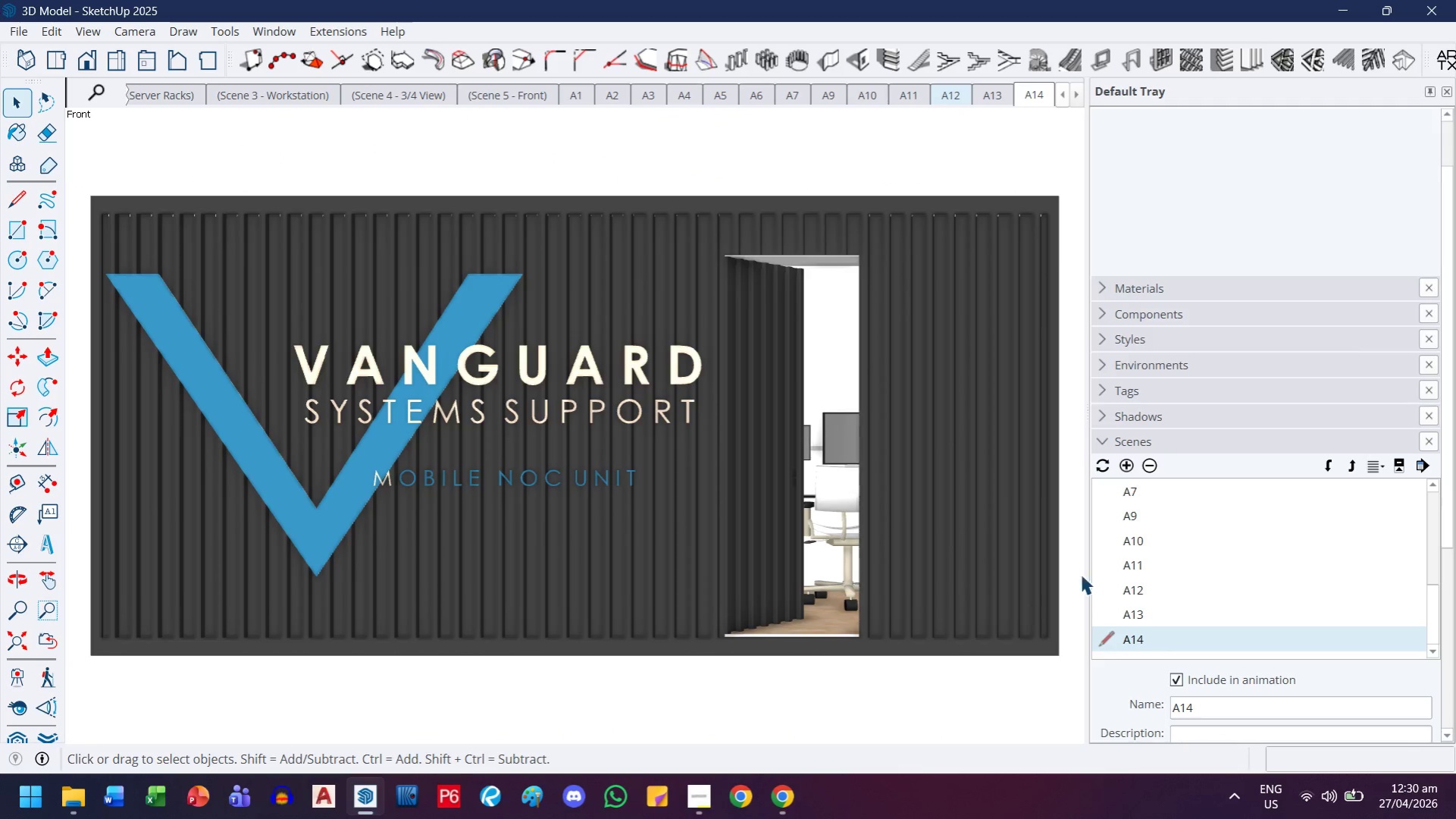 
scroll: coordinate [1159, 558], scroll_direction: up, amount: 4.0
 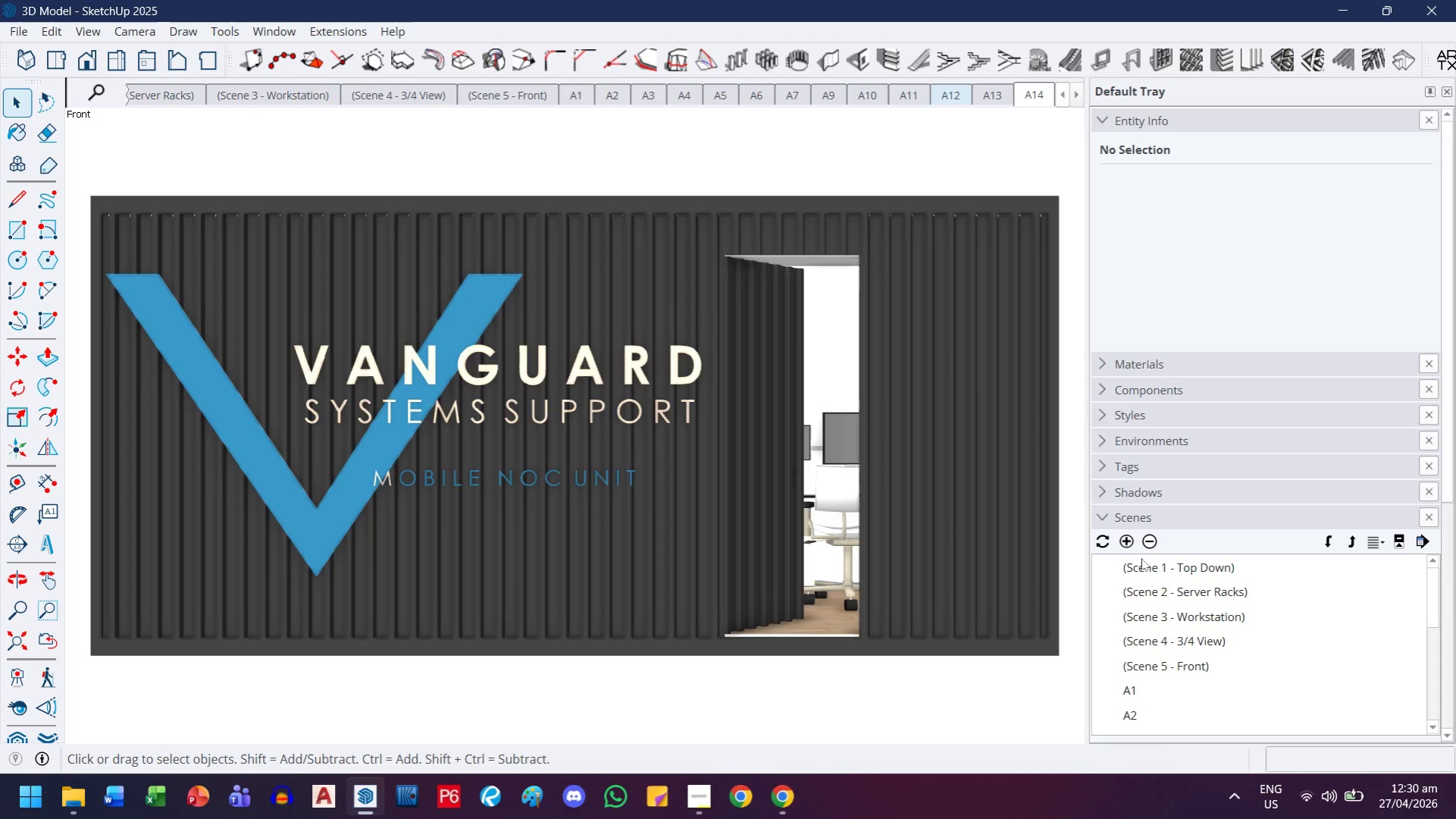 
wait(11.19)
 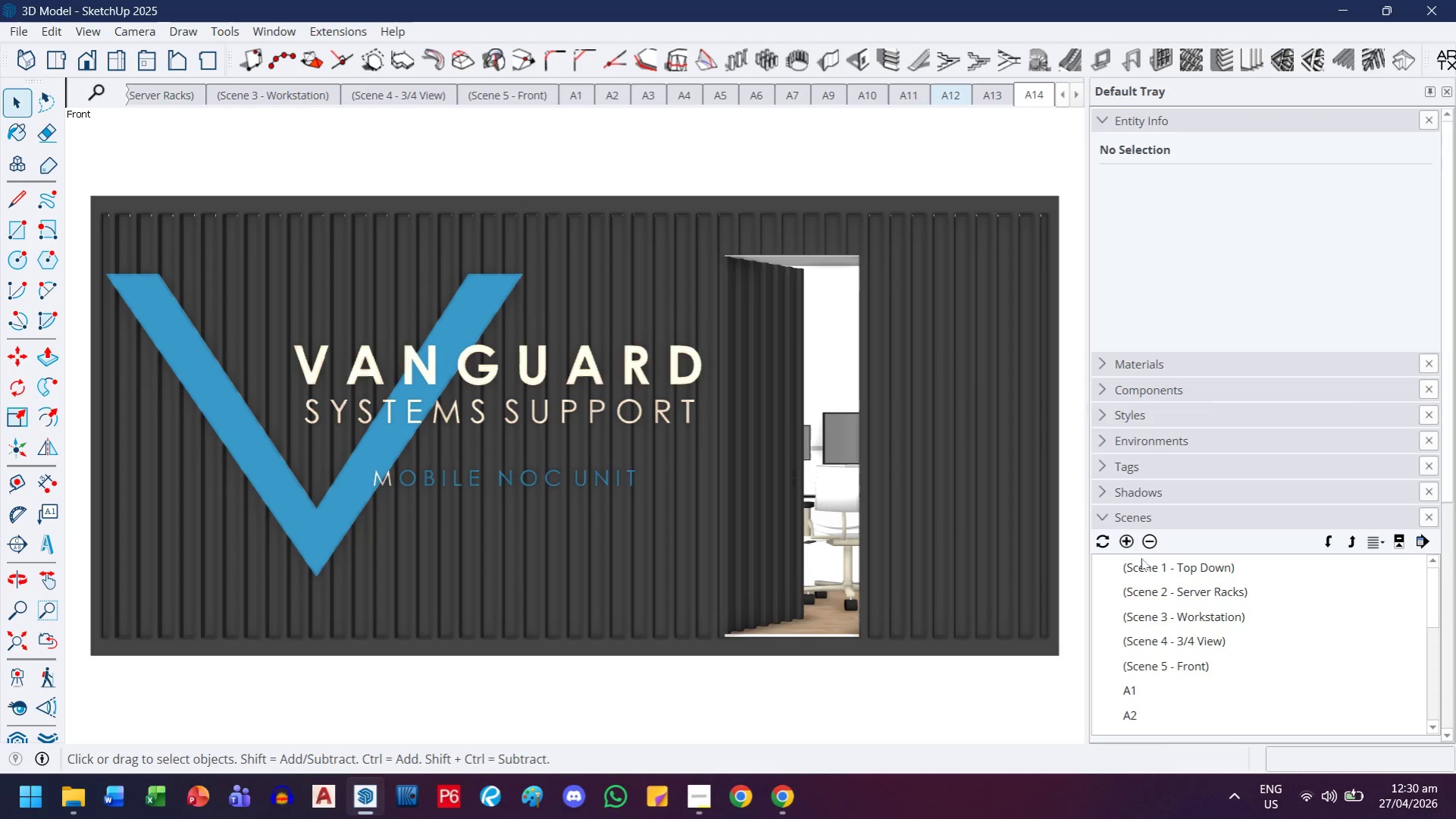 
left_click([45, 25])
 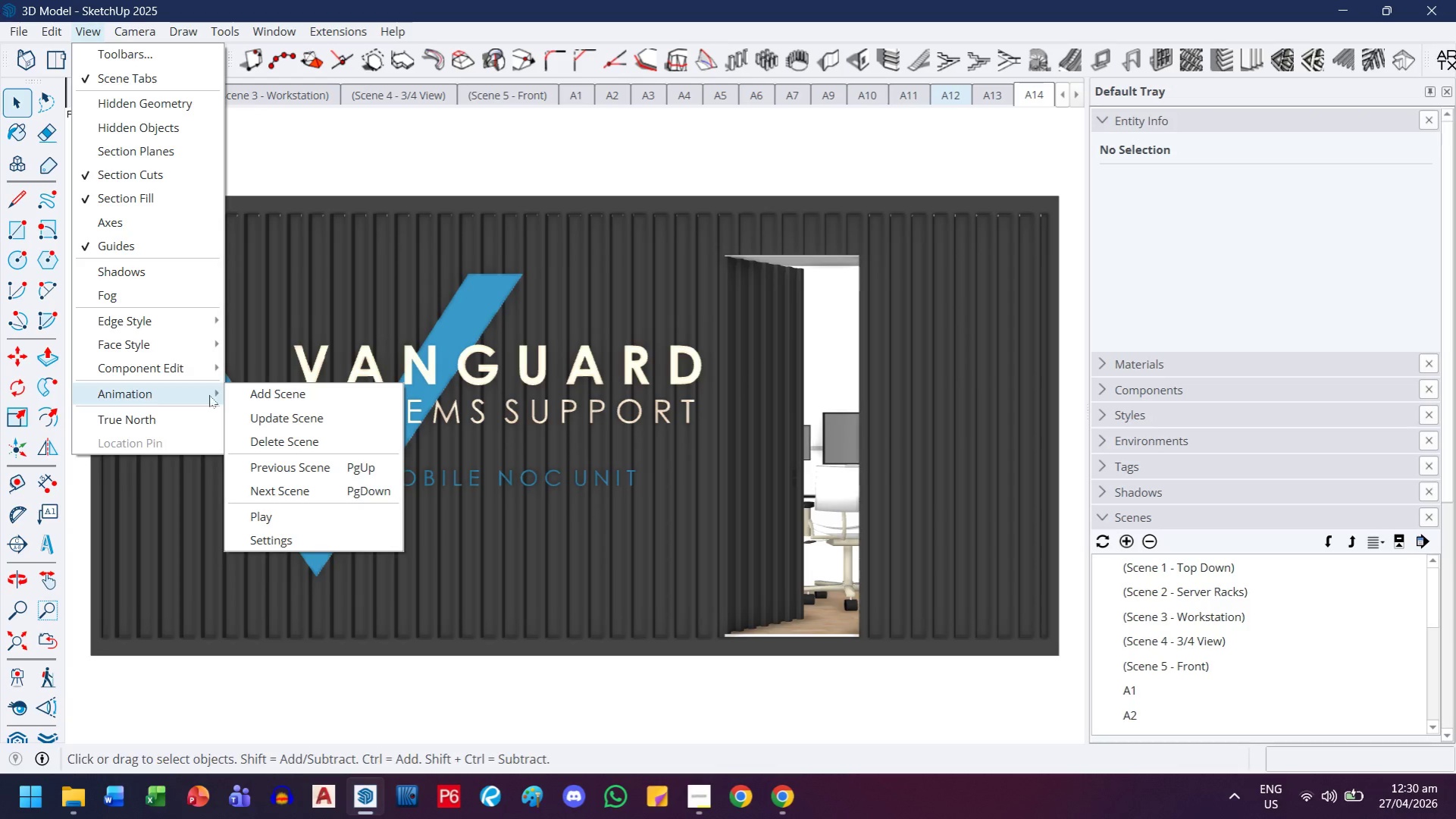 
wait(5.73)
 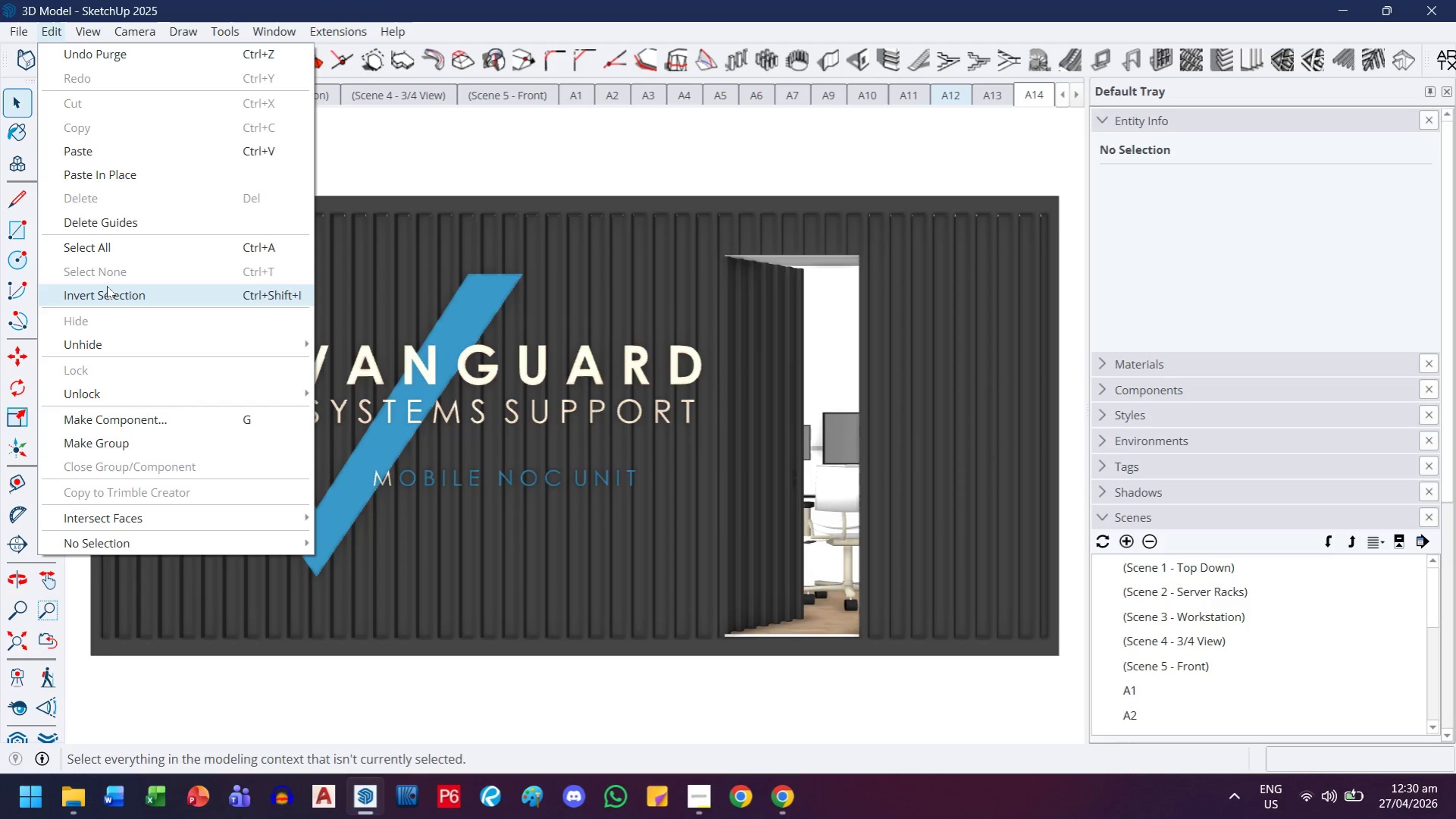 
left_click([321, 534])
 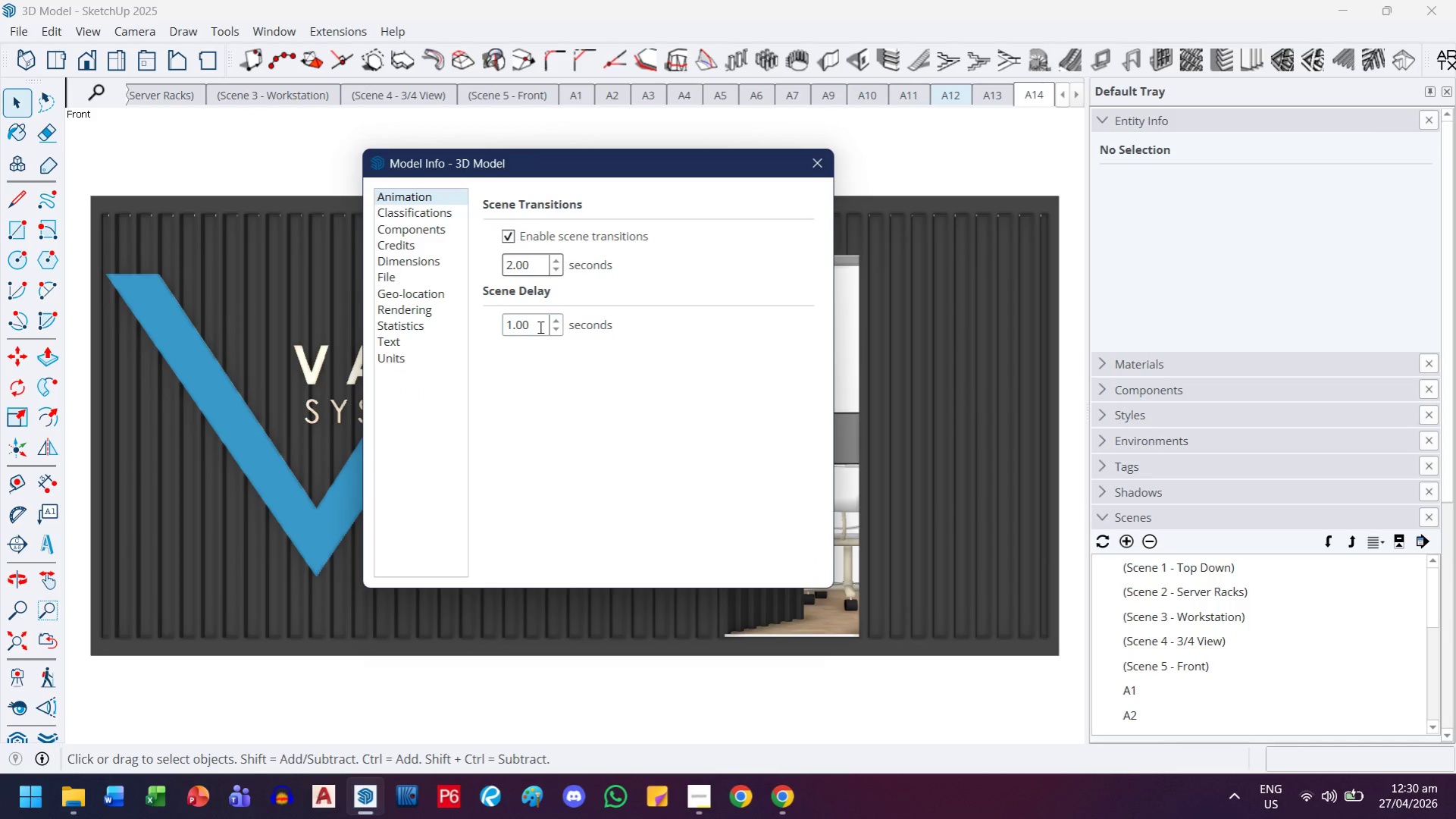 
left_click_drag(start_coordinate=[540, 262], to_coordinate=[498, 262])
 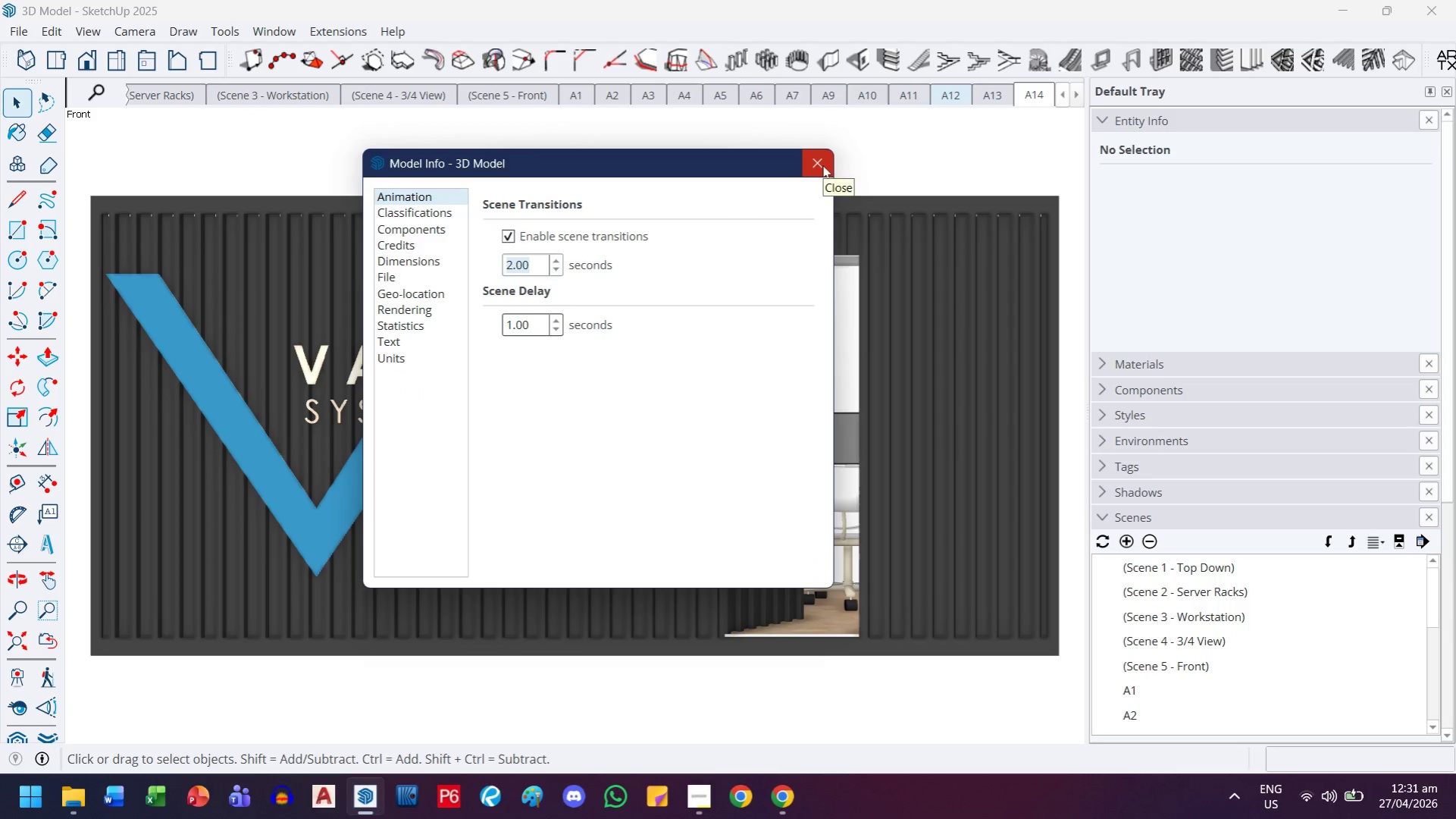 
wait(5.84)
 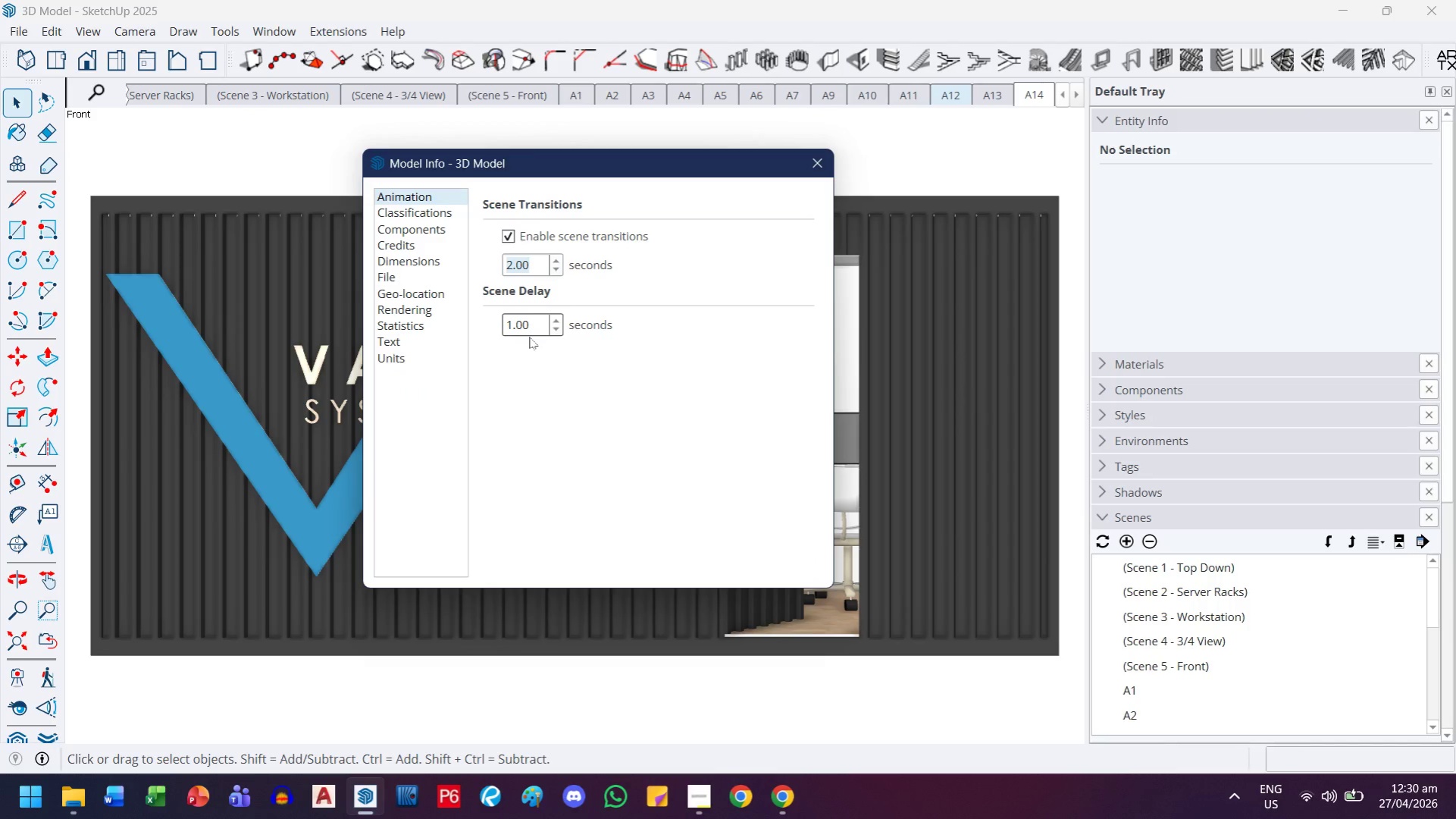 
left_click_drag(start_coordinate=[540, 325], to_coordinate=[462, 329])
 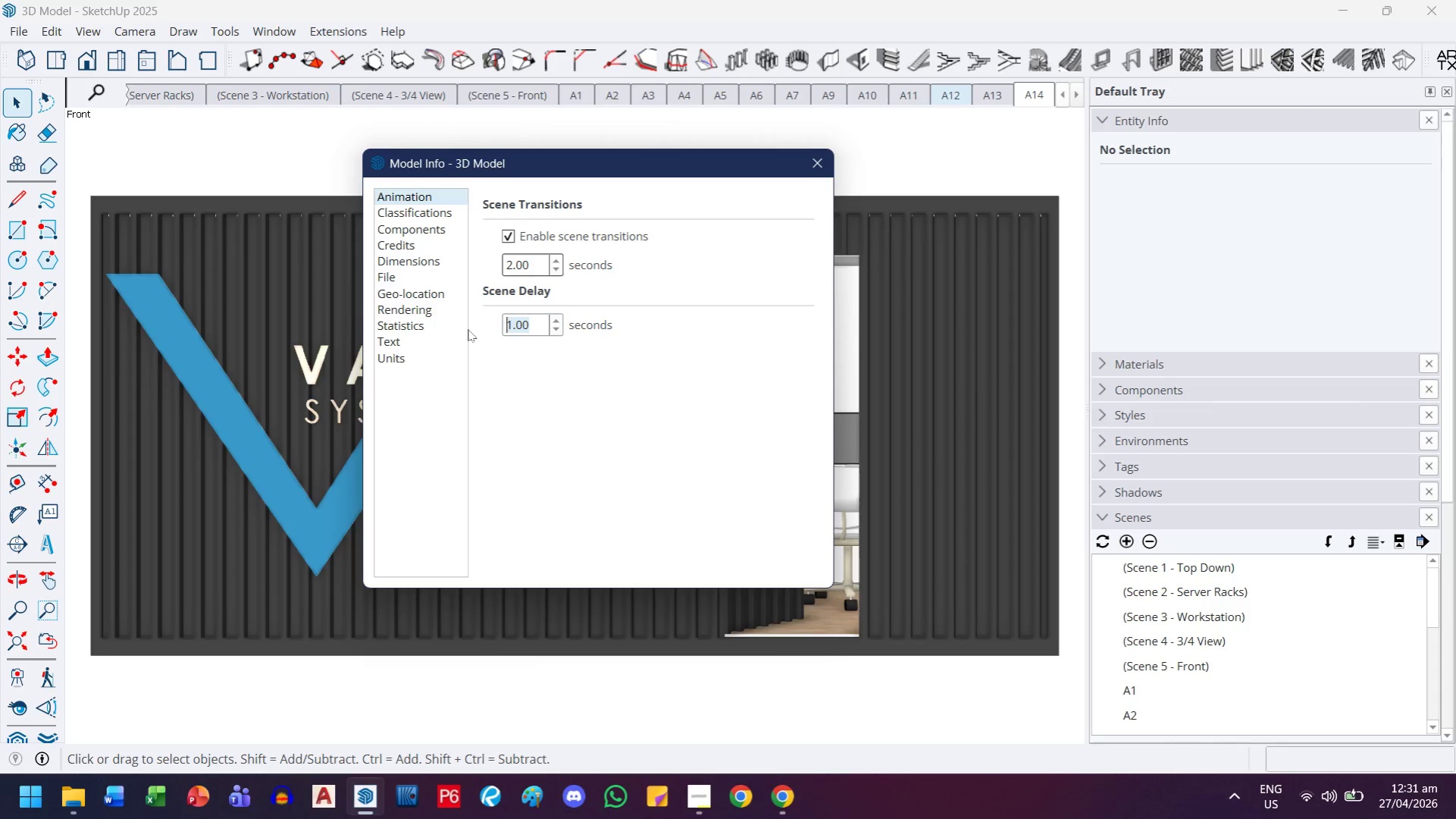 
key(Period)
 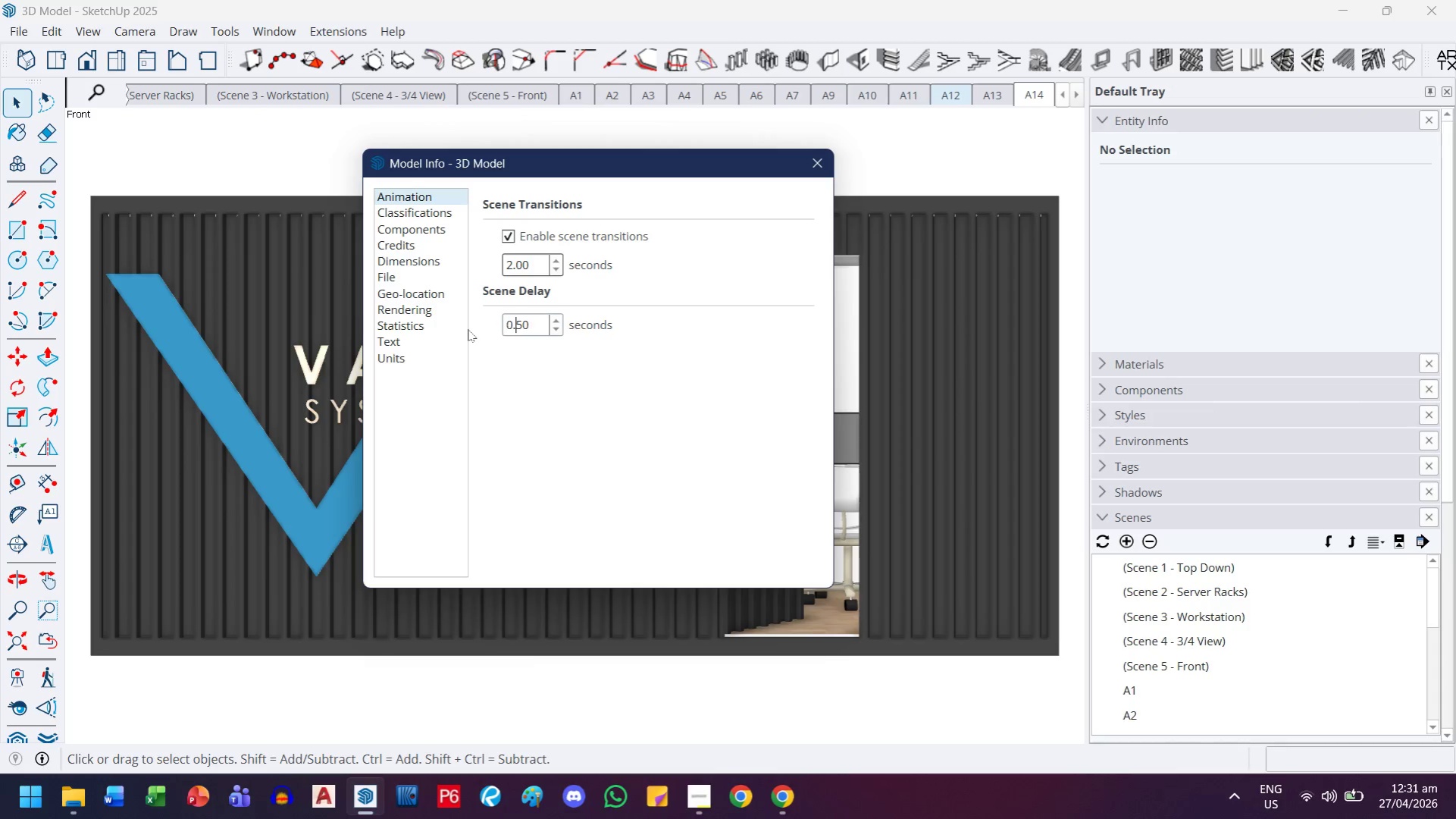 
key(5)
 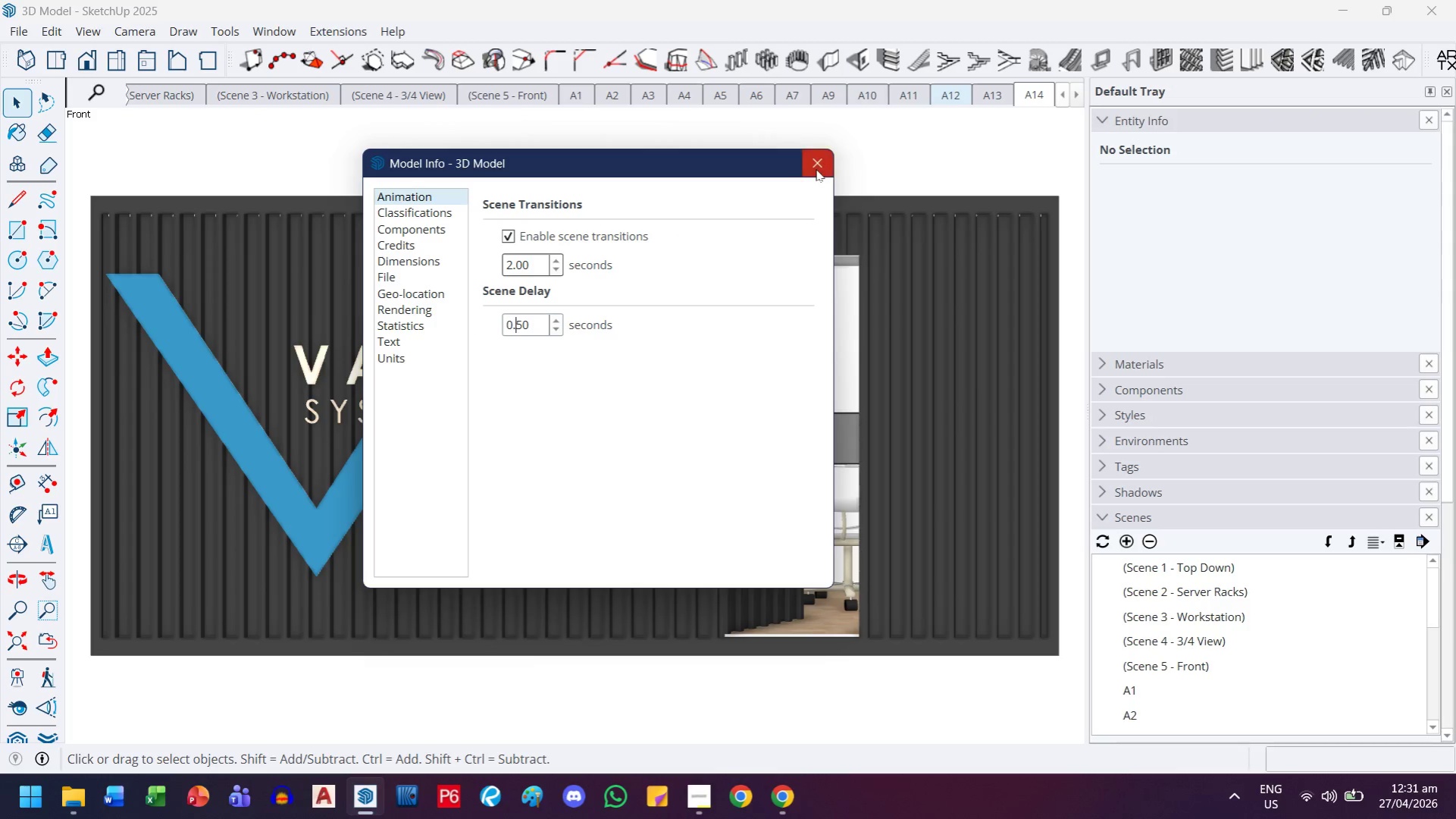 
left_click([816, 166])
 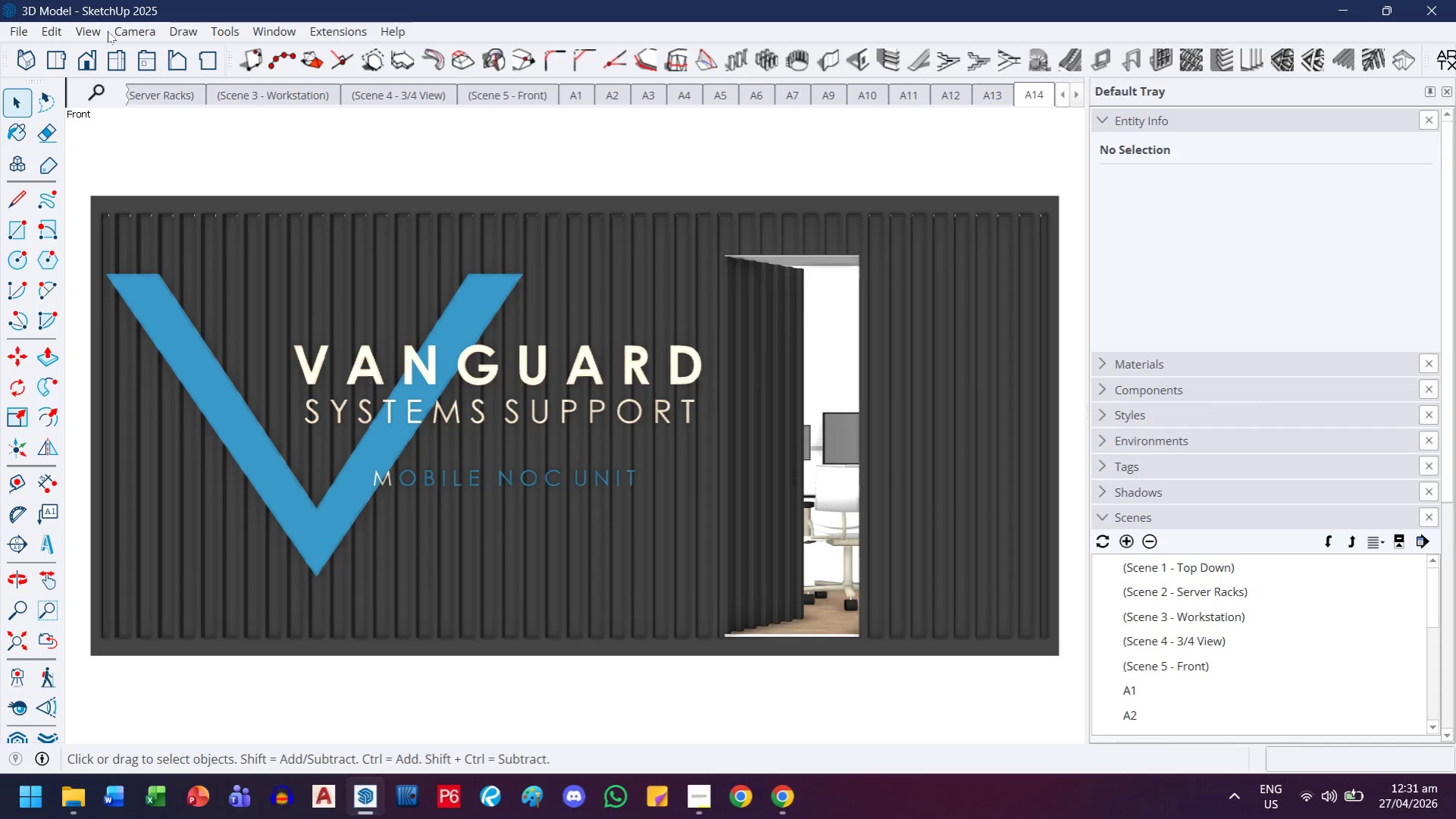 
left_click([99, 32])
 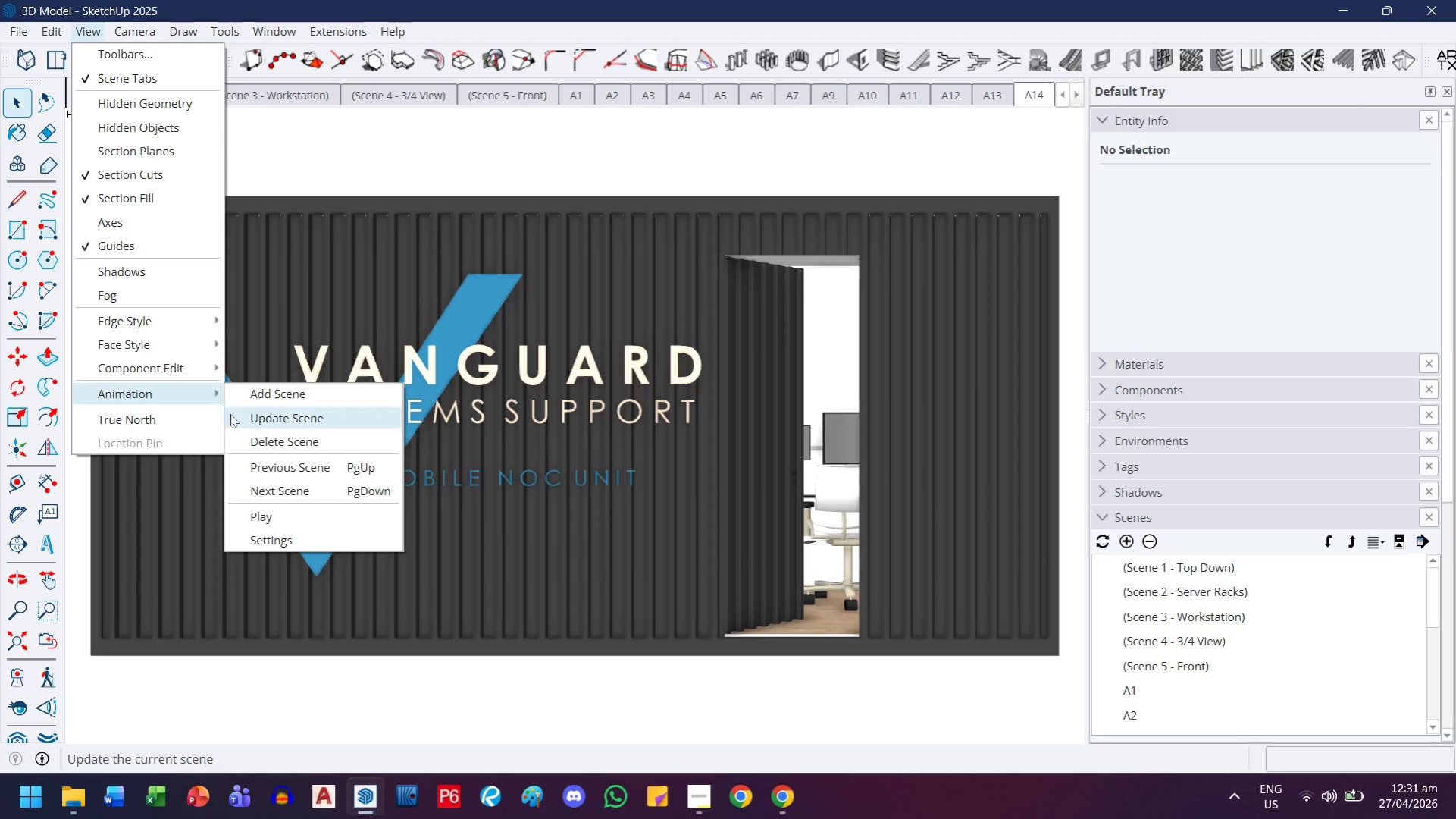 
left_click([270, 516])
 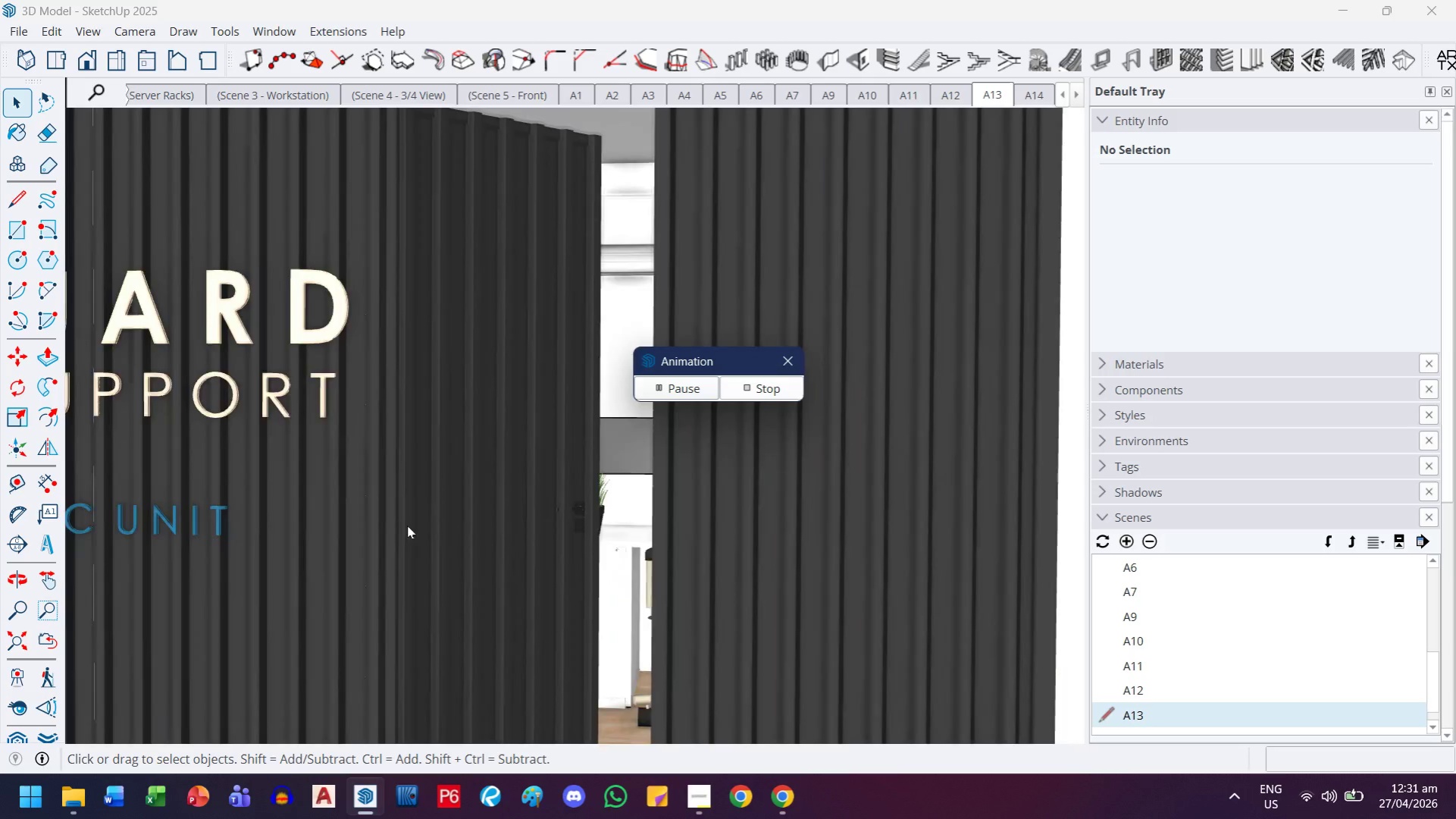 
wait(38.08)
 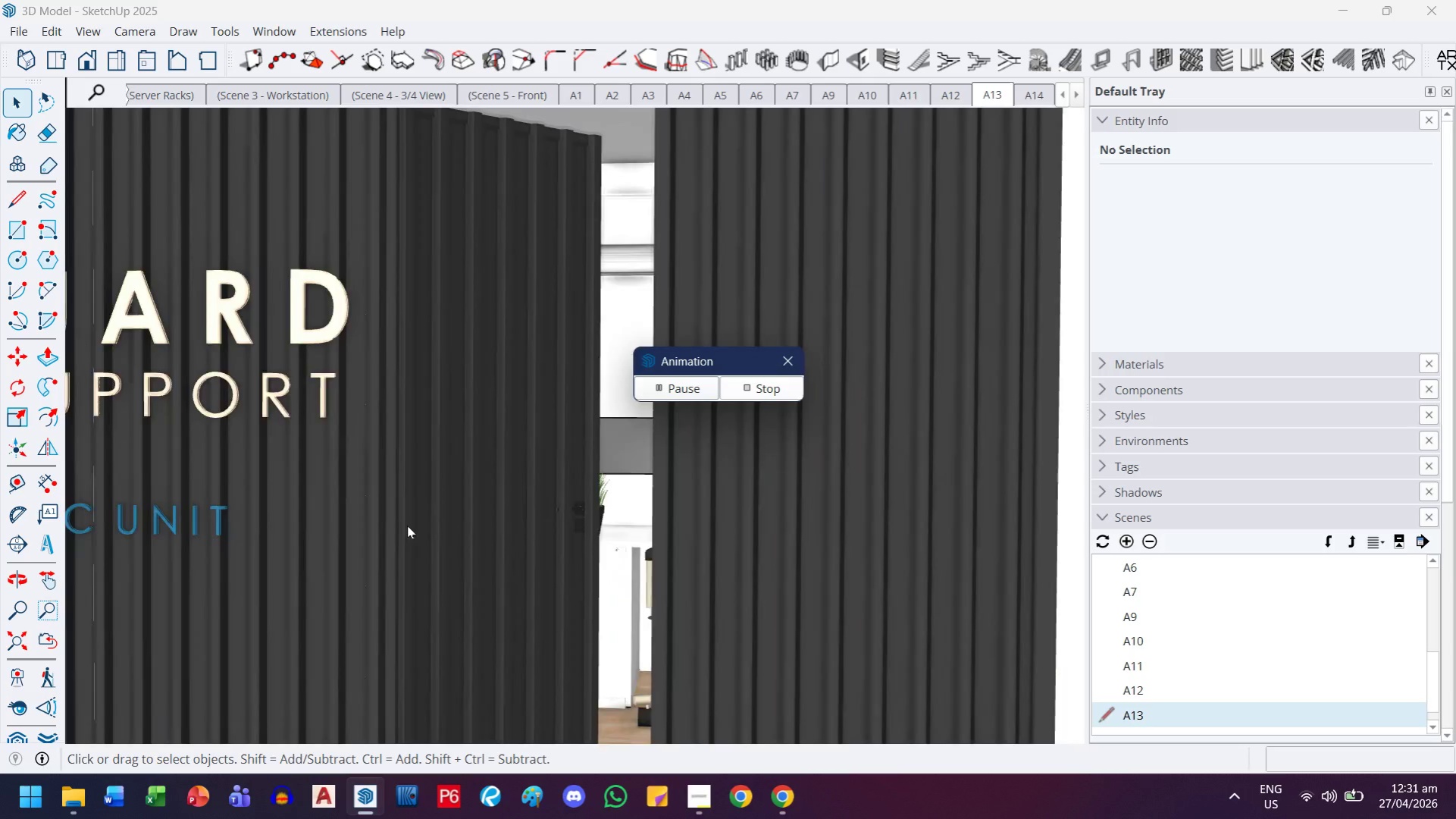 
left_click([756, 388])
 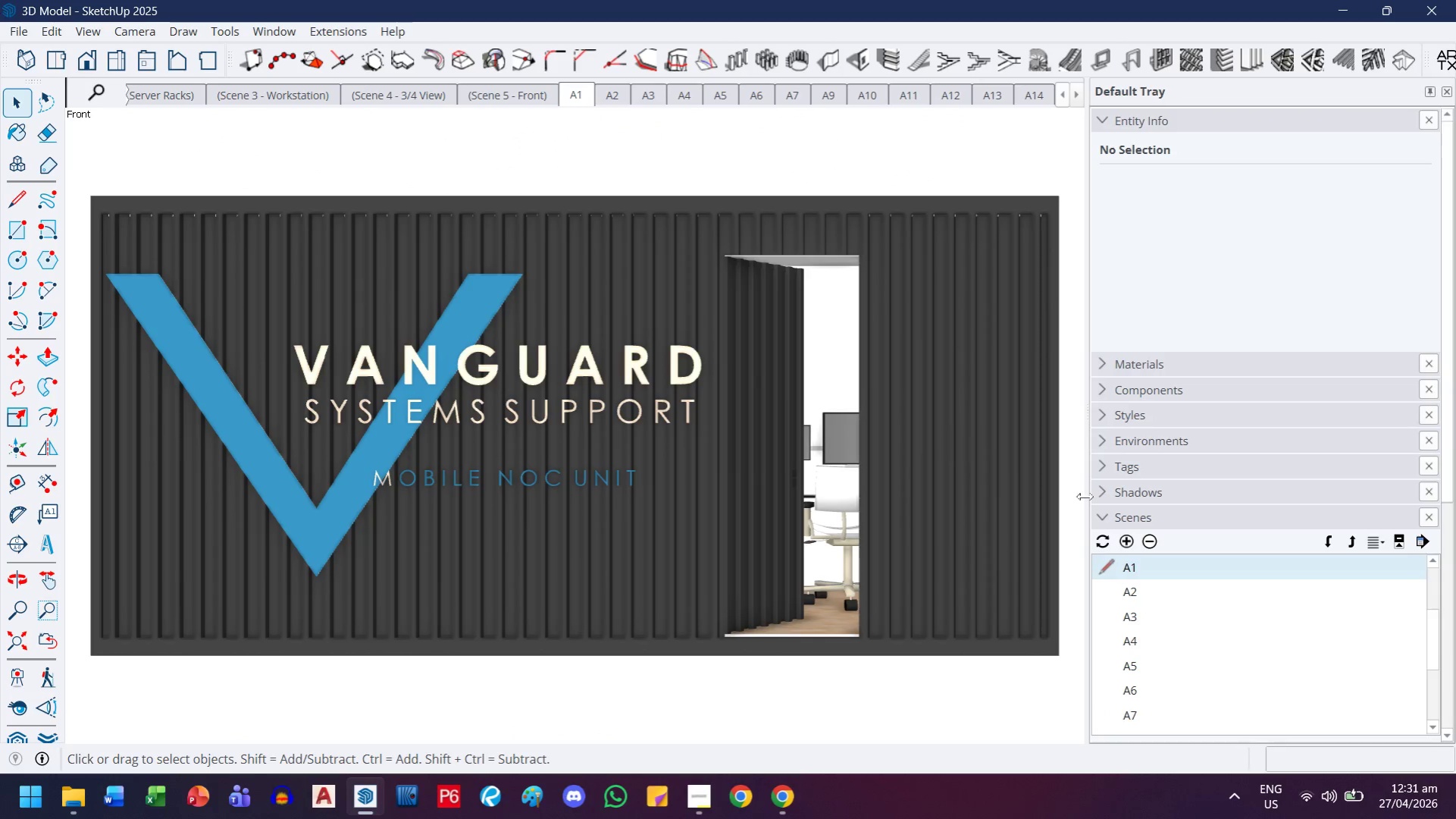 
scroll: coordinate [1188, 601], scroll_direction: up, amount: 12.0
 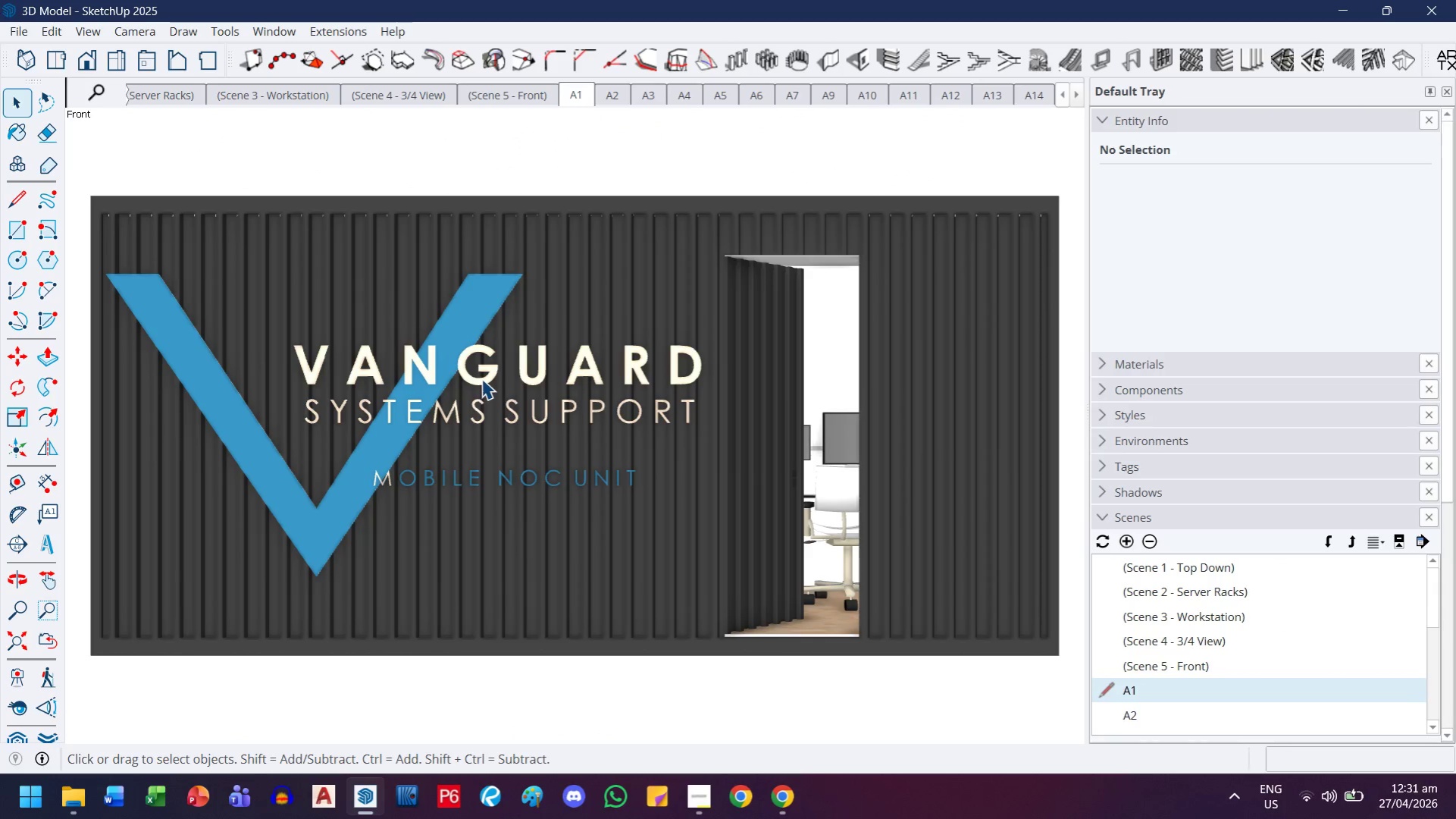 
key(Control+ControlLeft)
 